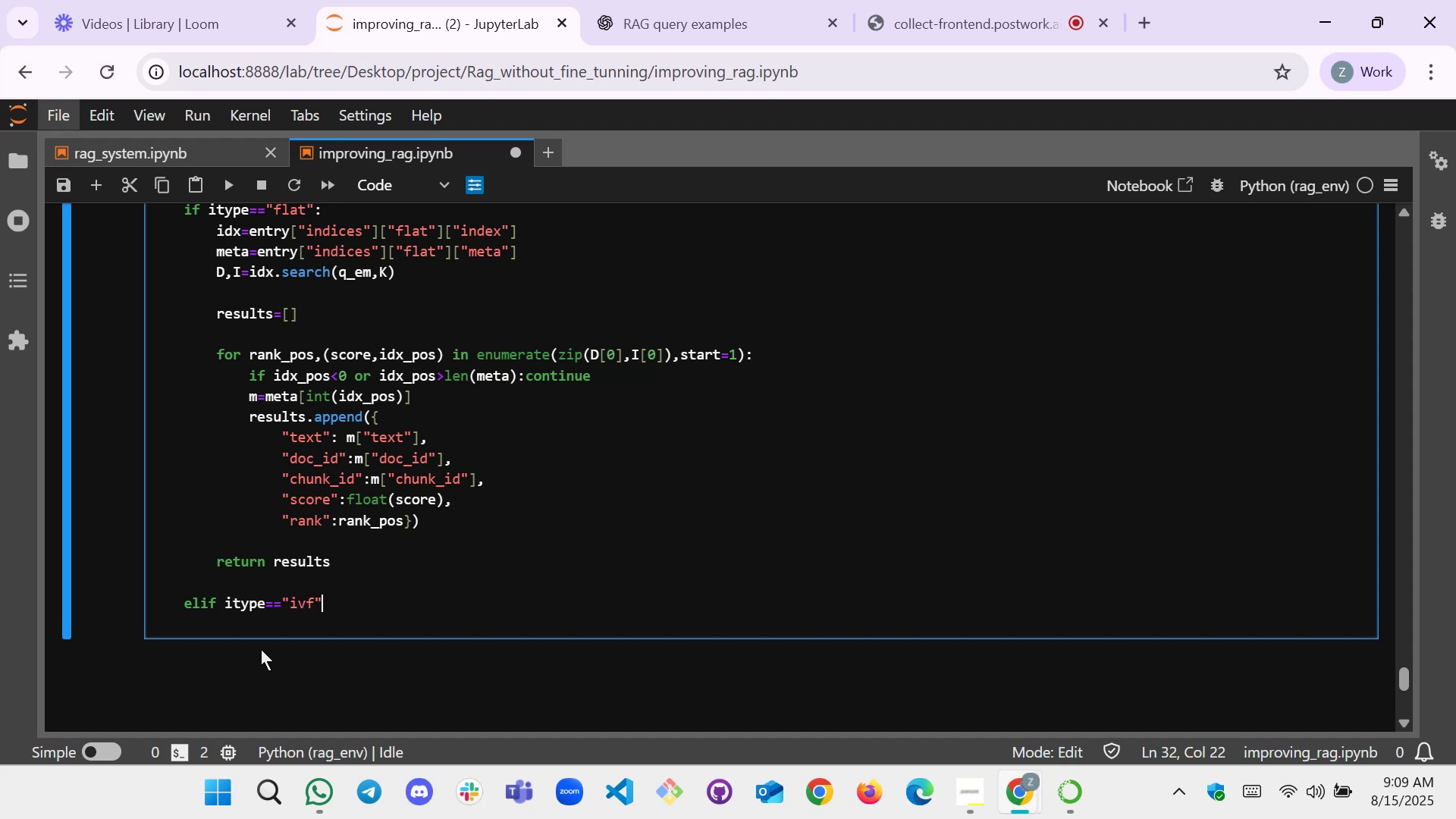 
key(Shift+Semicolon)
 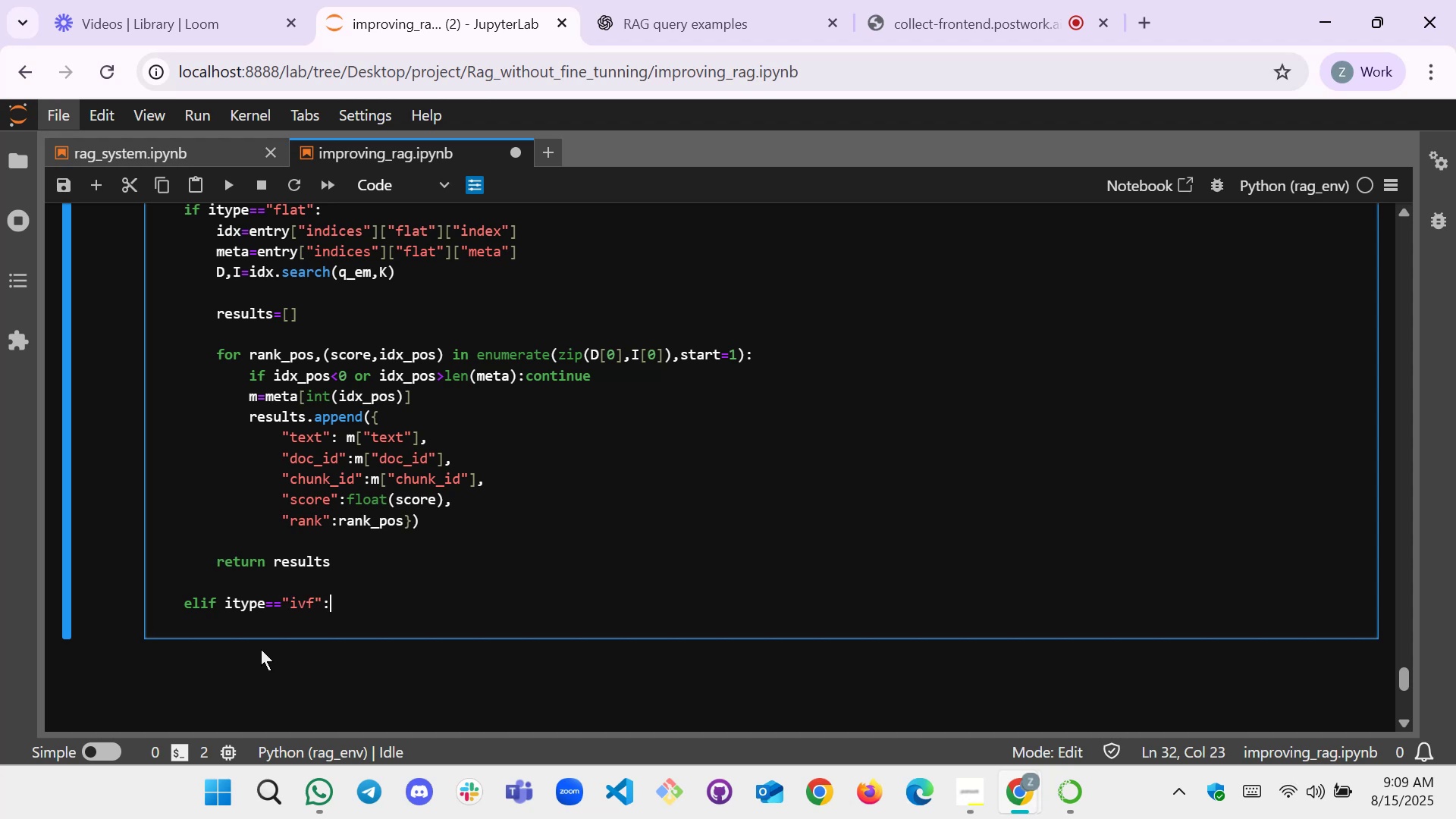 
key(Enter)
 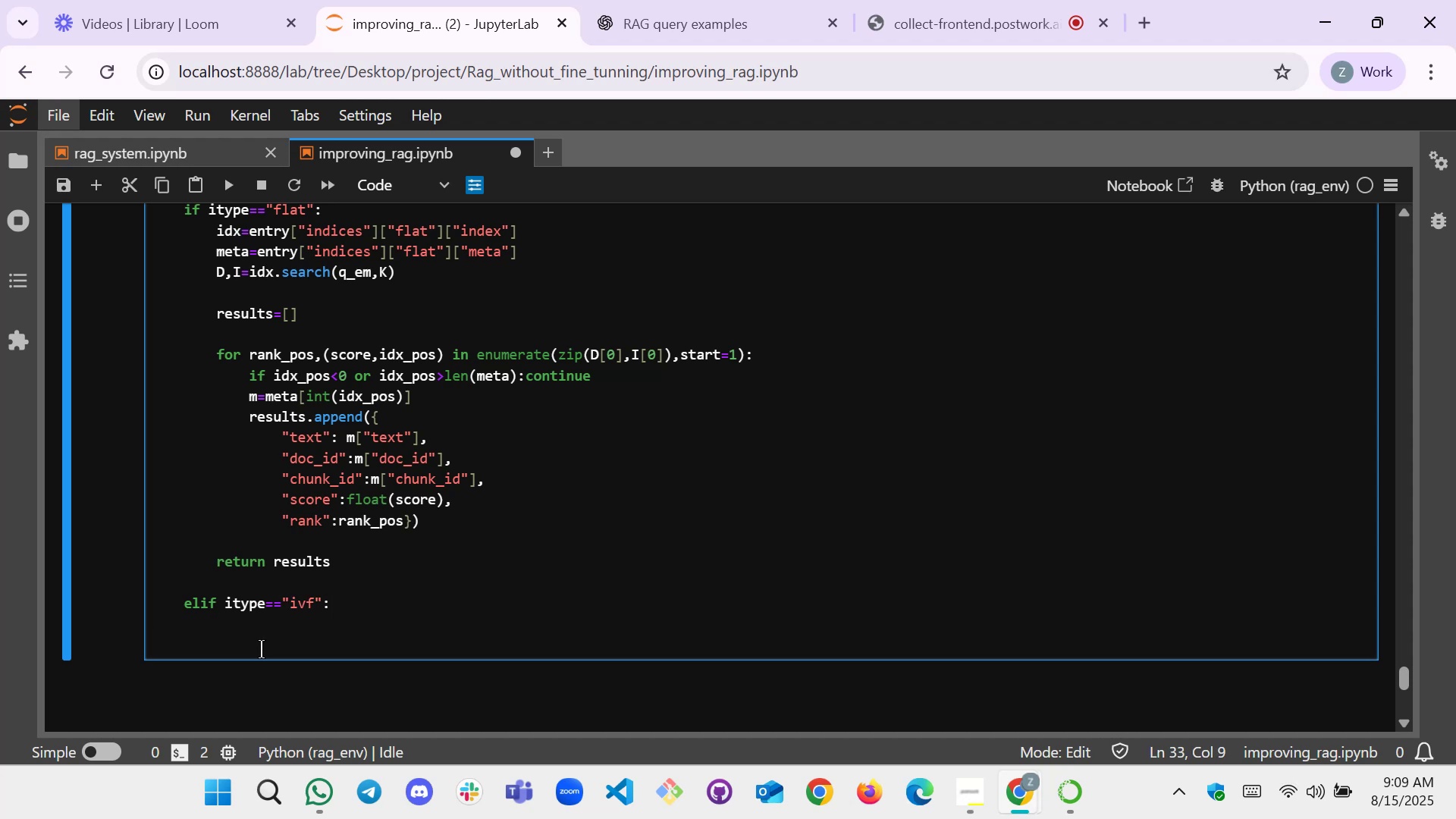 
type(nlist=index_selector.get("nlist"))
 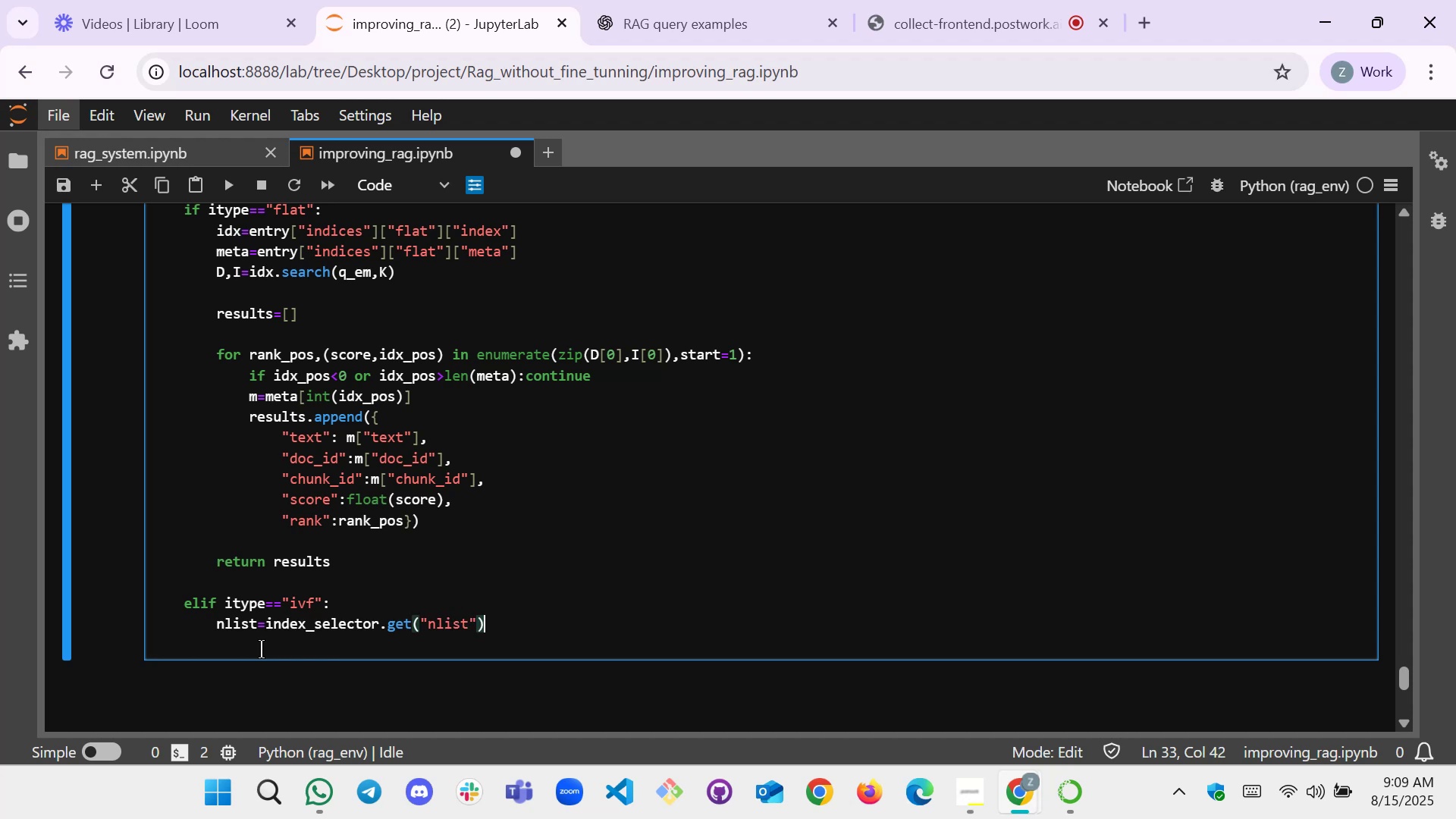 
key(Enter)
 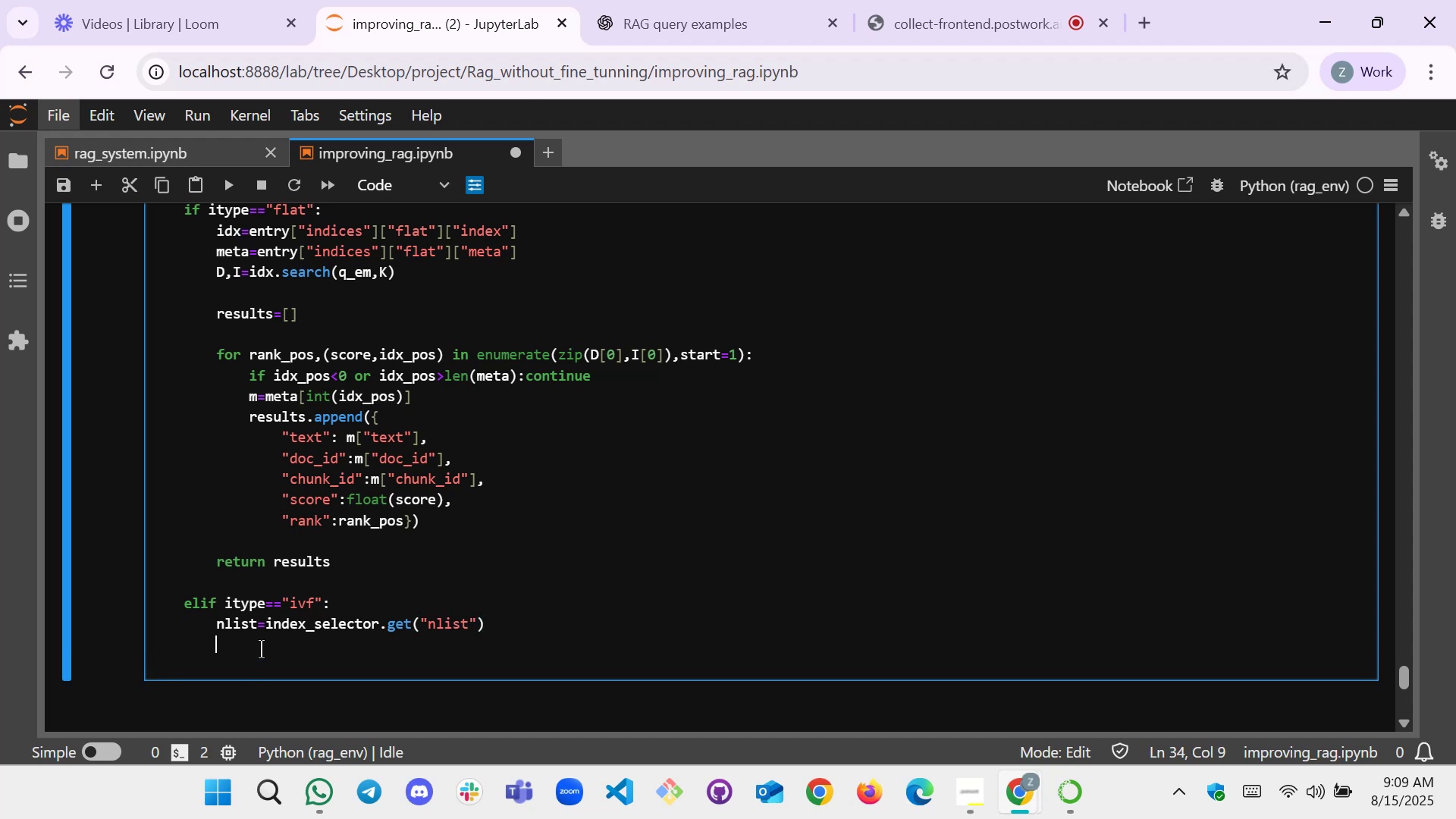 
type(nPro)
key(Backspace)
key(Backspace)
key(Backspace)
type(proe)
key(Backspace)
type(be)
 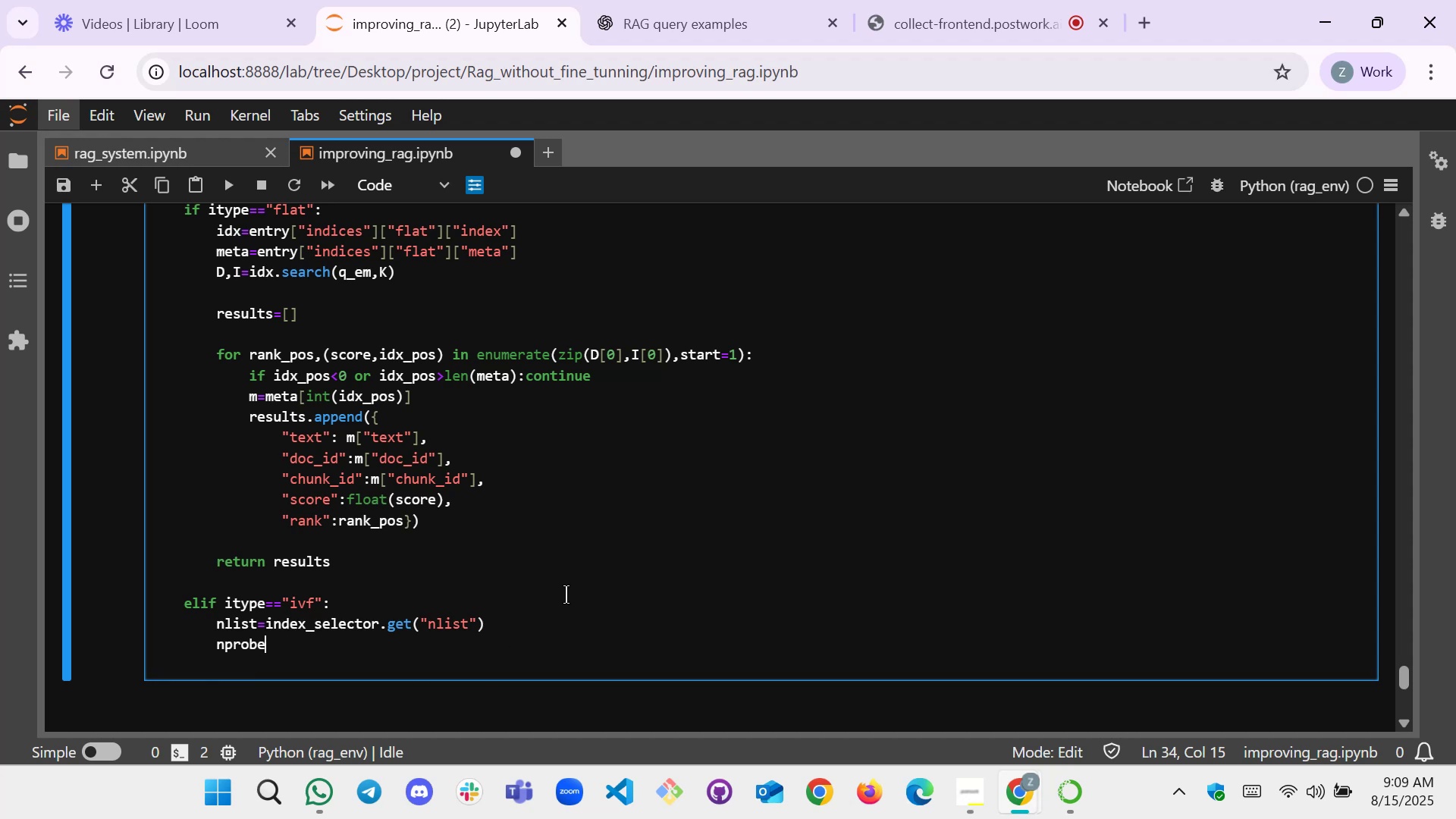 
wait(5.06)
 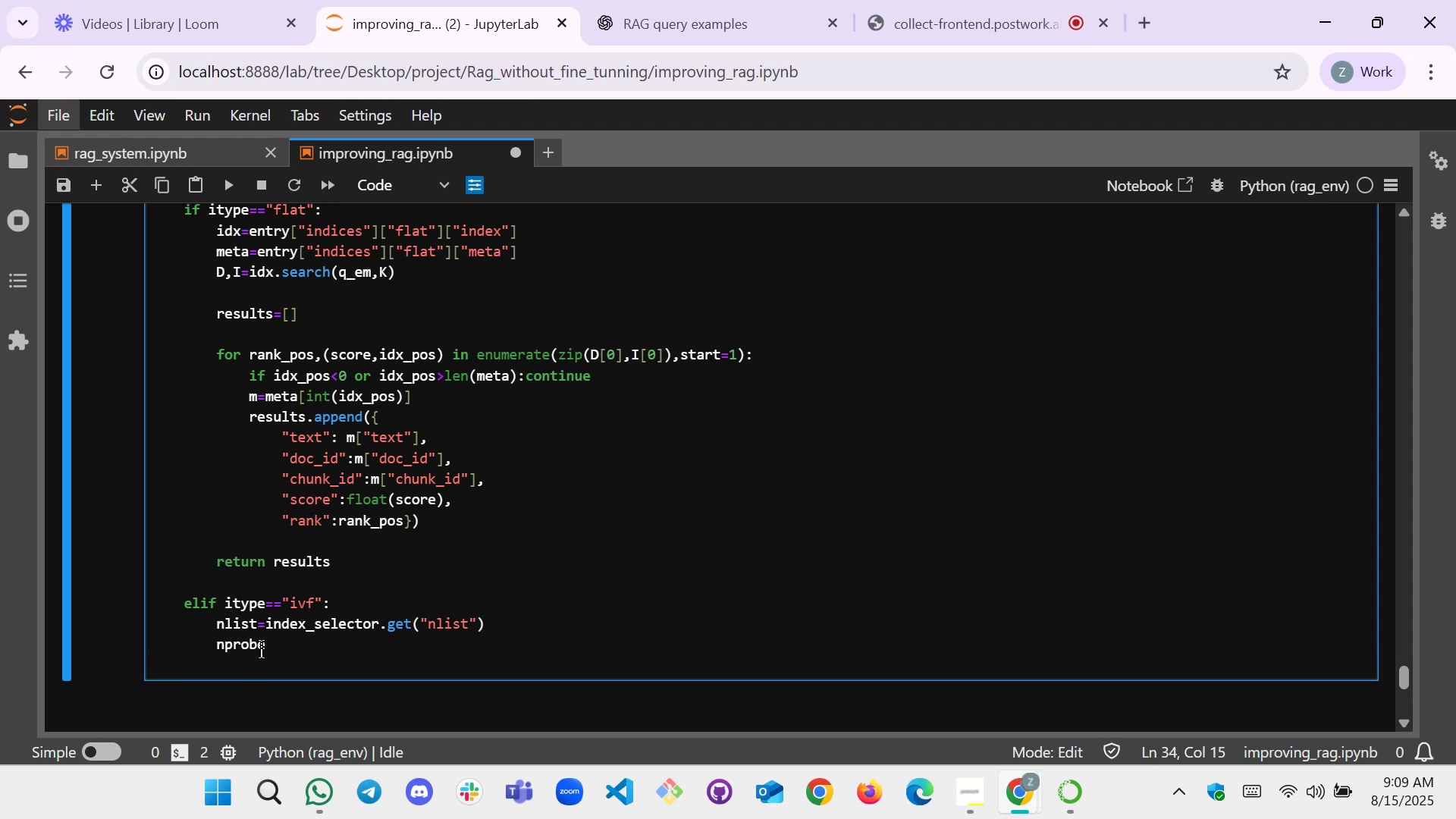 
type(=index)
key(Tab)
 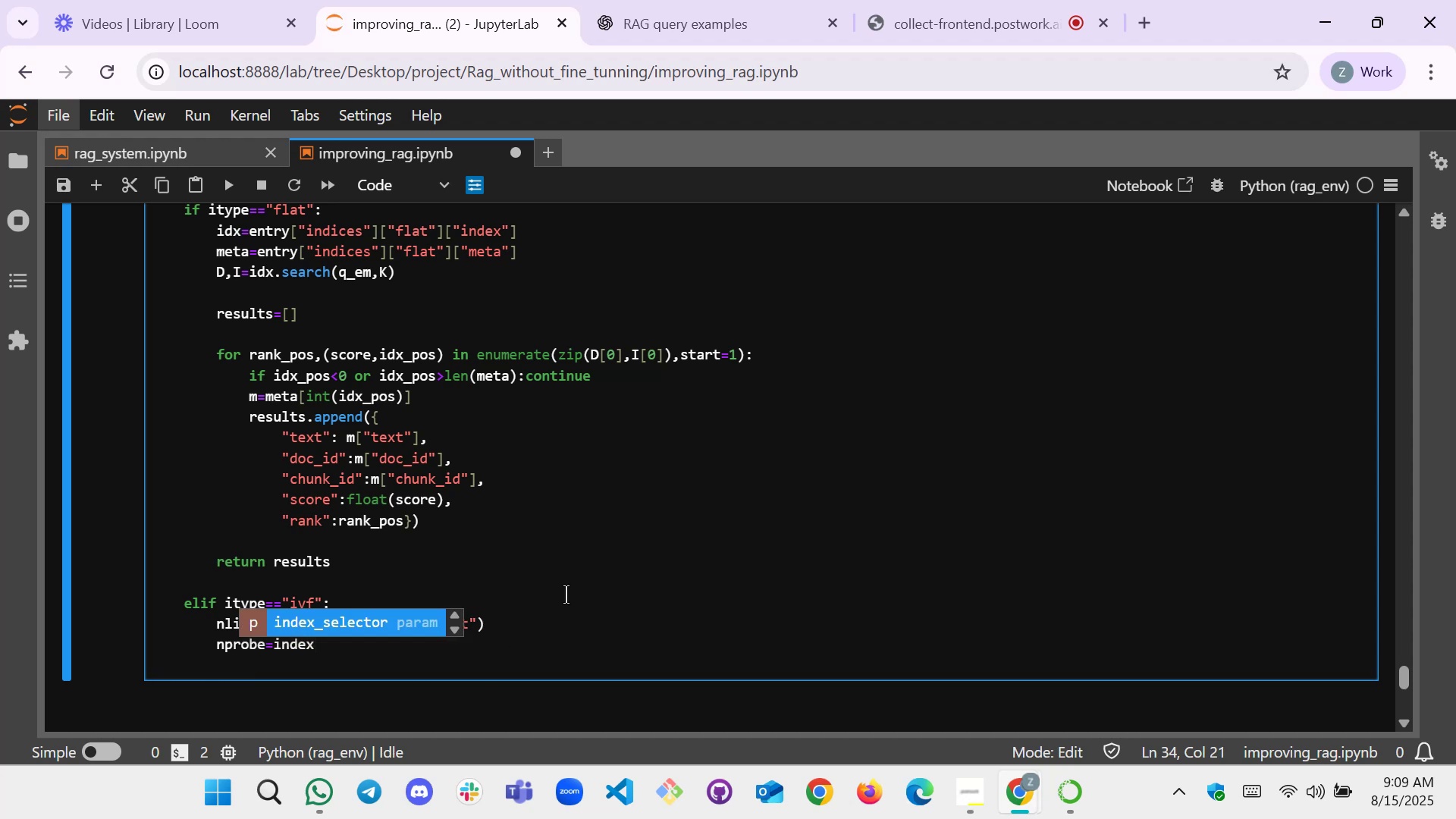 
key(Enter)
 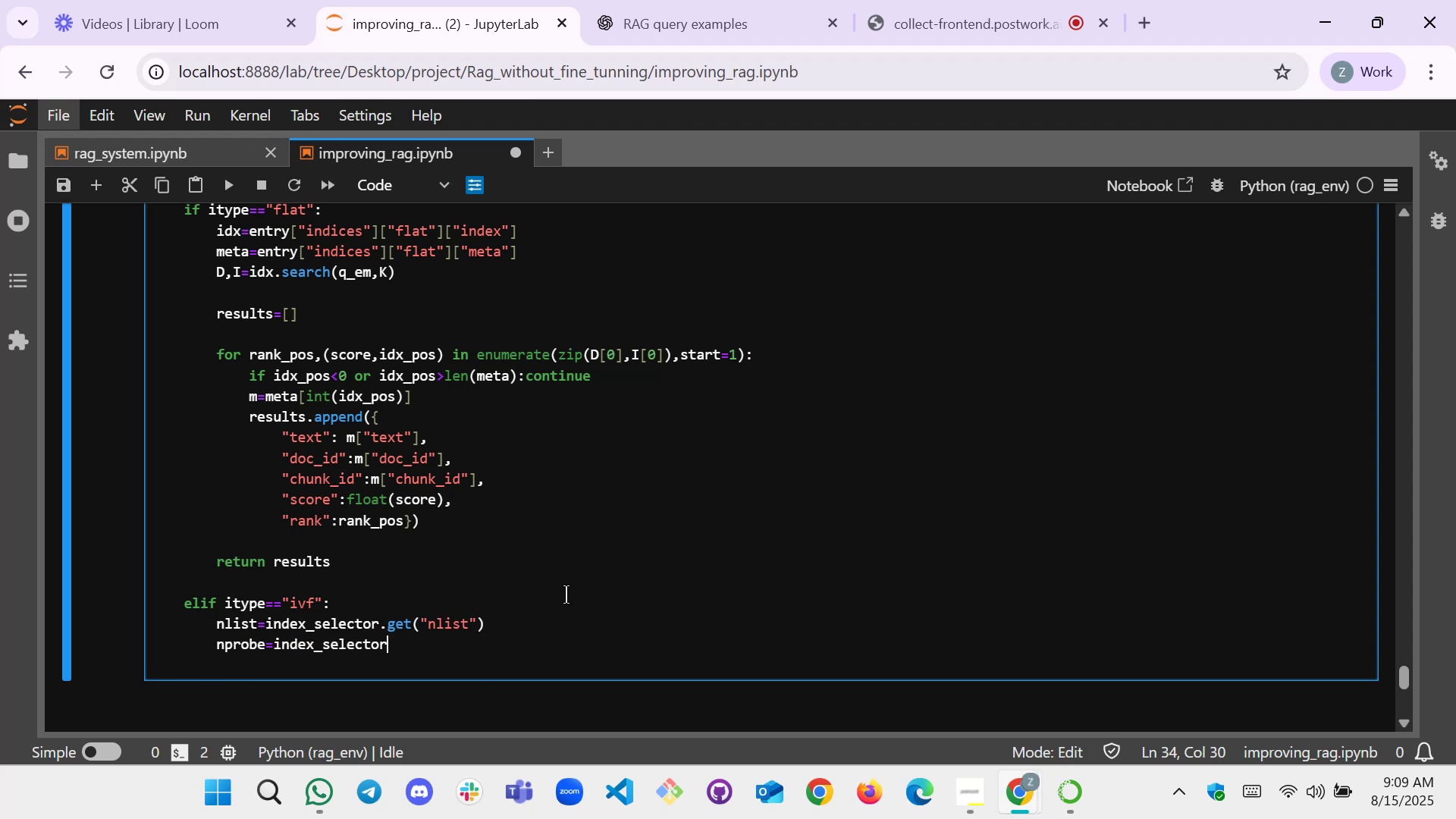 
type(())
key(Backspace)
key(Backspace)
type(.ge)
key(Tab)
 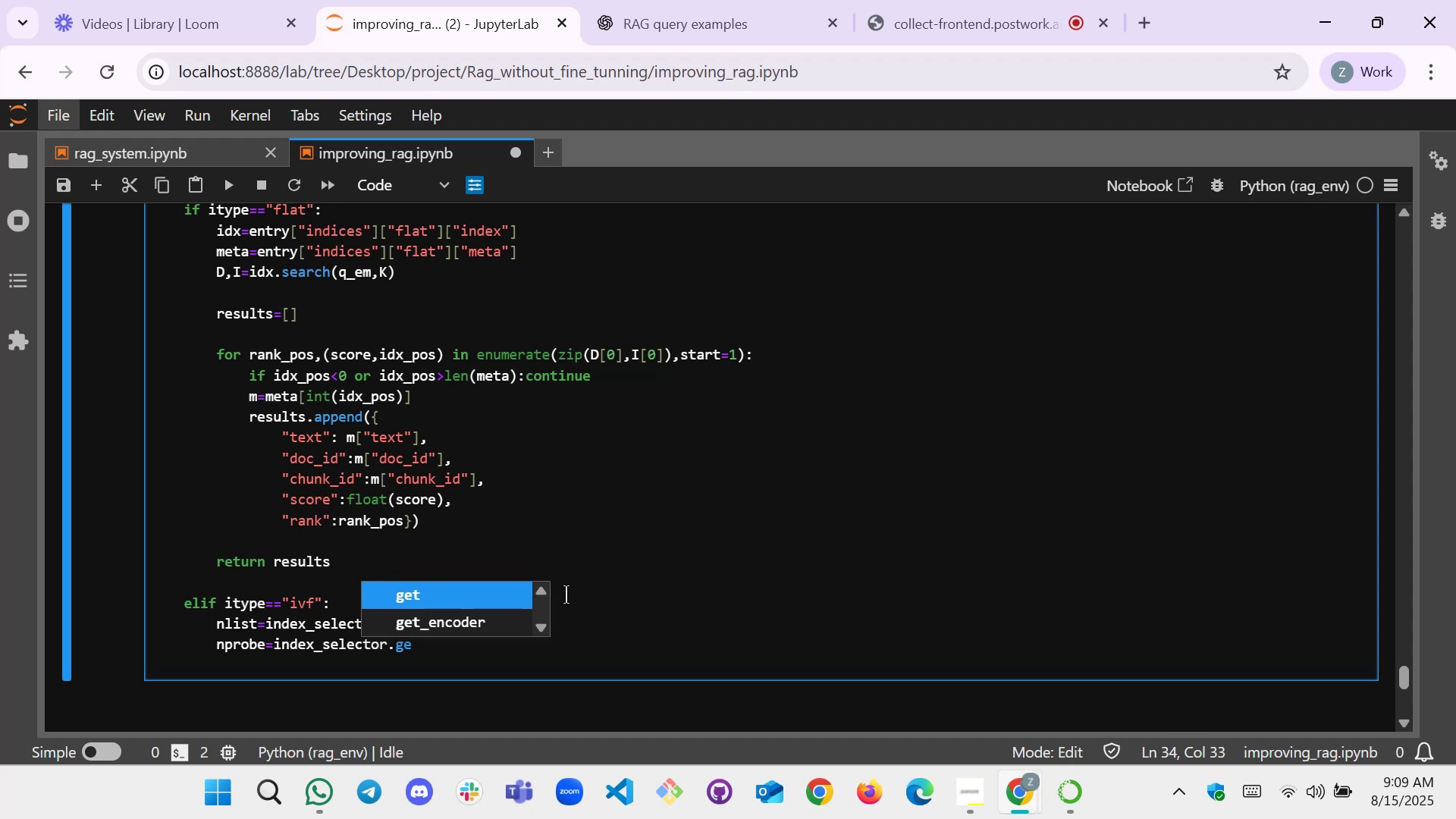 
key(Enter)
 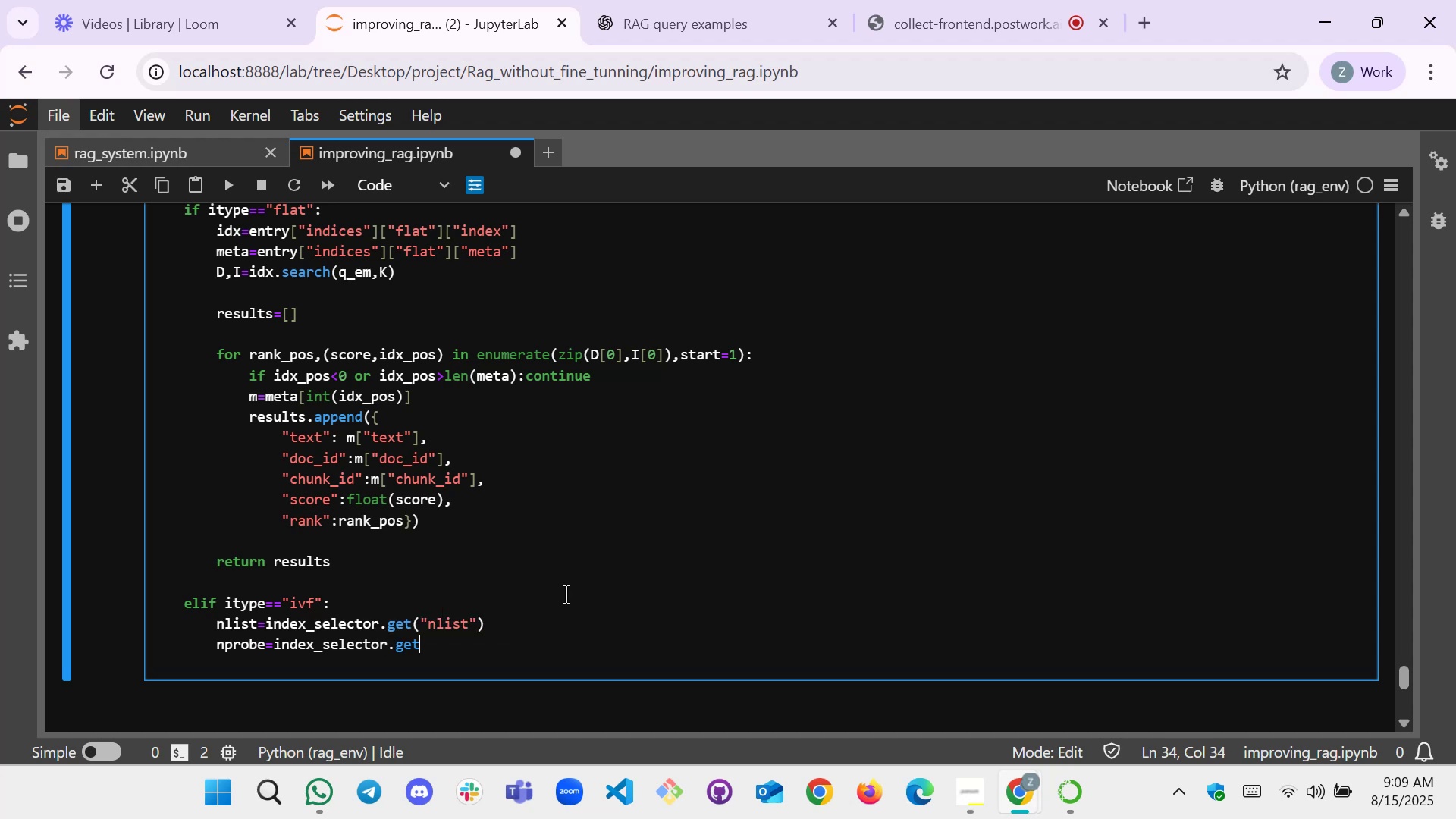 
type(())
 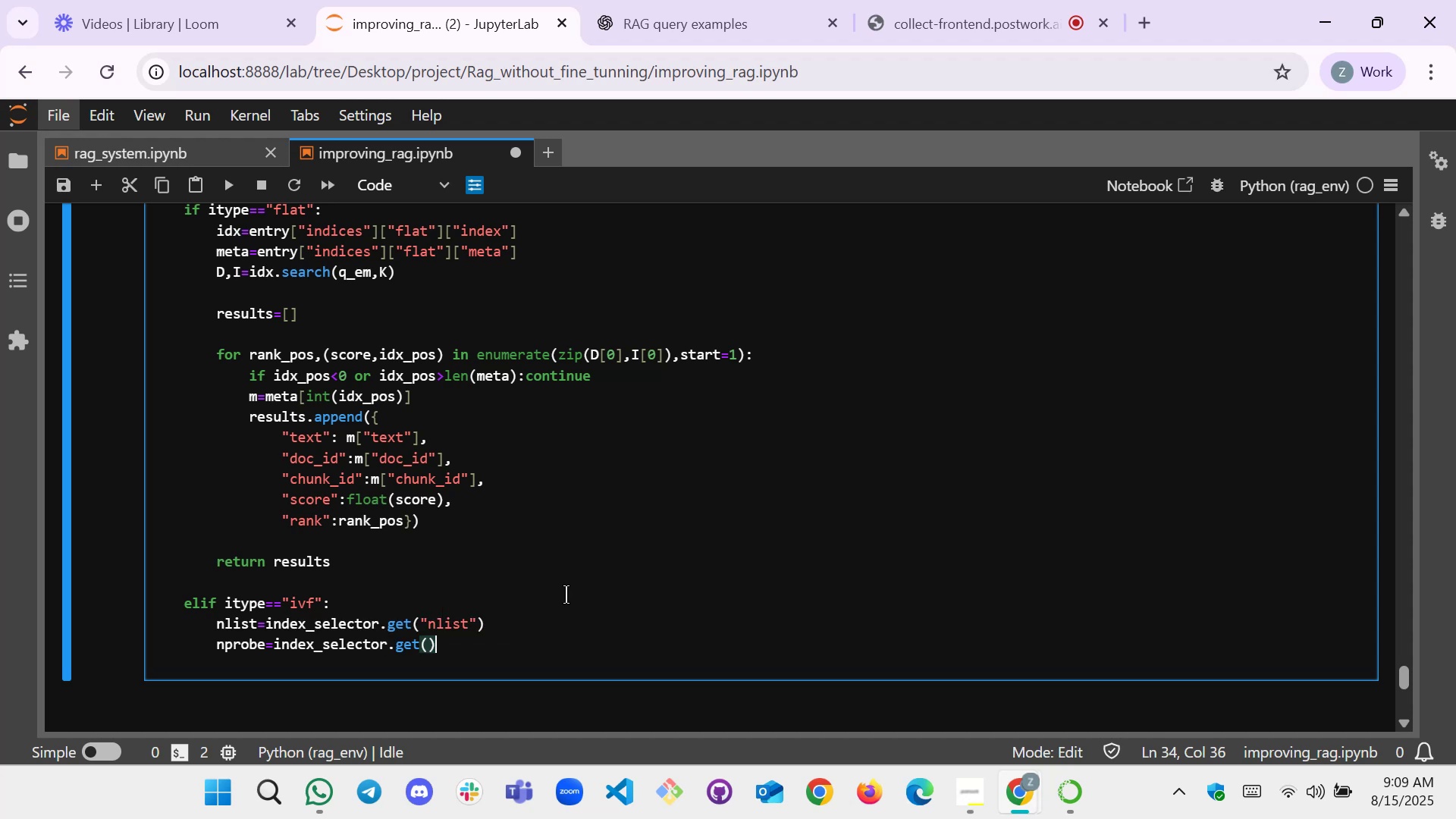 
key(ArrowLeft)
 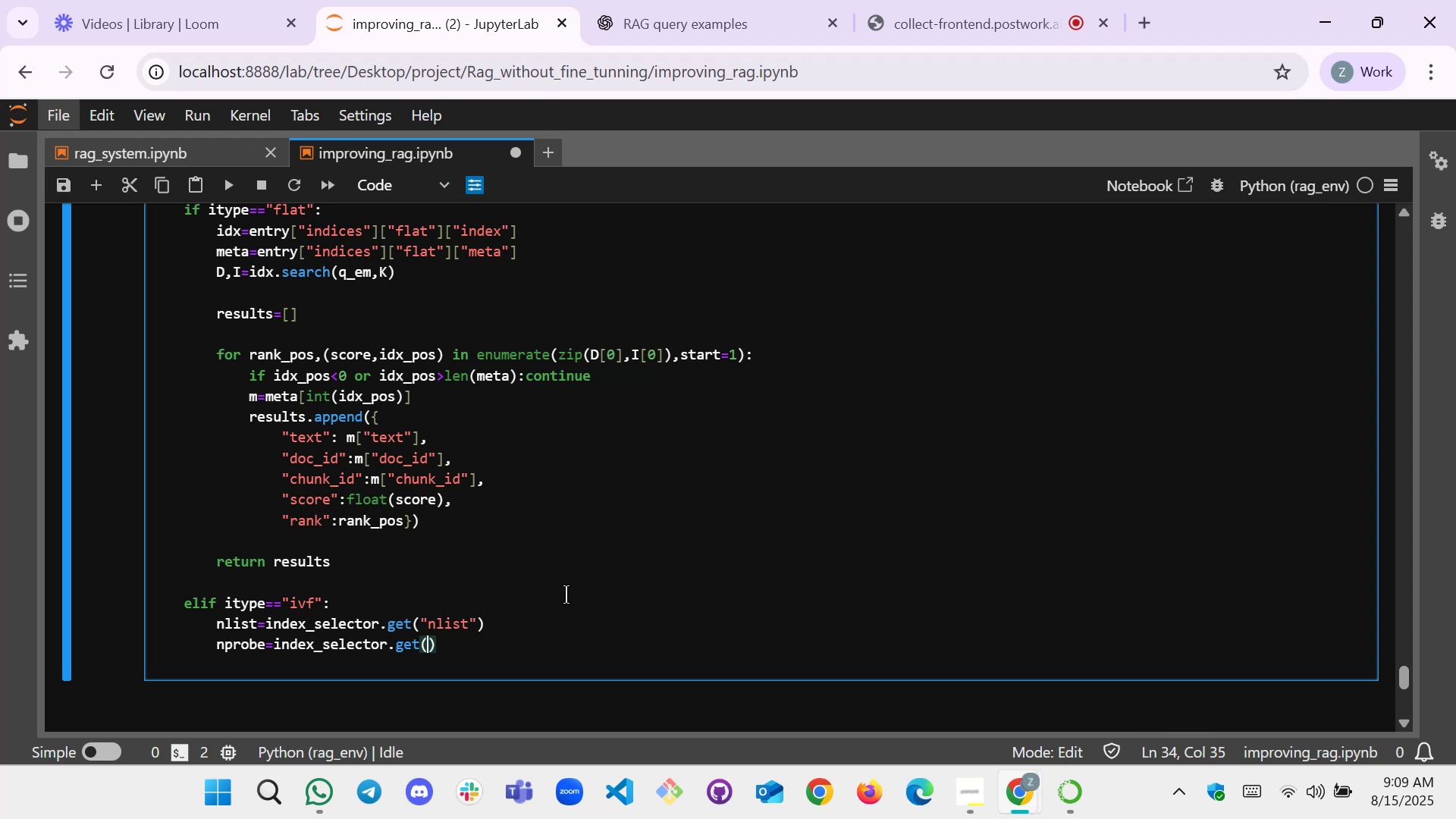 
key(Shift+Quote)
 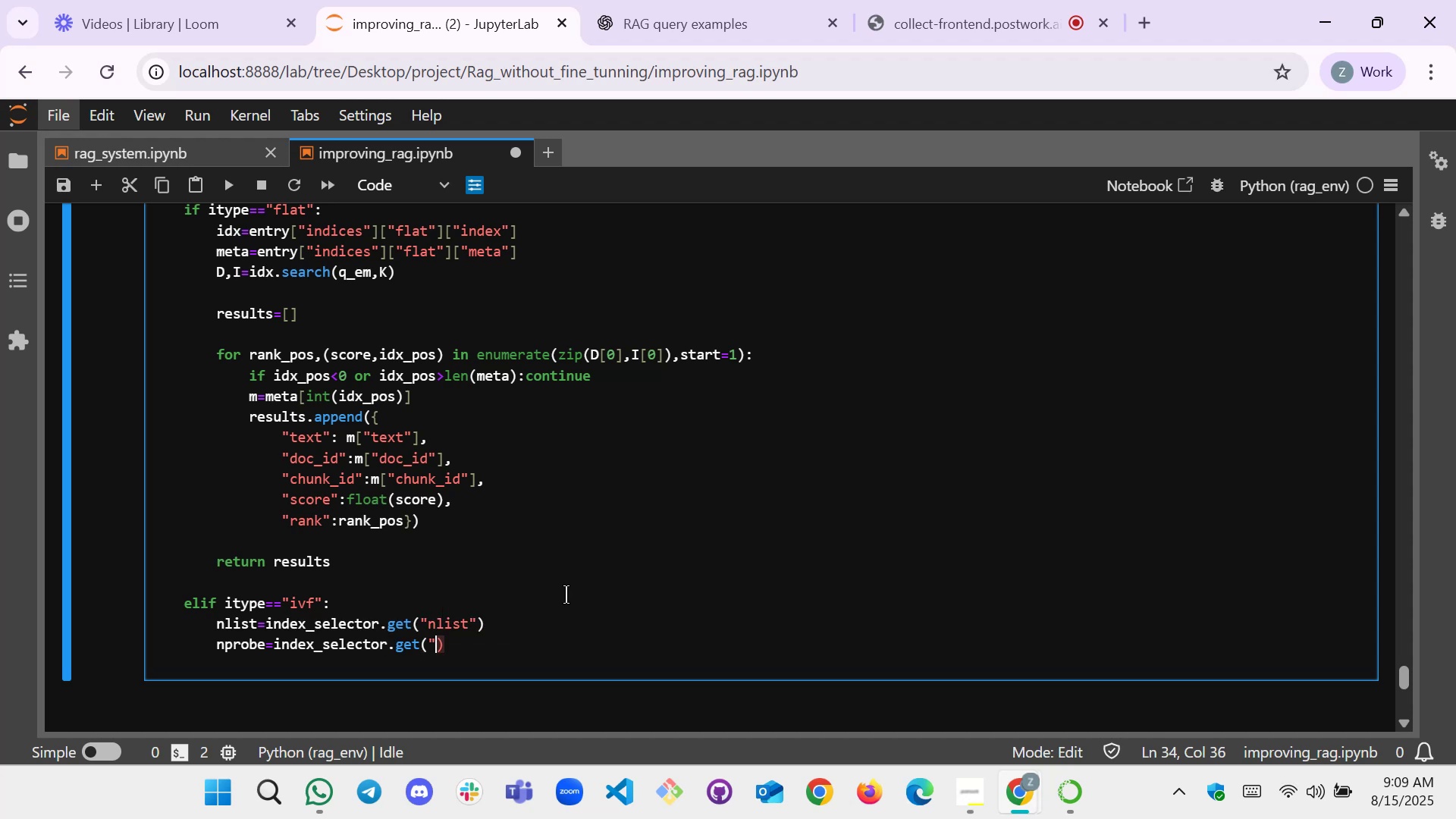 
key(Shift+Quote)
 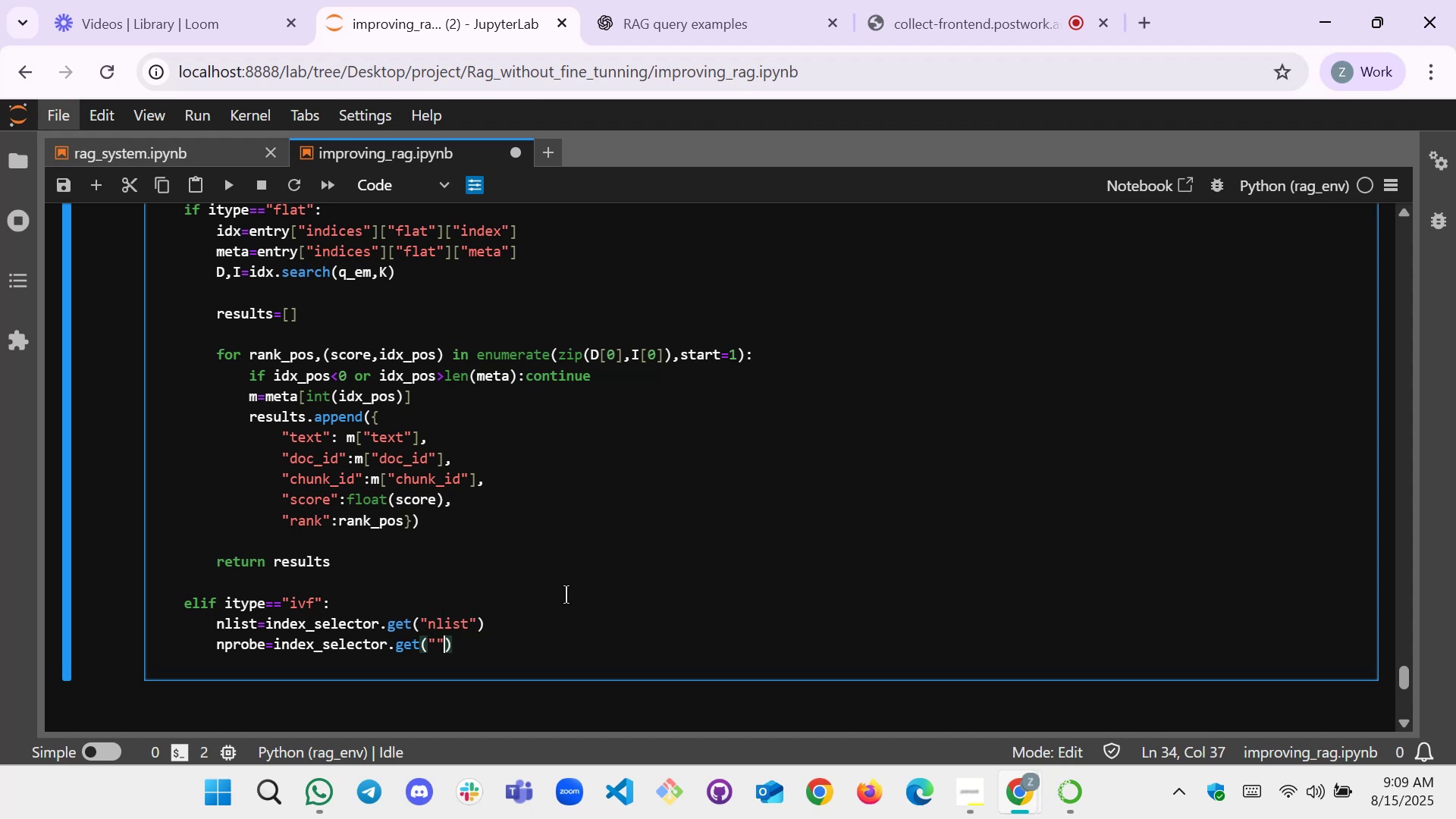 
key(ArrowLeft)
 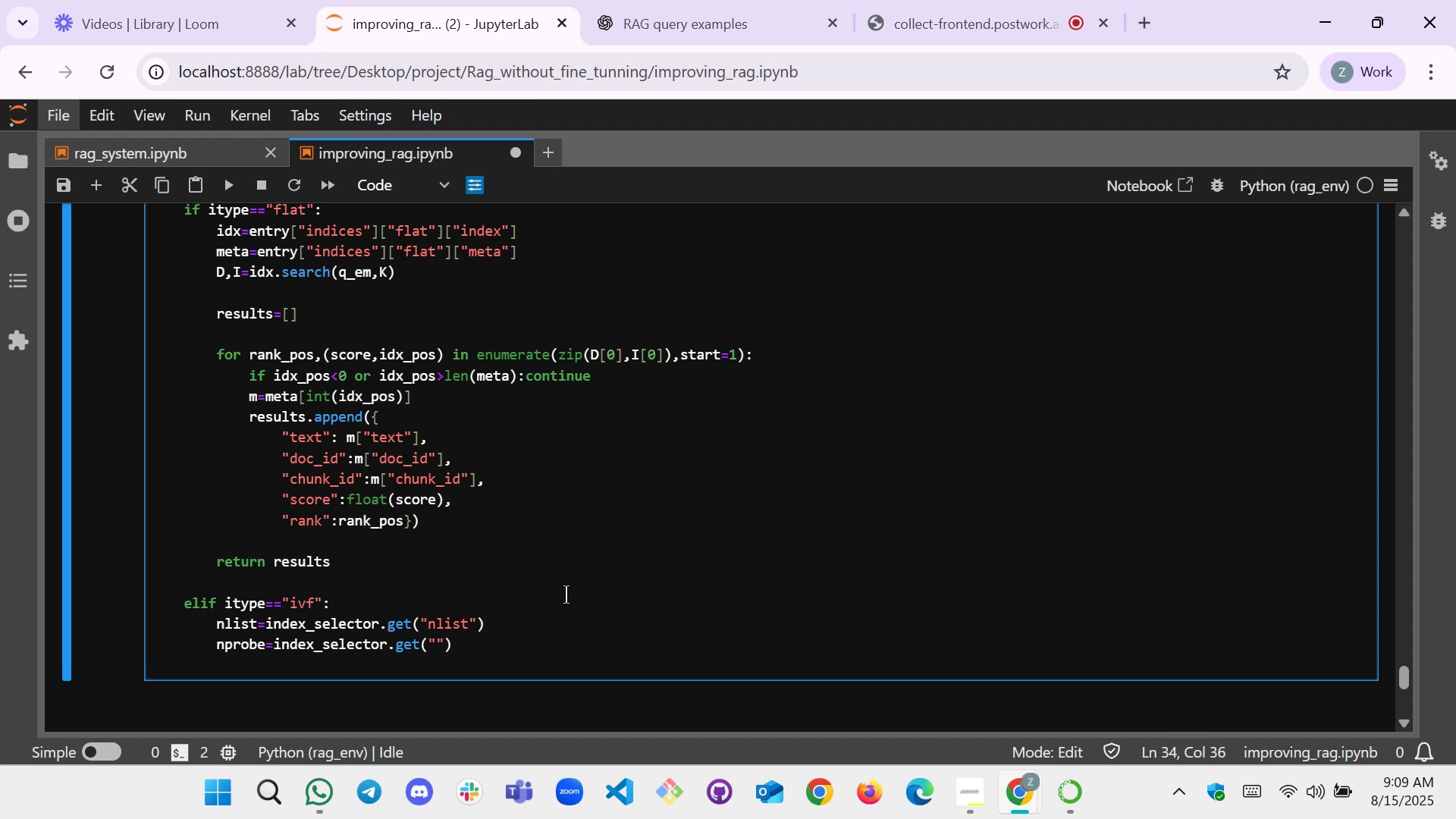 
type(nr)
 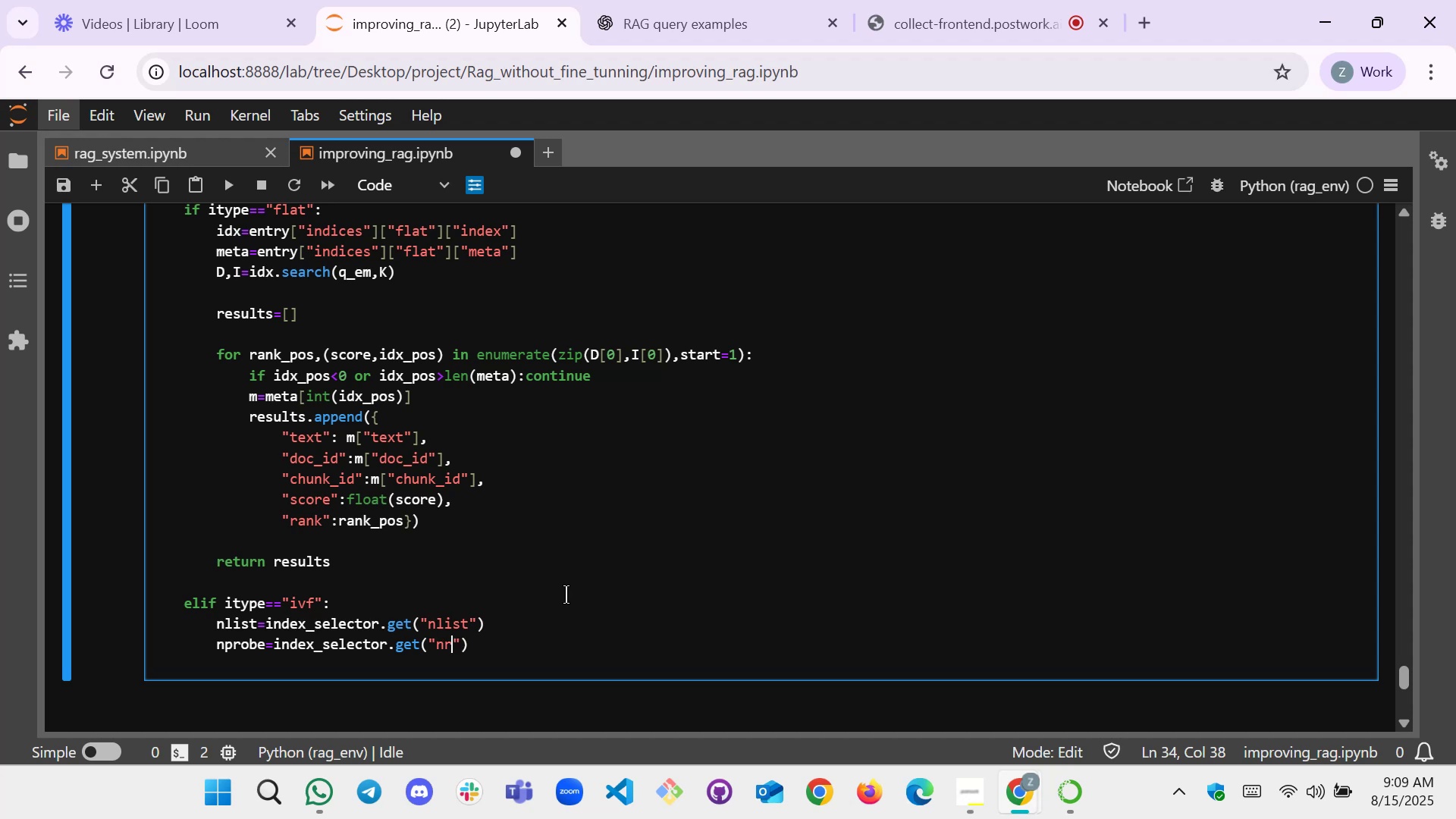 
key(Backspace)
type(probe)
 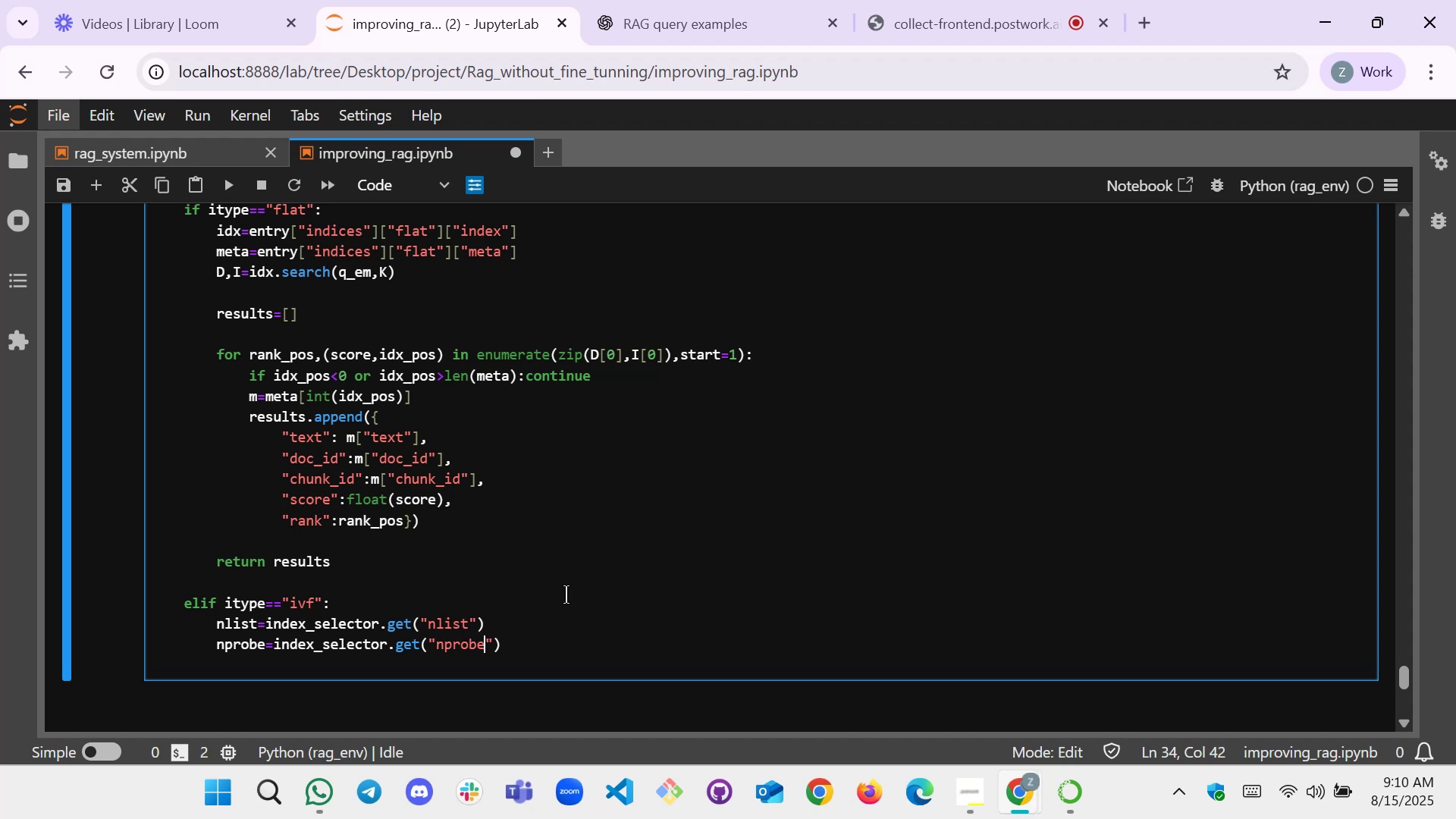 
key(ArrowRight)
 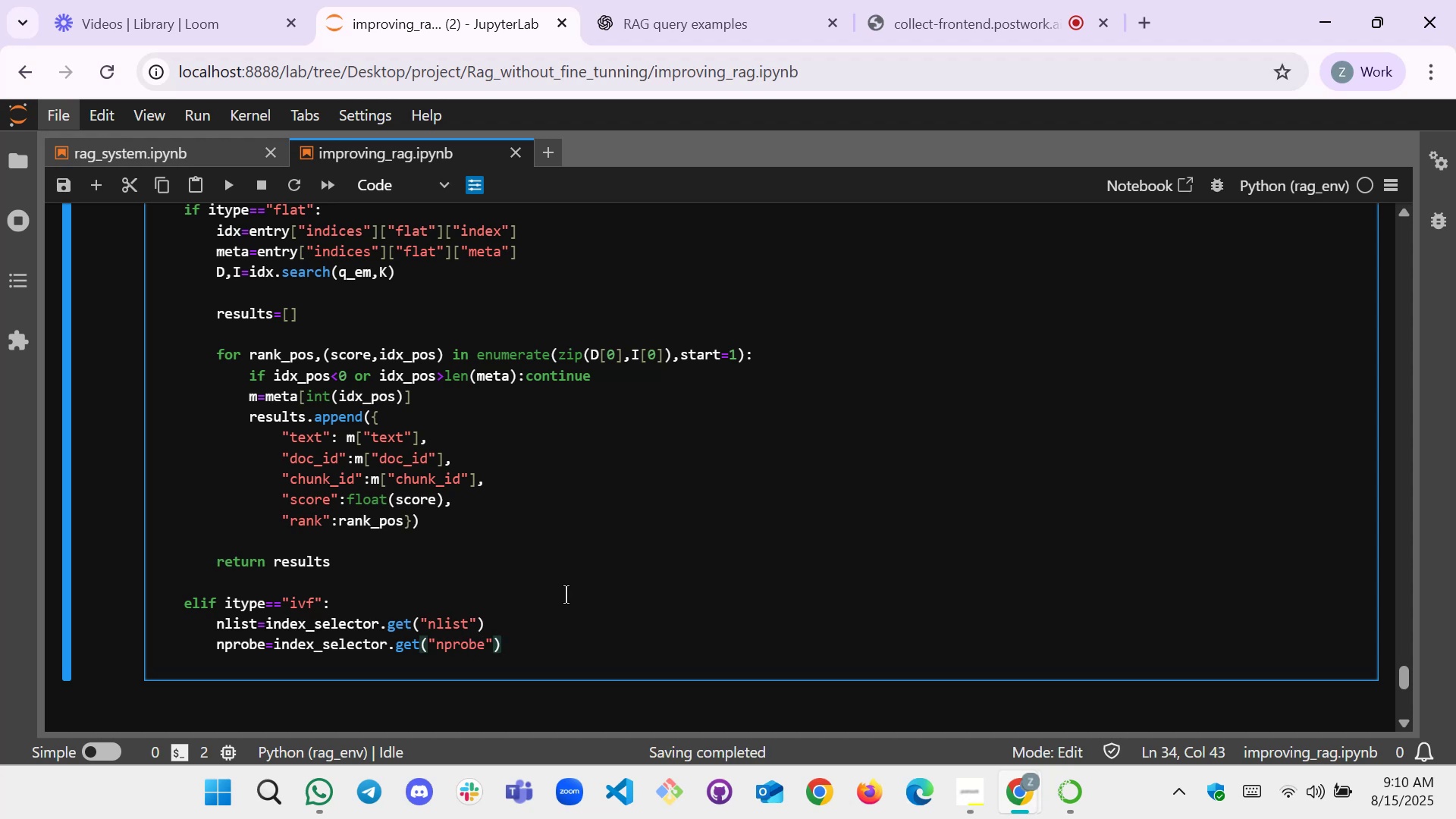 
key(Comma)
 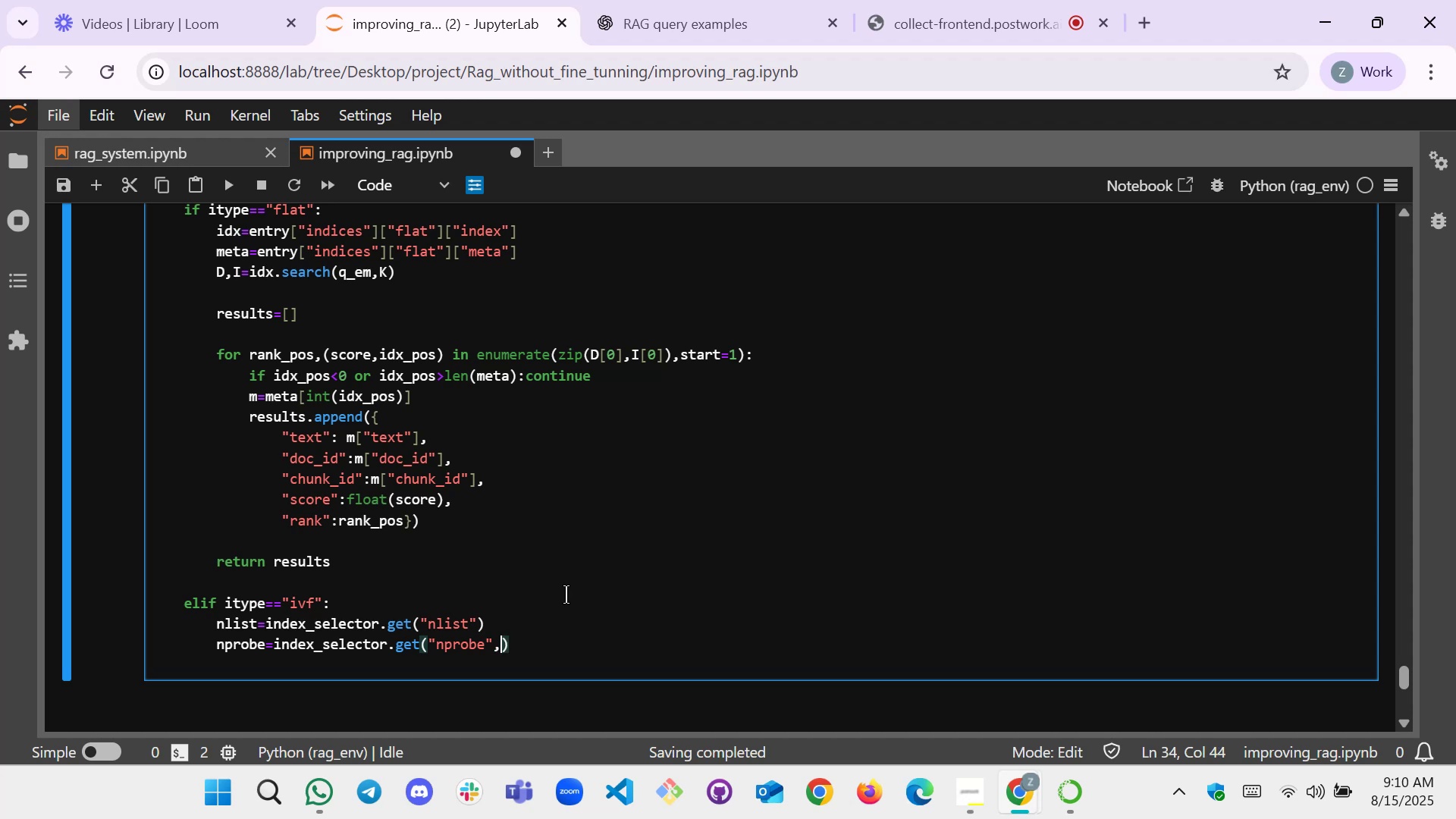 
key(1)
 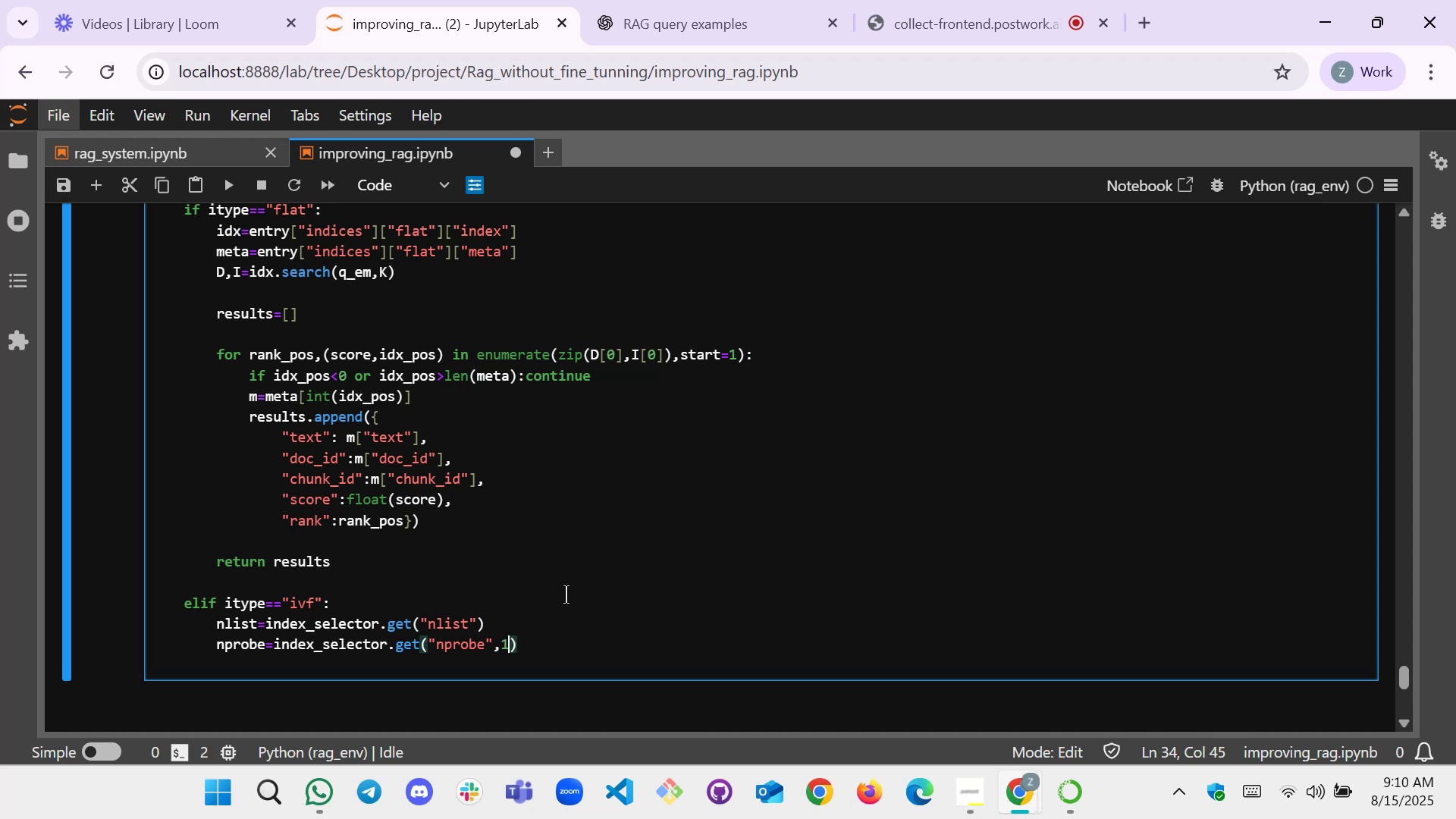 
key(ArrowRight)
 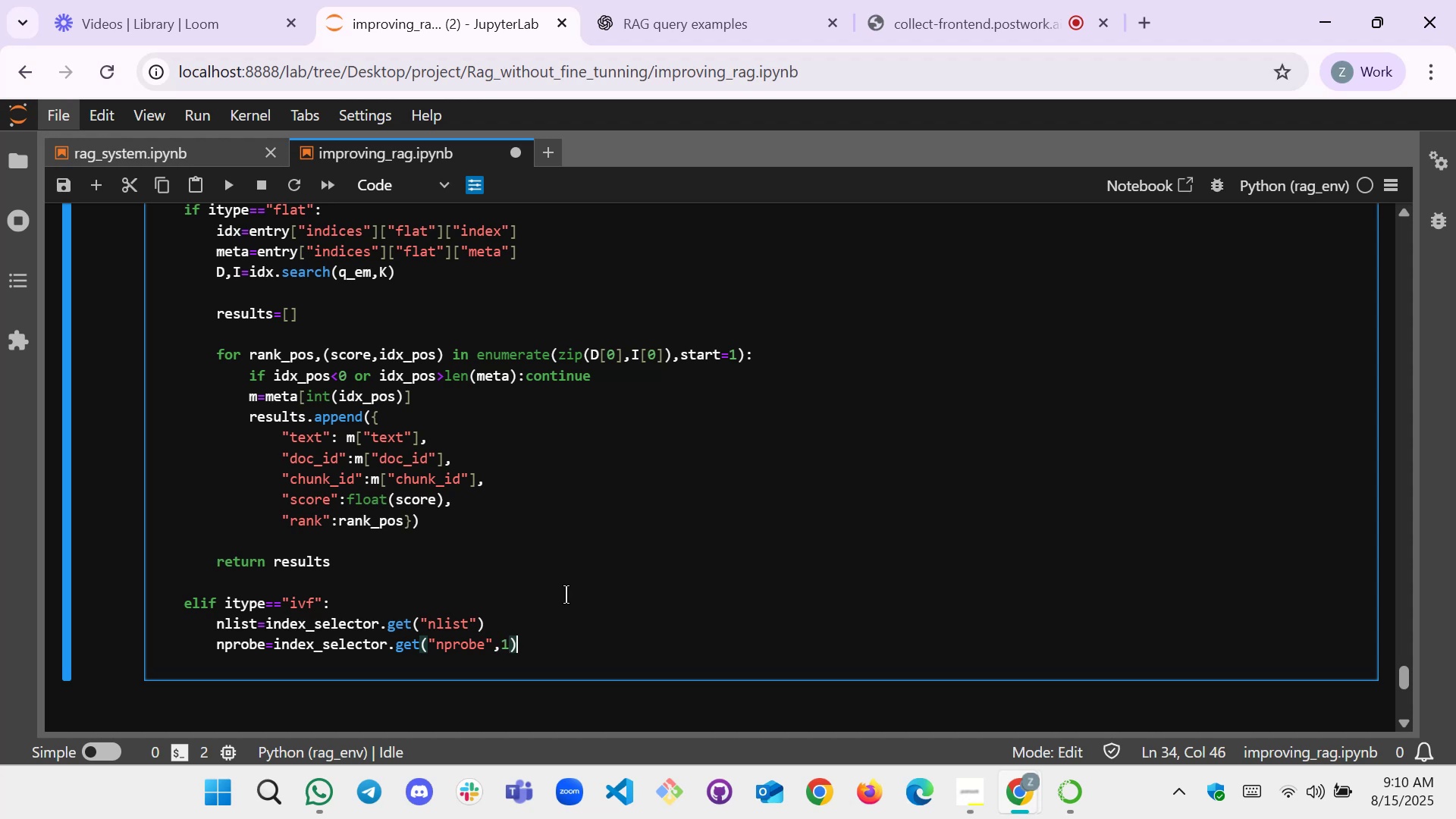 
key(Enter)
 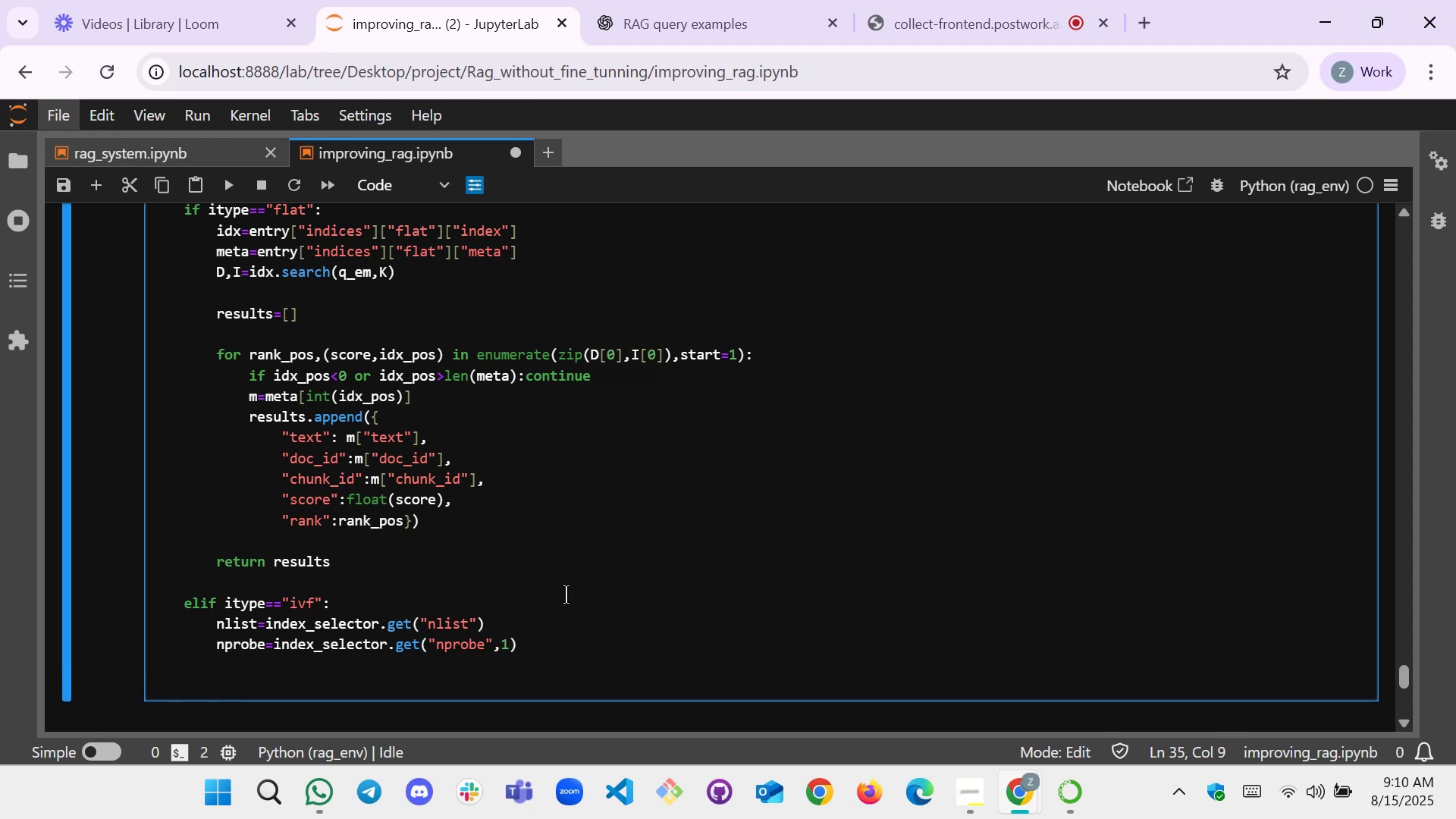 
type(idx_entry=entry["indeix)
key(Backspace)
key(Backspace)
key(Backspace)
type(cie)
key(Backspace)
key(Backspace)
key(Backspace)
type(ices"].get())
 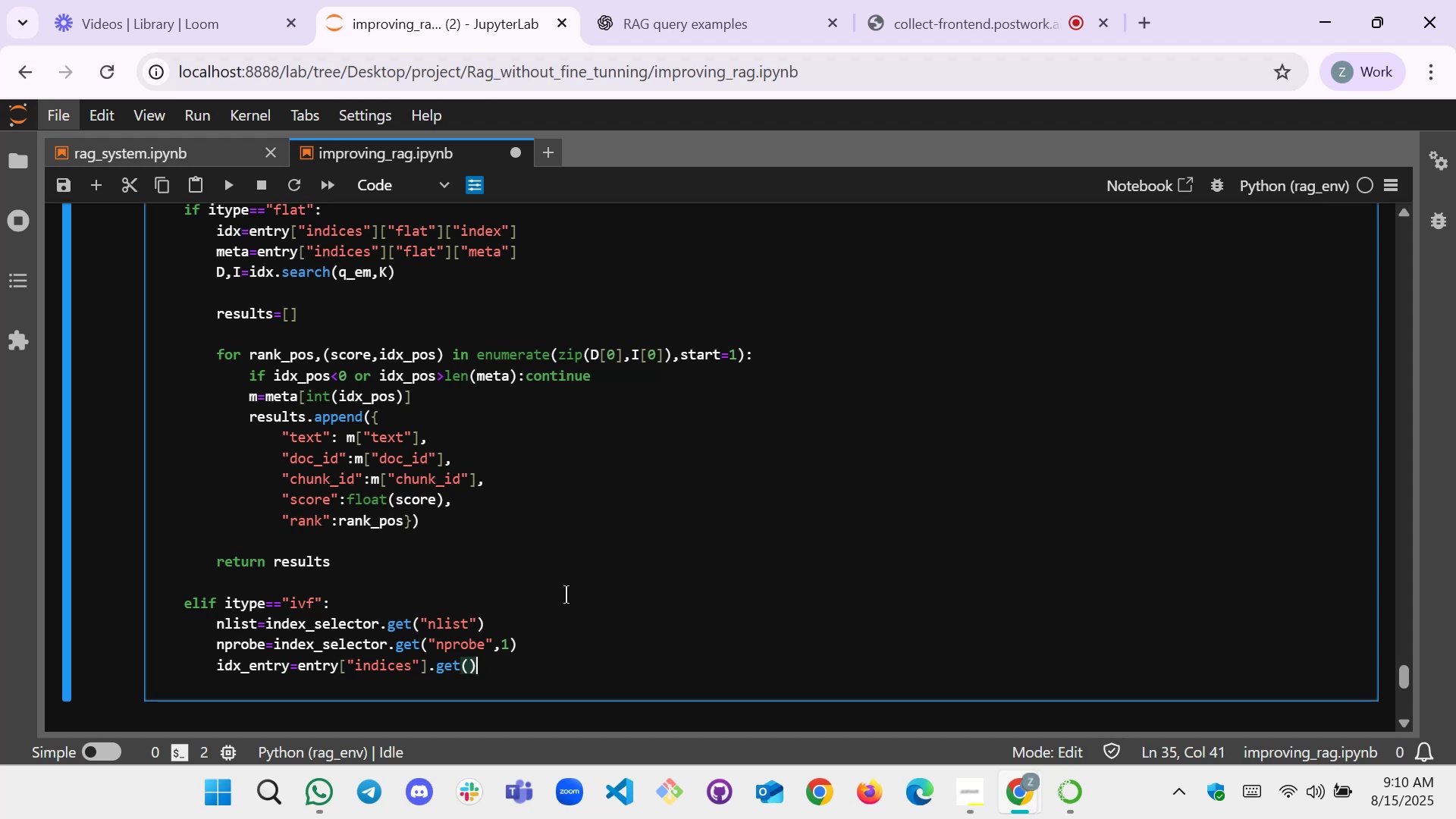 
key(ArrowLeft)
 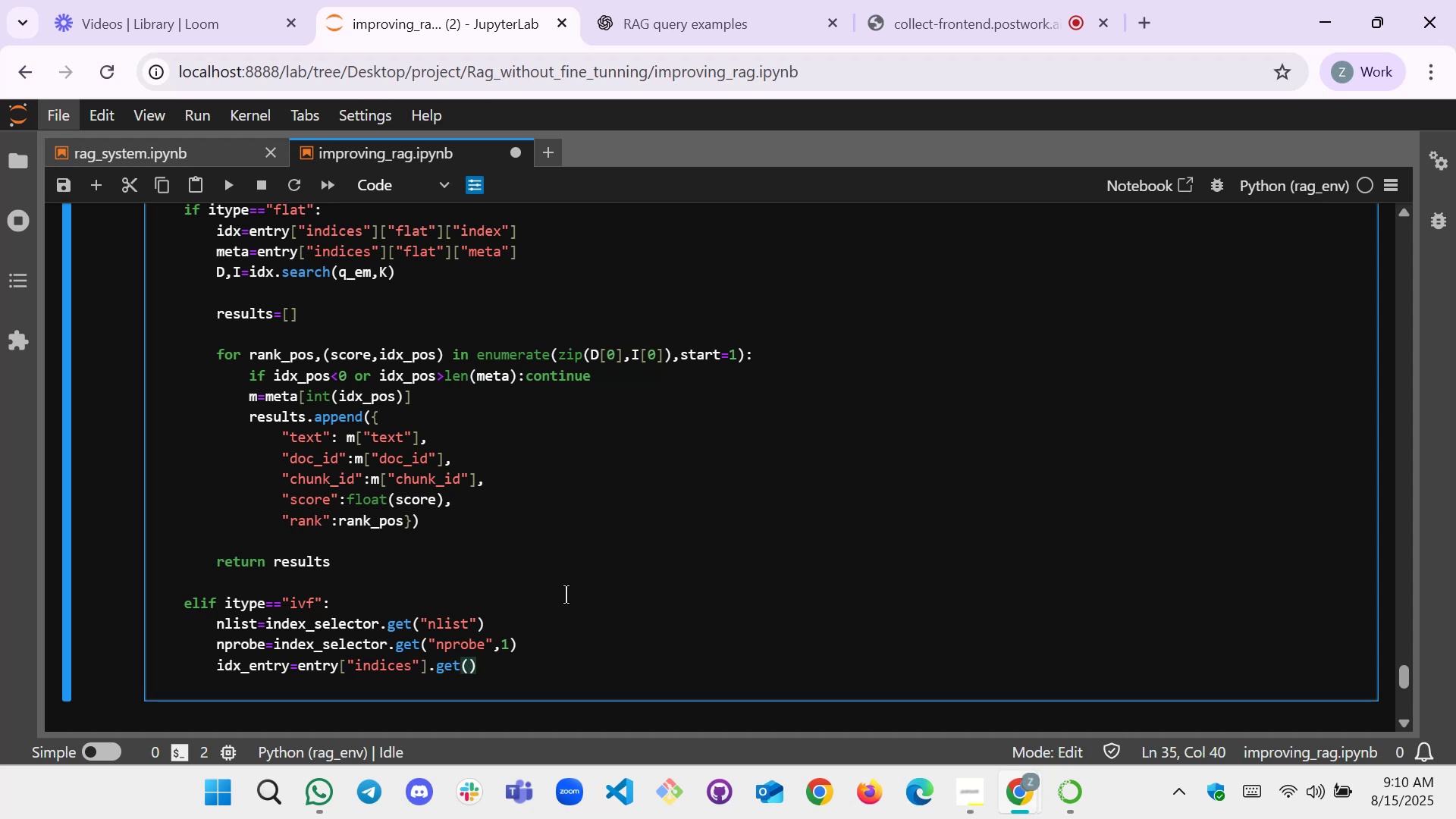 
type("ivf")
 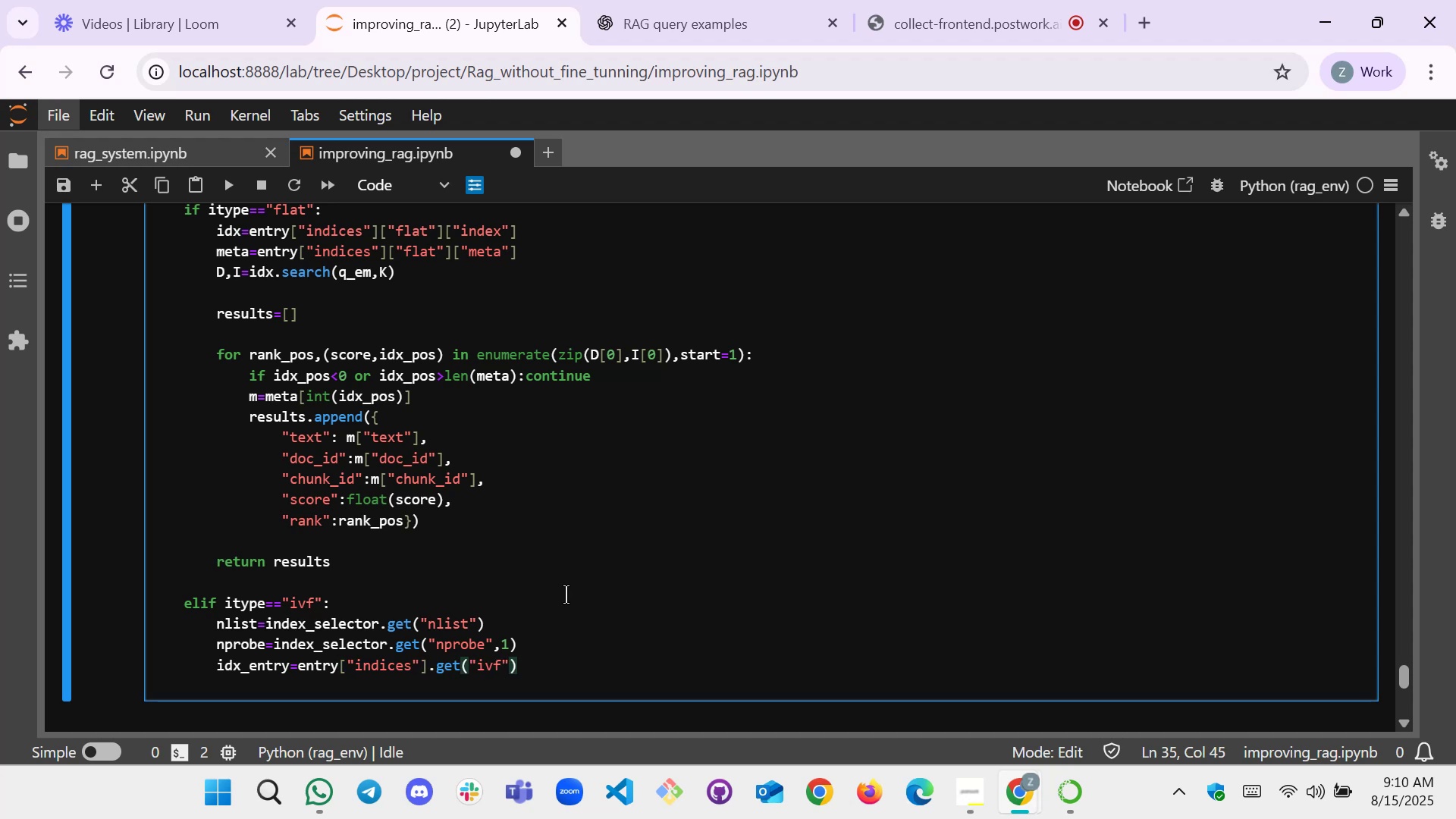 
key(ArrowRight)
 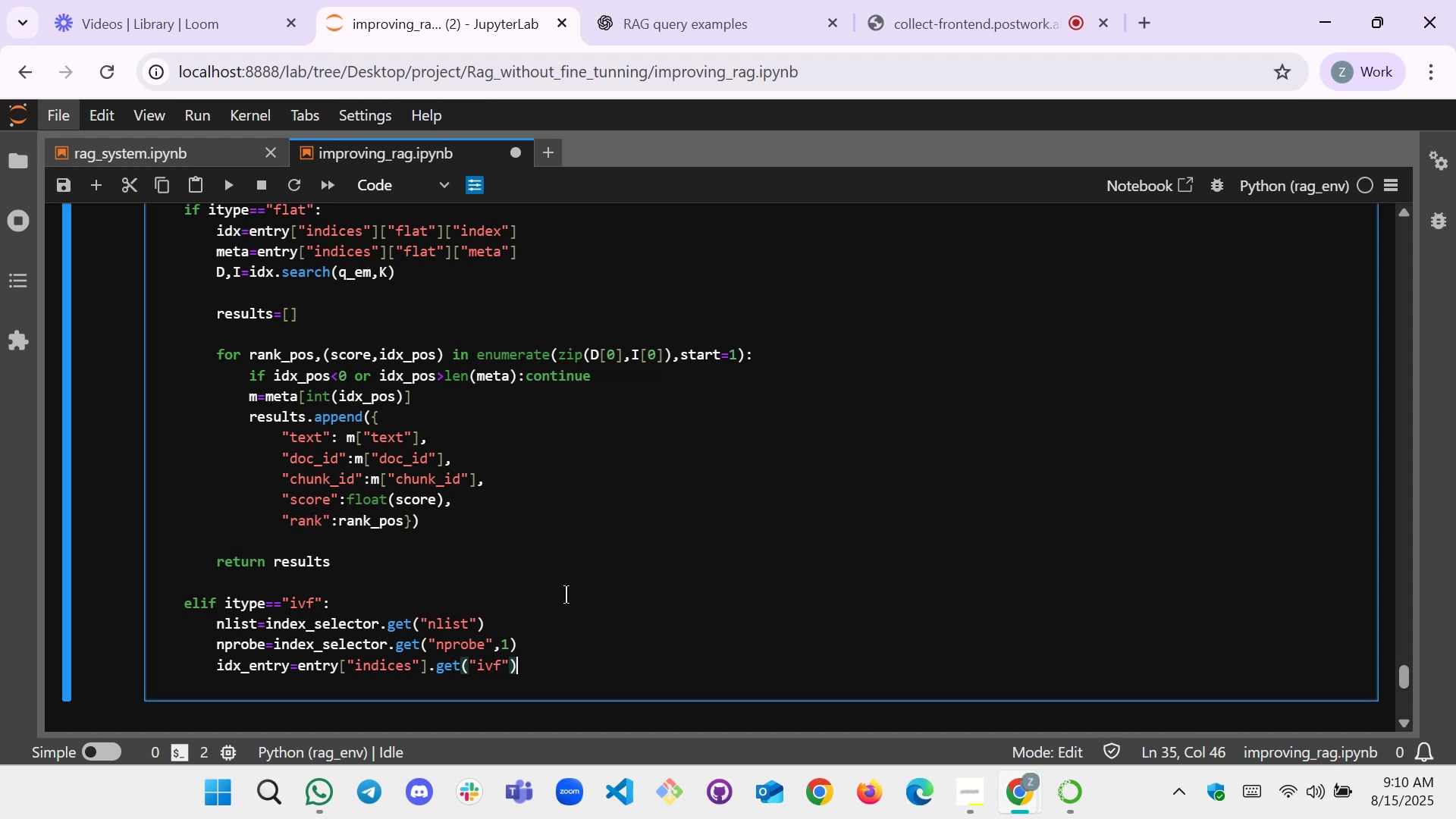 
key(Enter)
 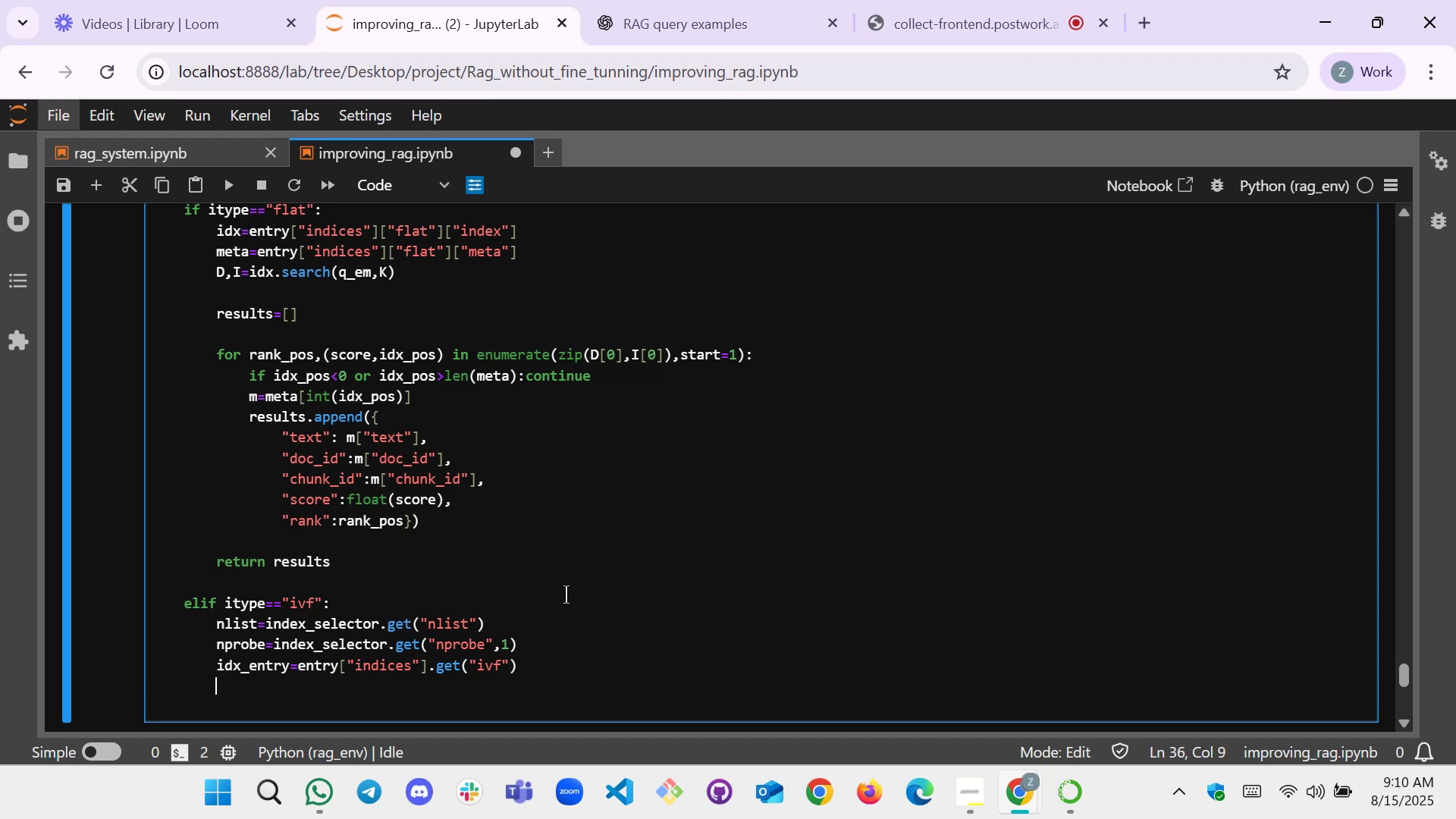 
key(Backspace)
 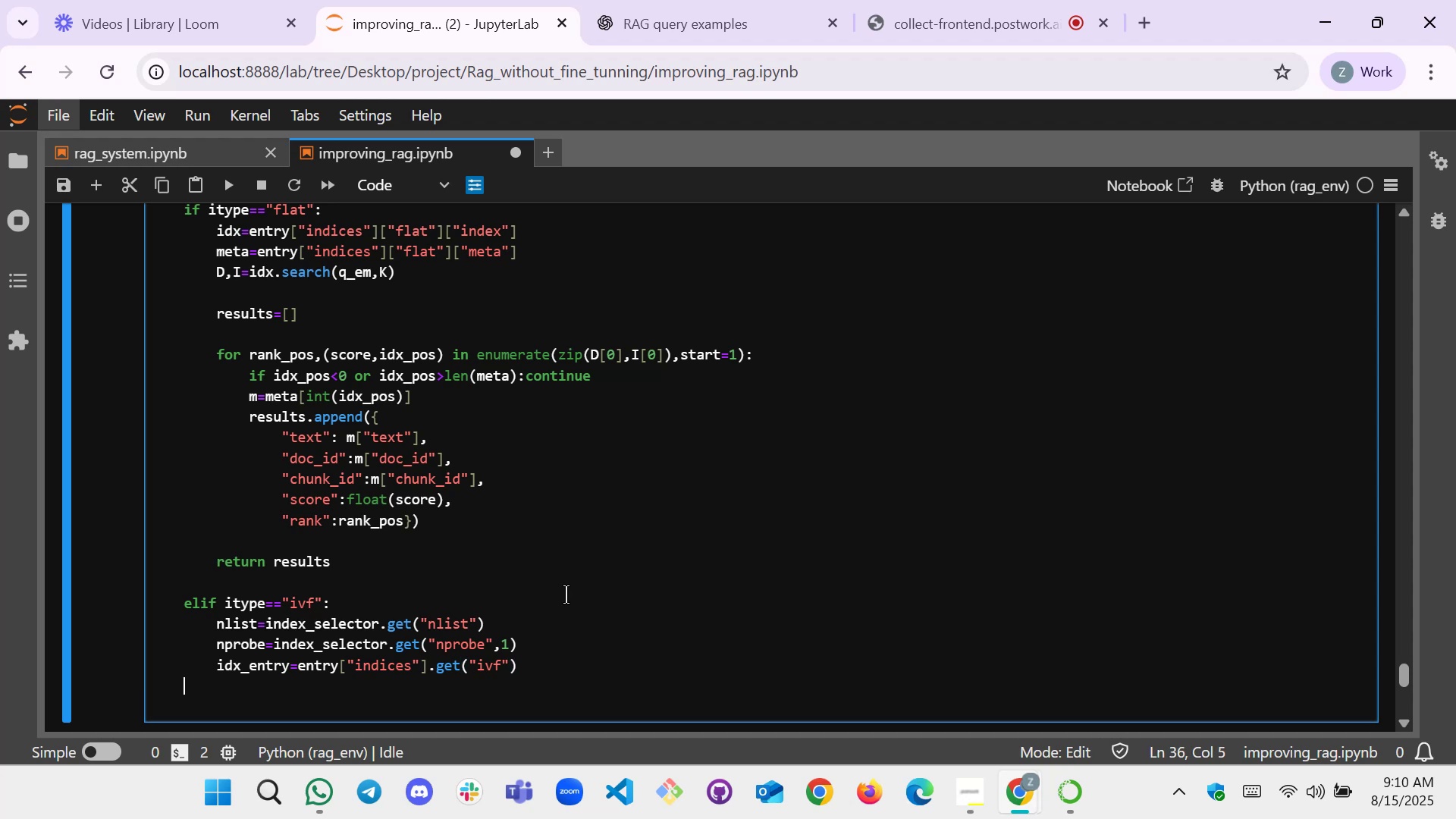 
key(Backspace)
 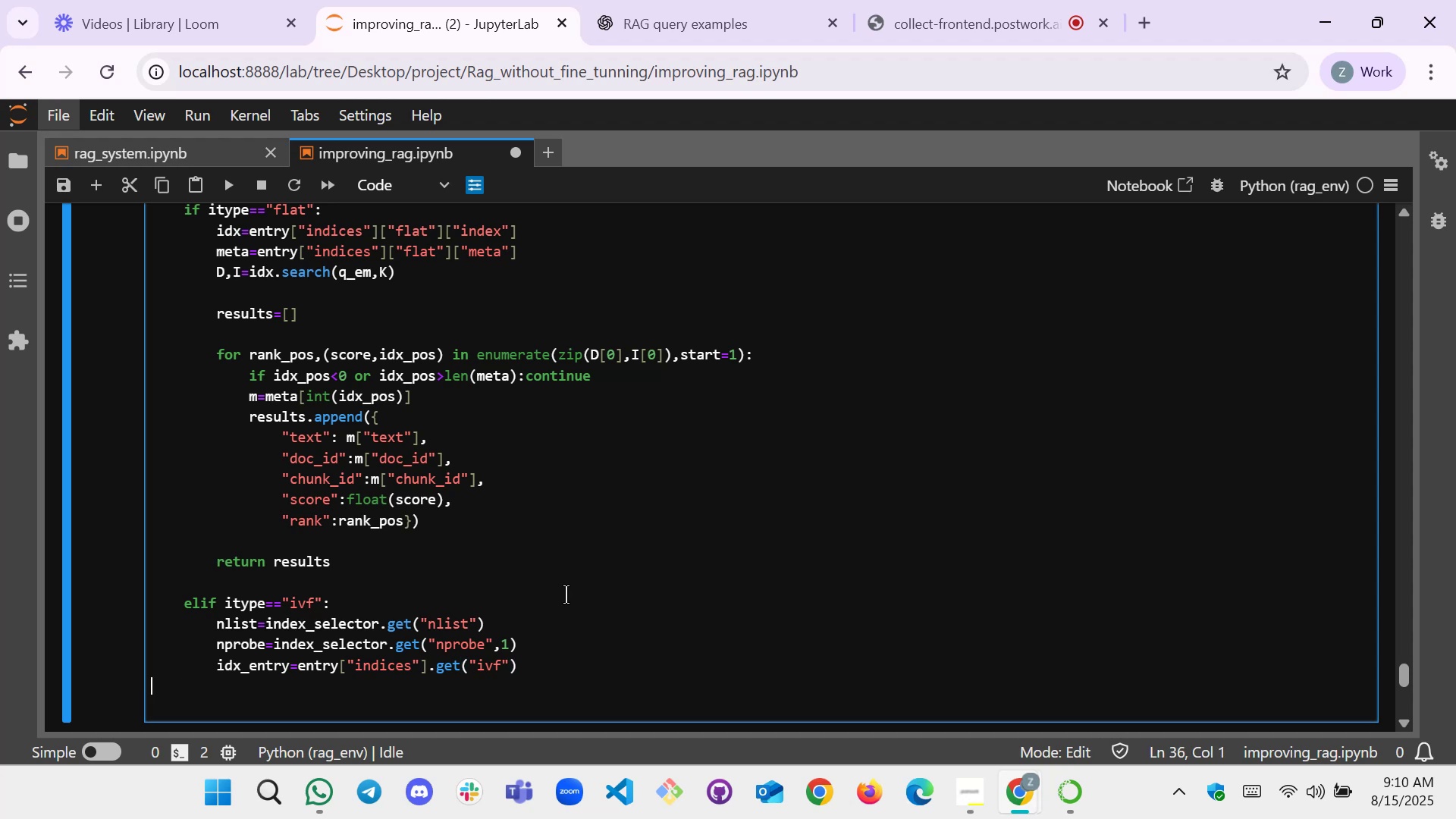 
key(Backspace)
 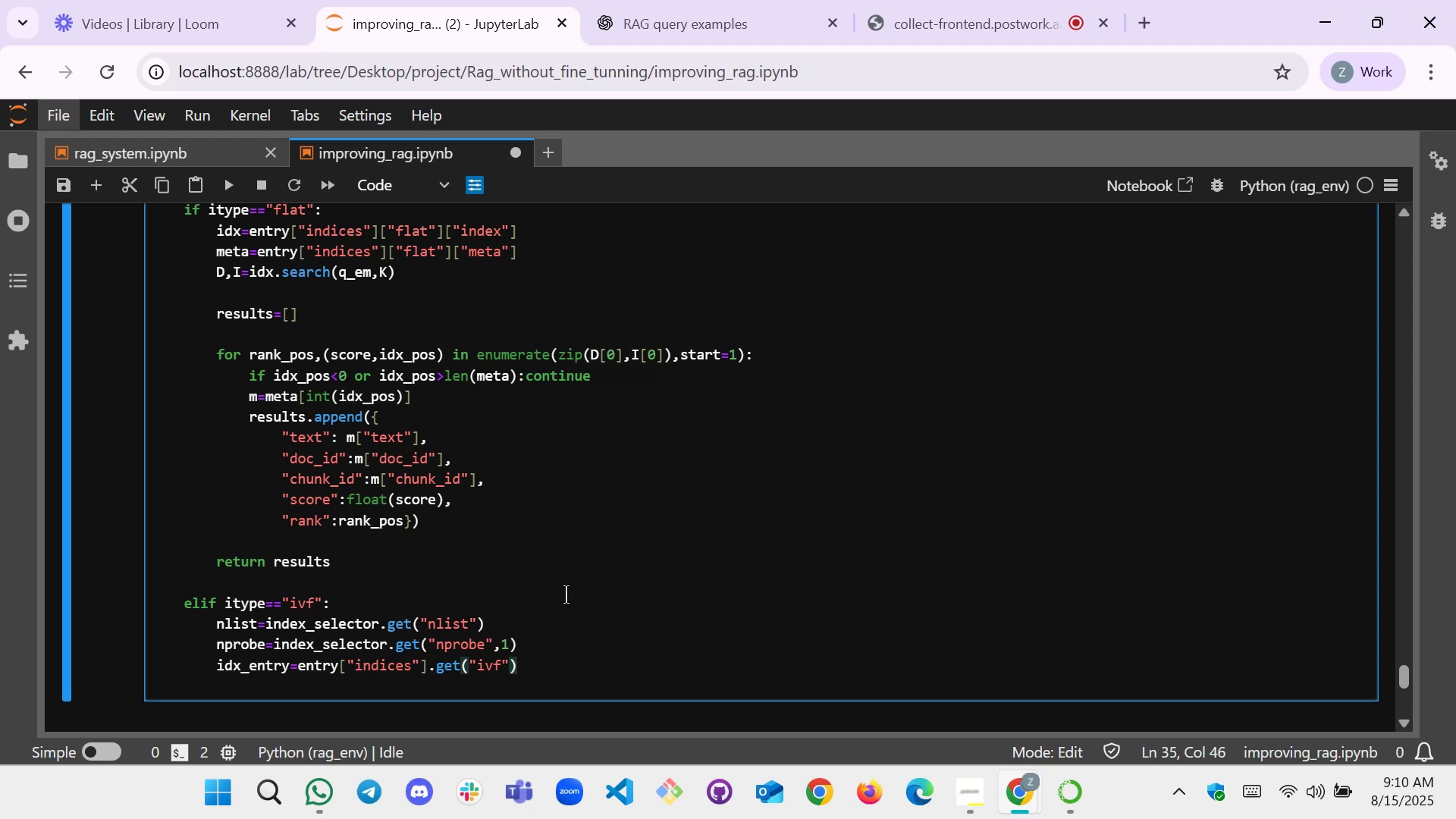 
key(ArrowLeft)
 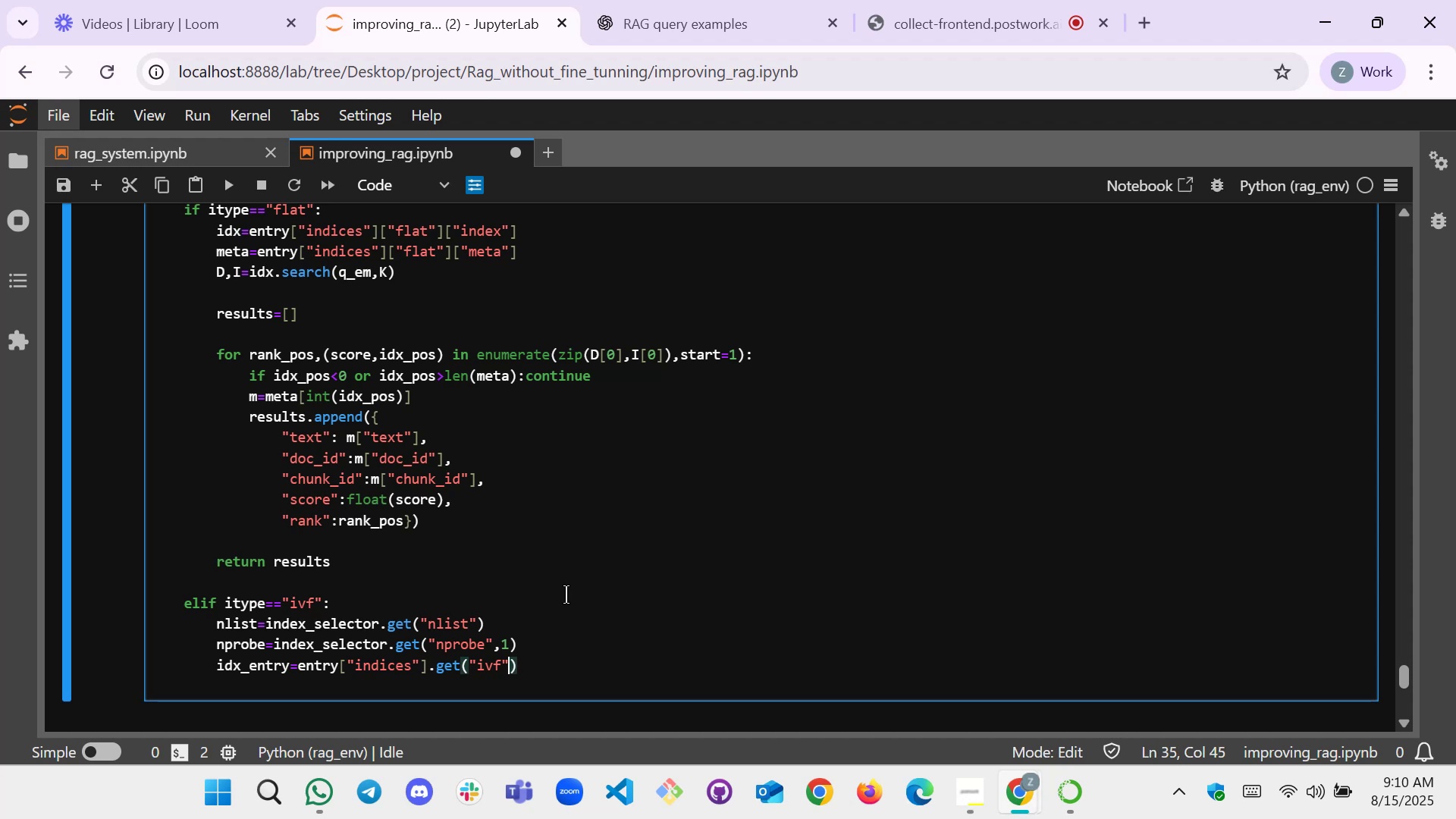 
key(Comma)
 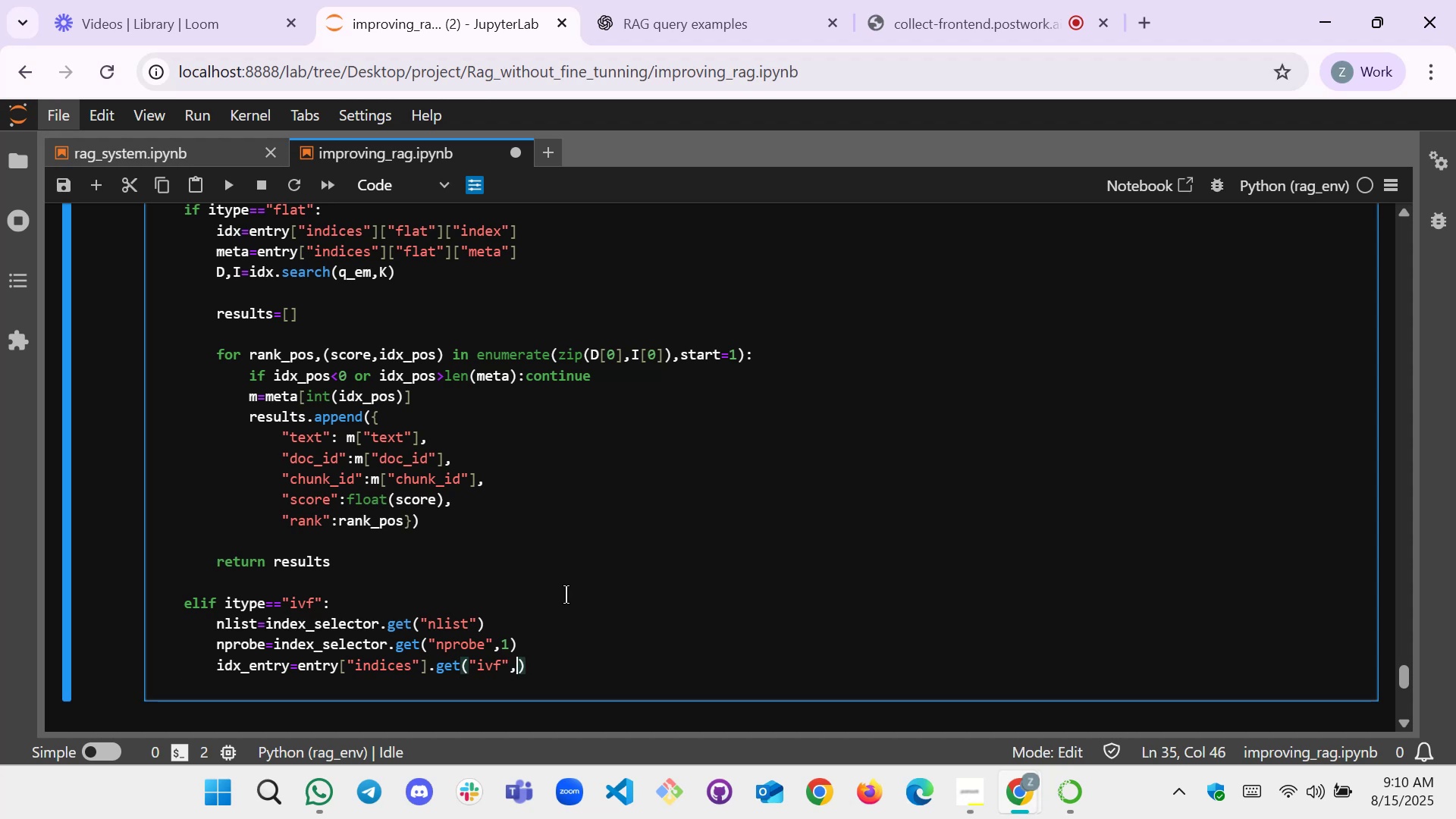 
key(Space)
 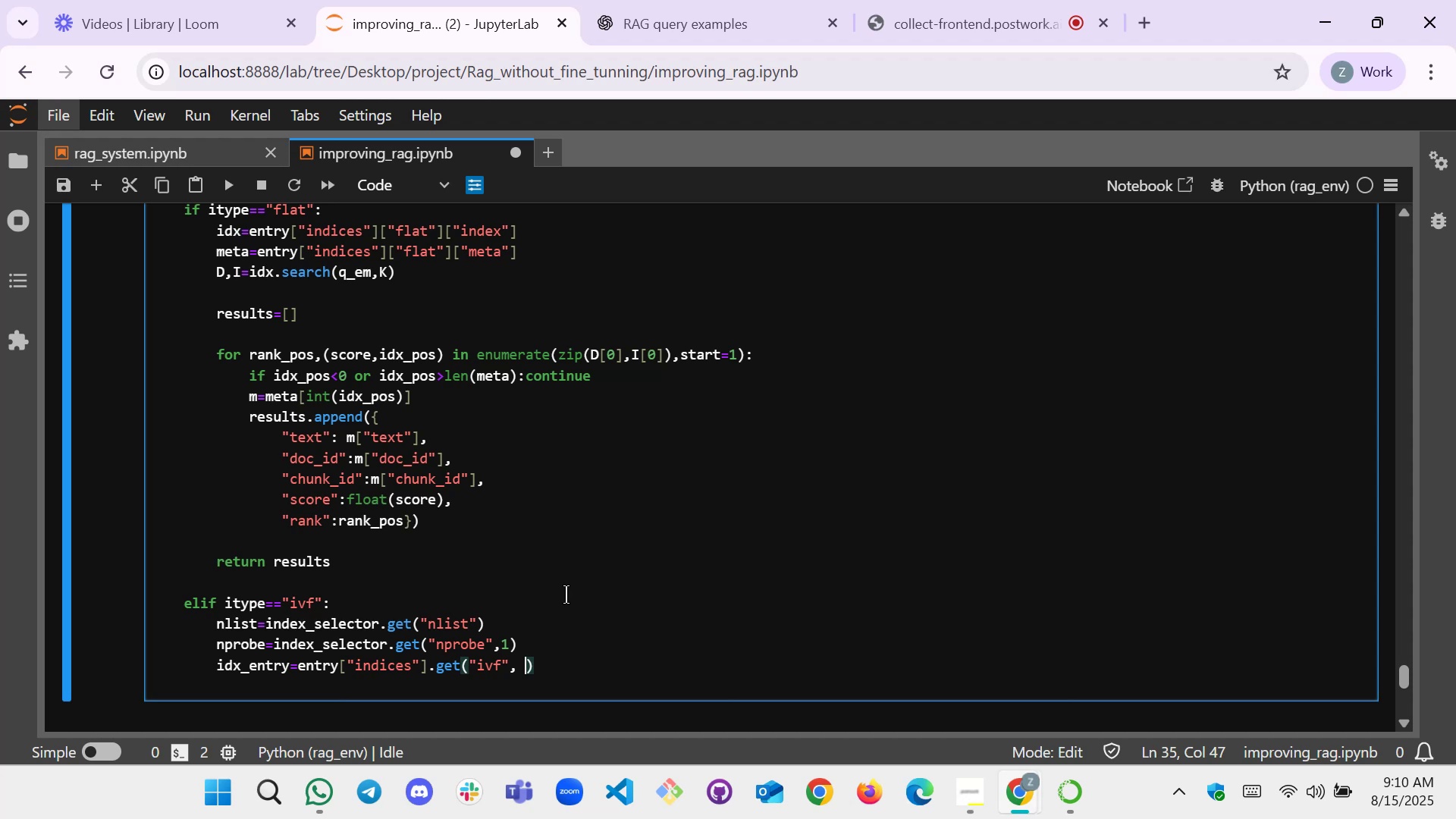 
wait(6.06)
 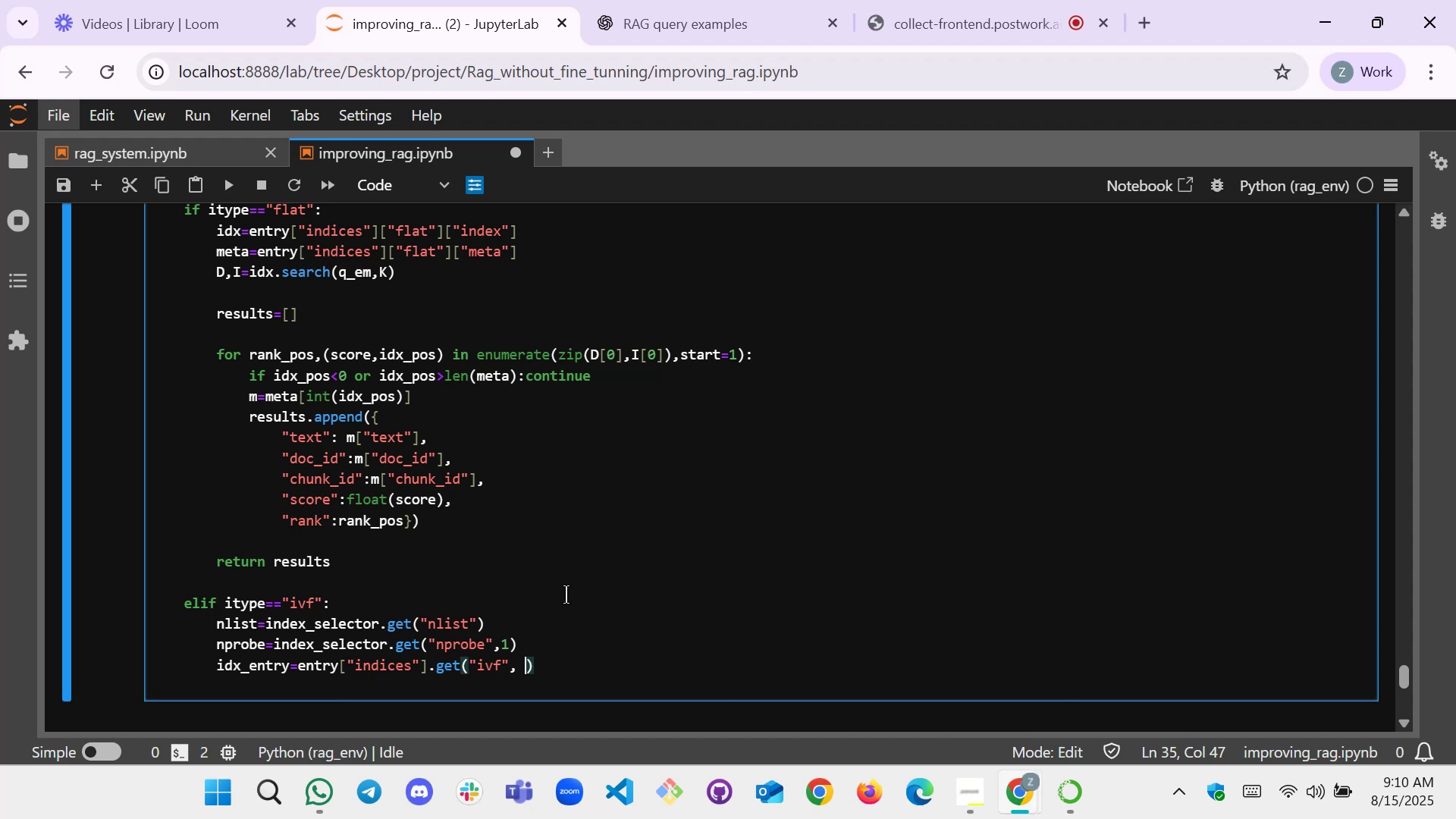 
key(Shift+BracketLeft)
 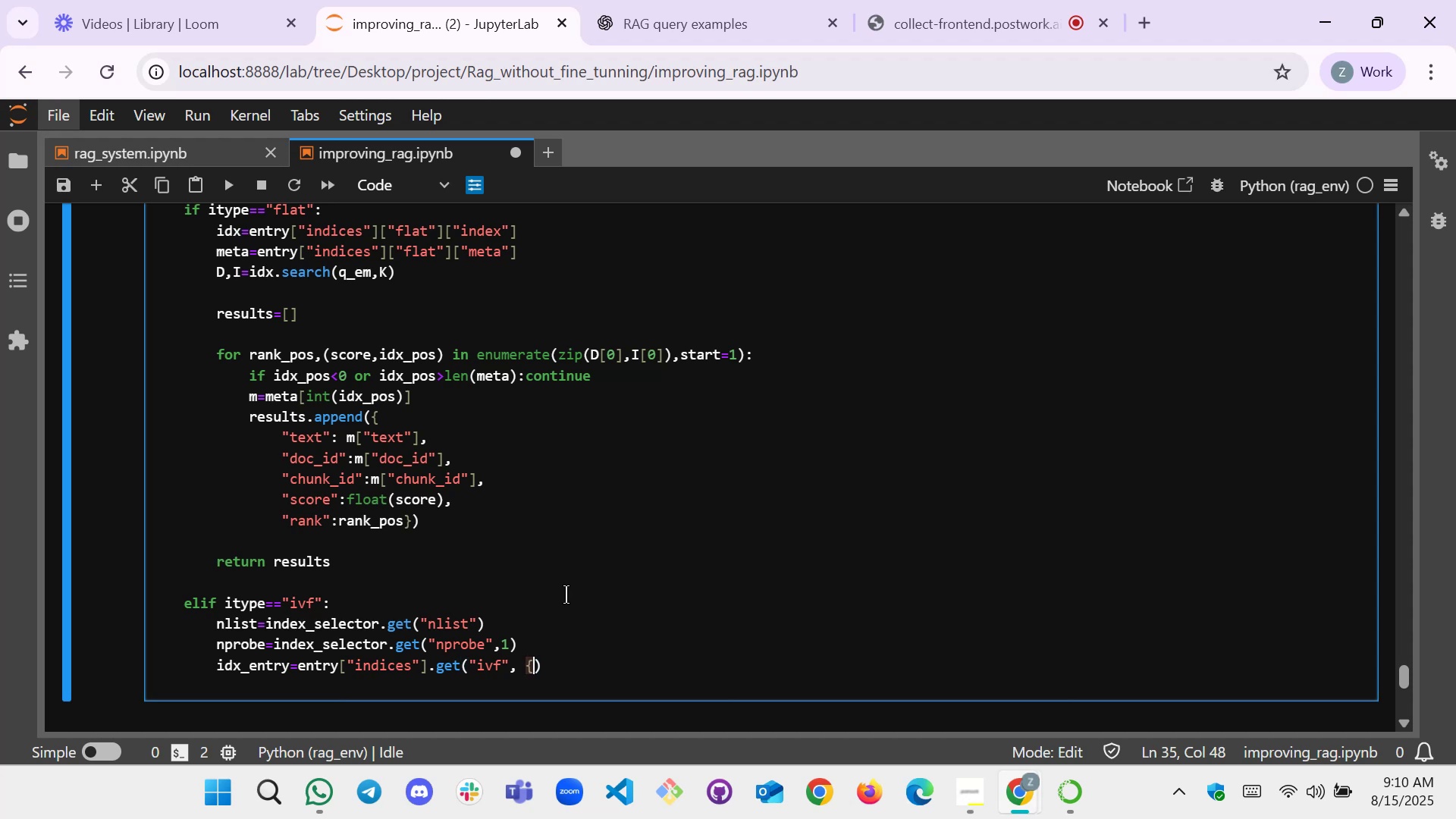 
key(Shift+BracketRight)
 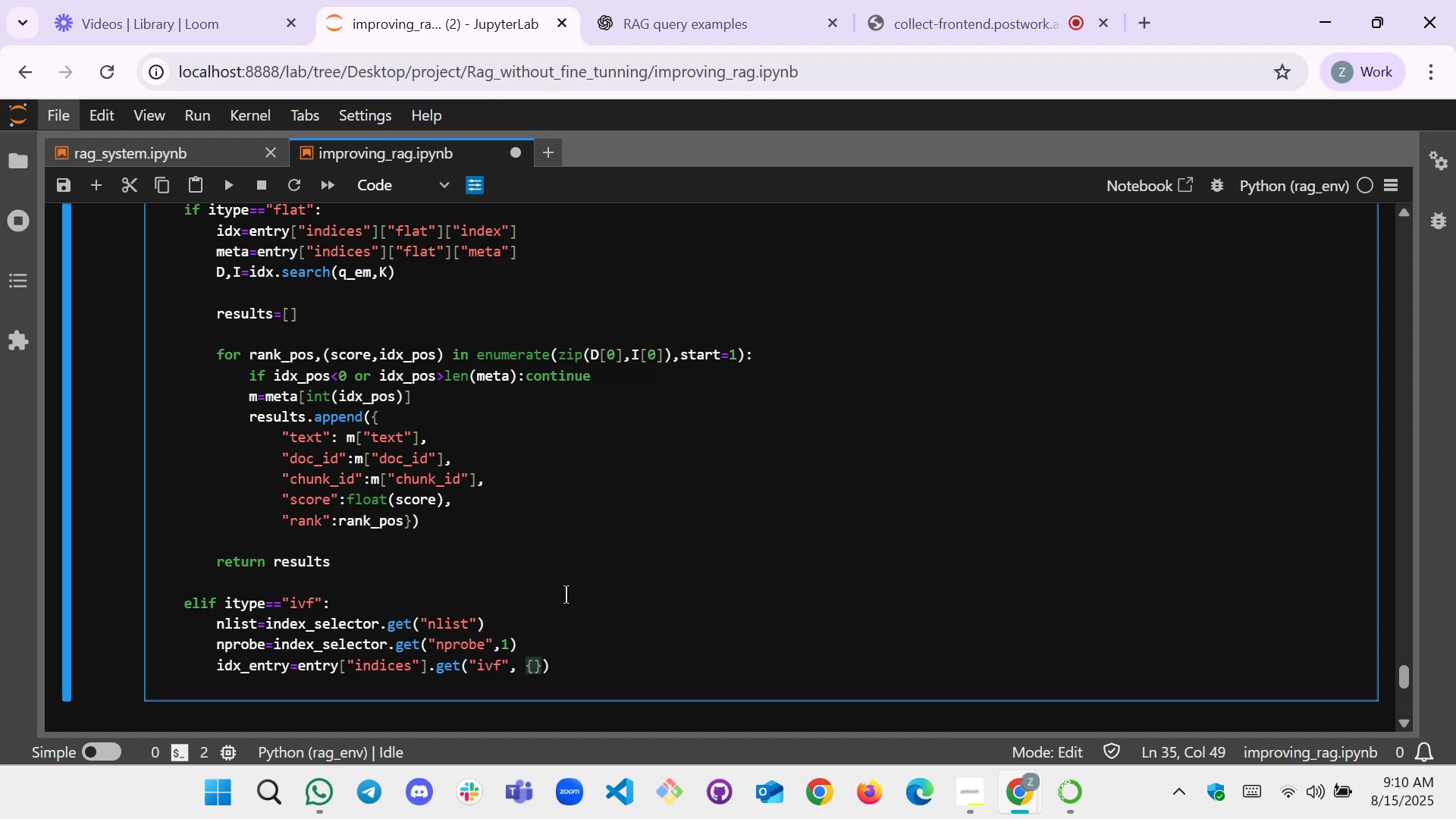 
key(ArrowRight)
 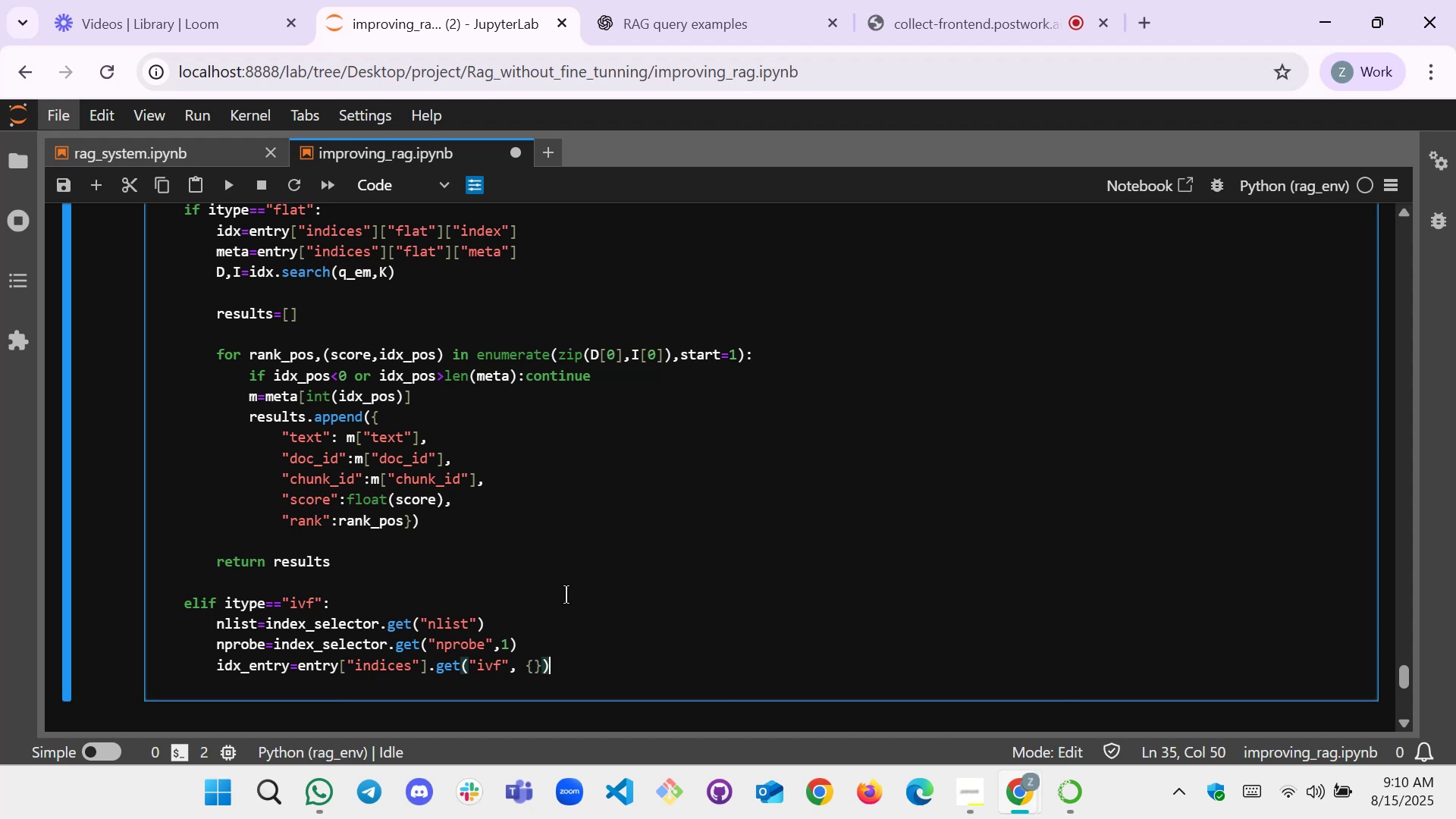 
type(.get)
 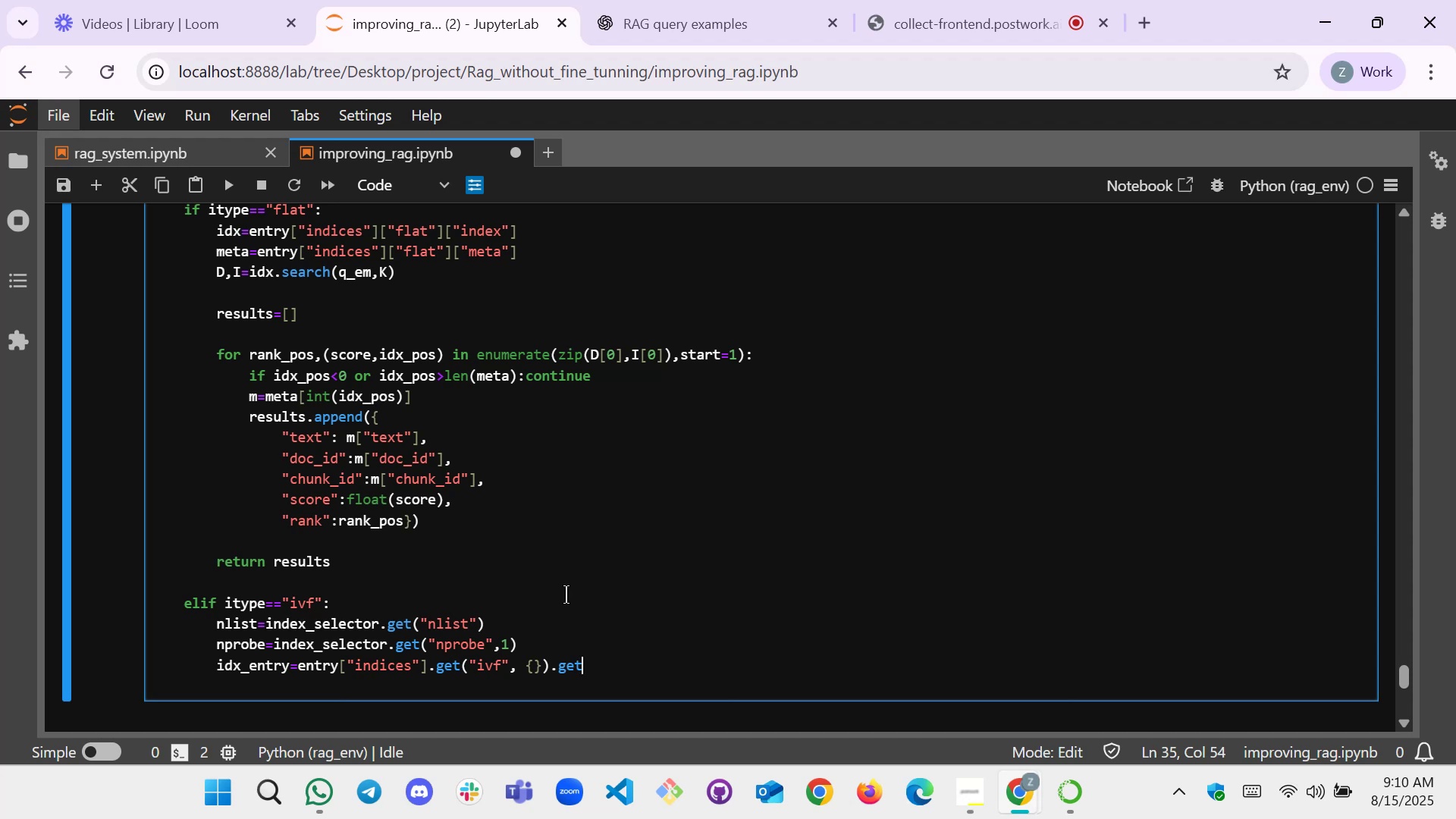 
type(())
 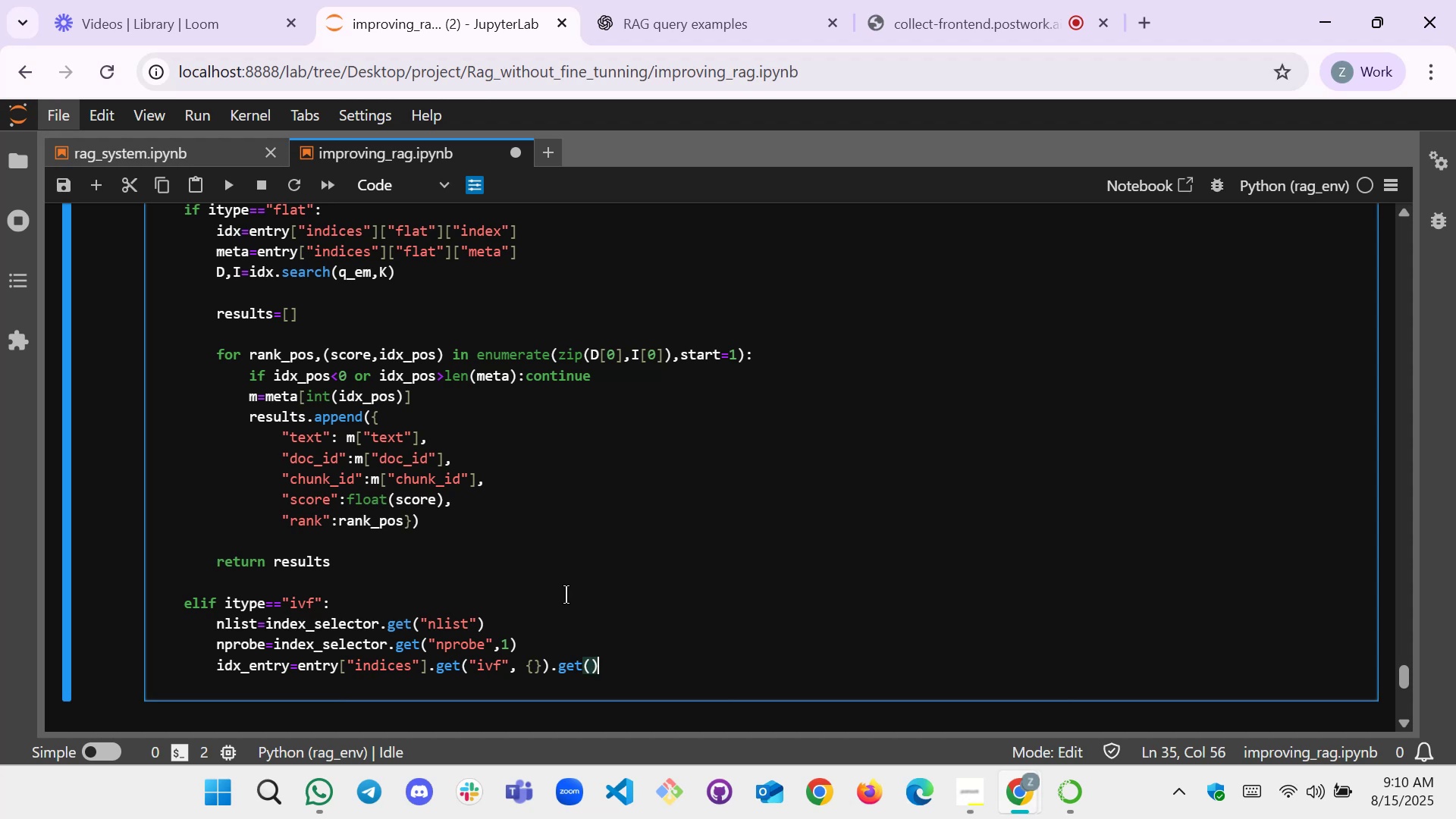 
key(ArrowLeft)
 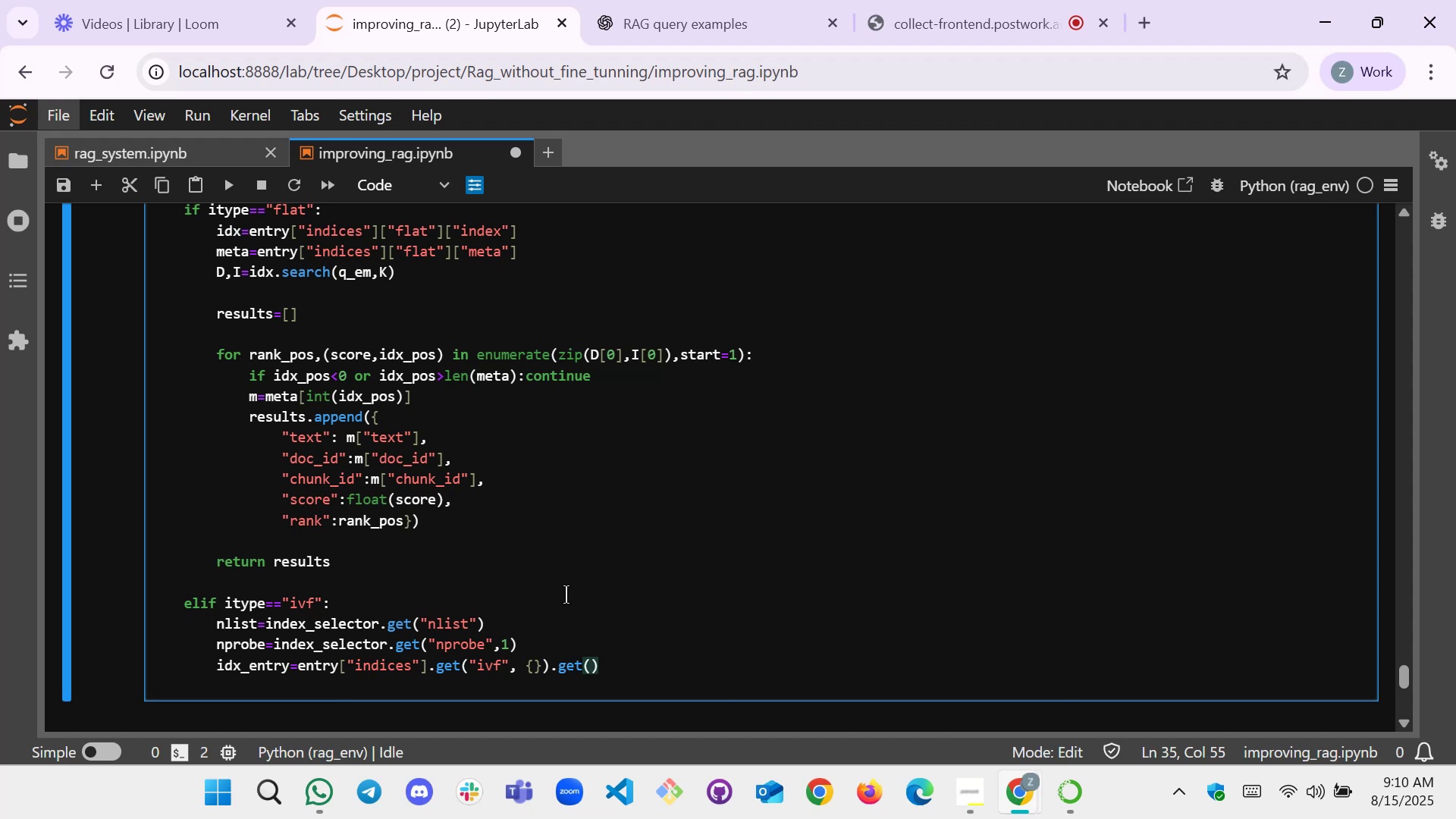 
key(F)
 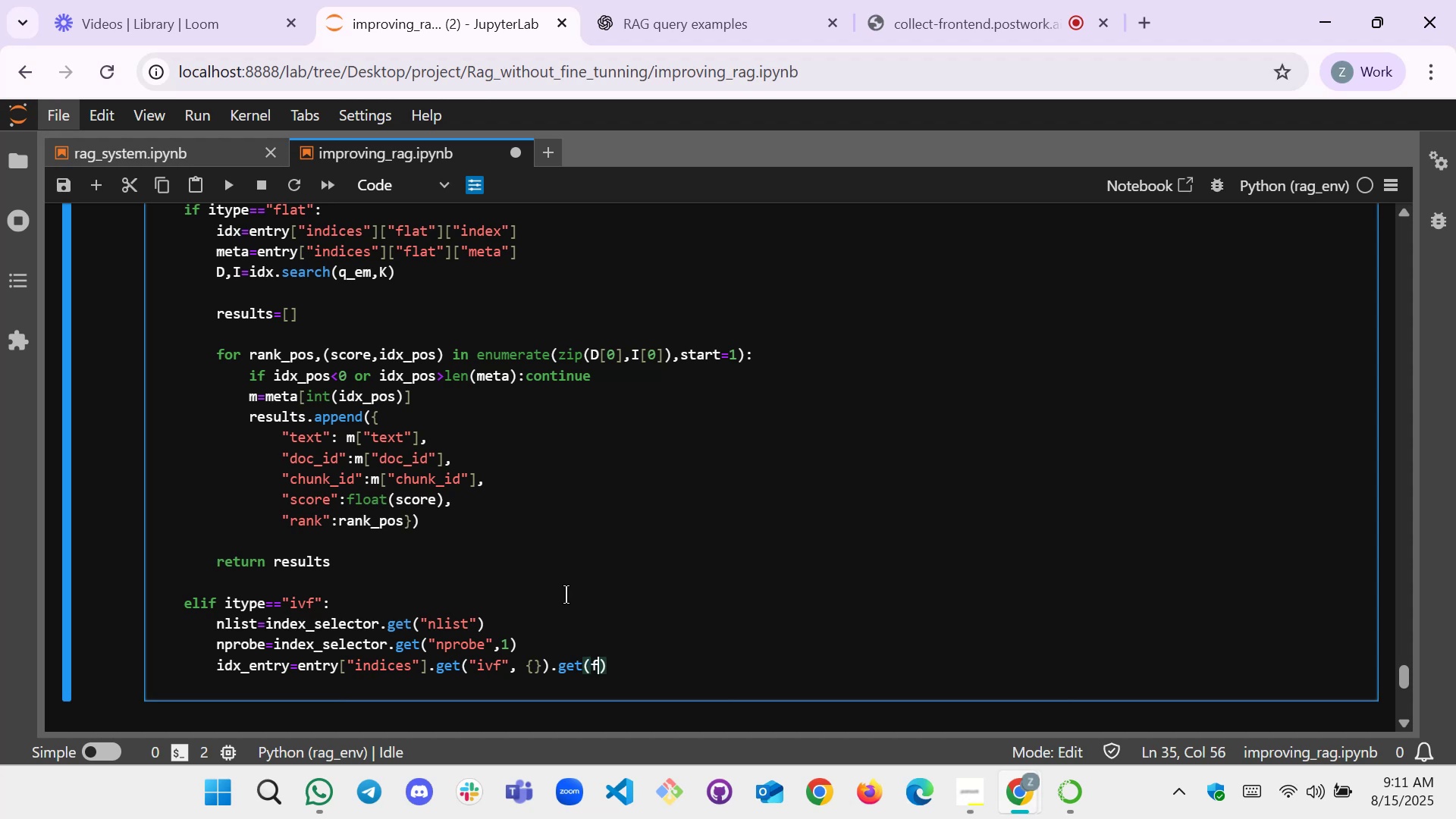 
key(Shift+Semicolon)
 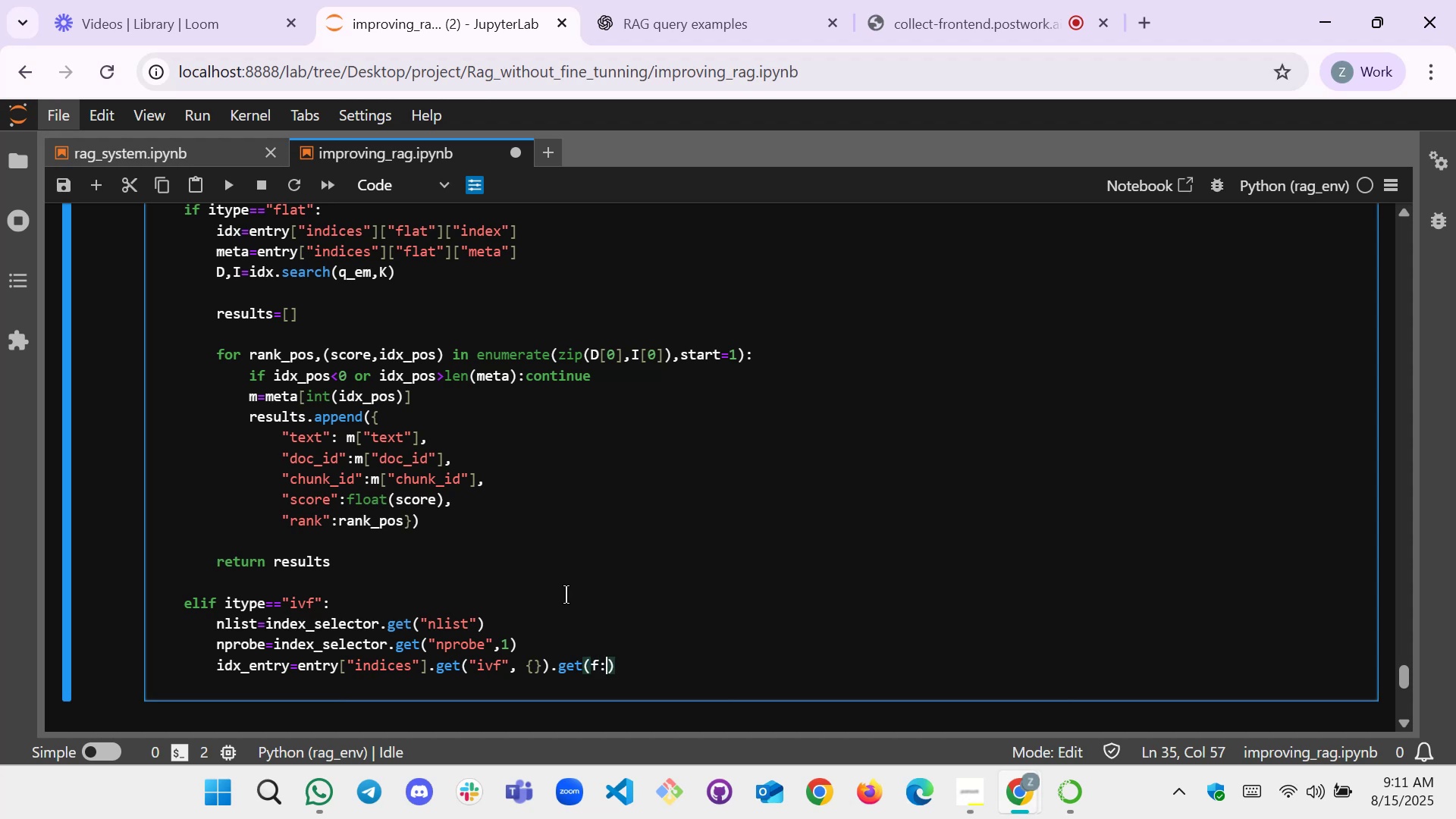 
key(Backspace)
 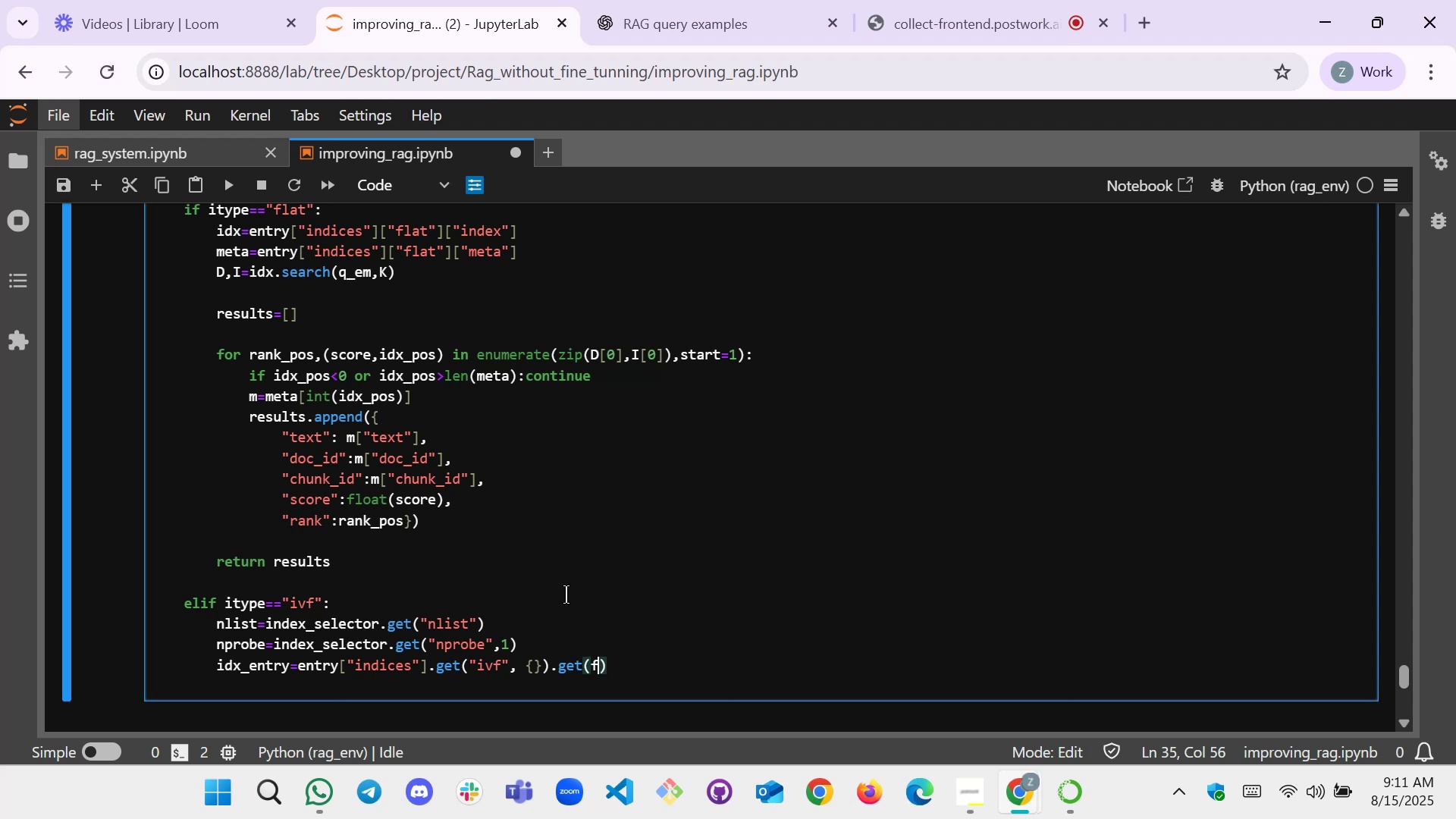 
key(Shift+Quote)
 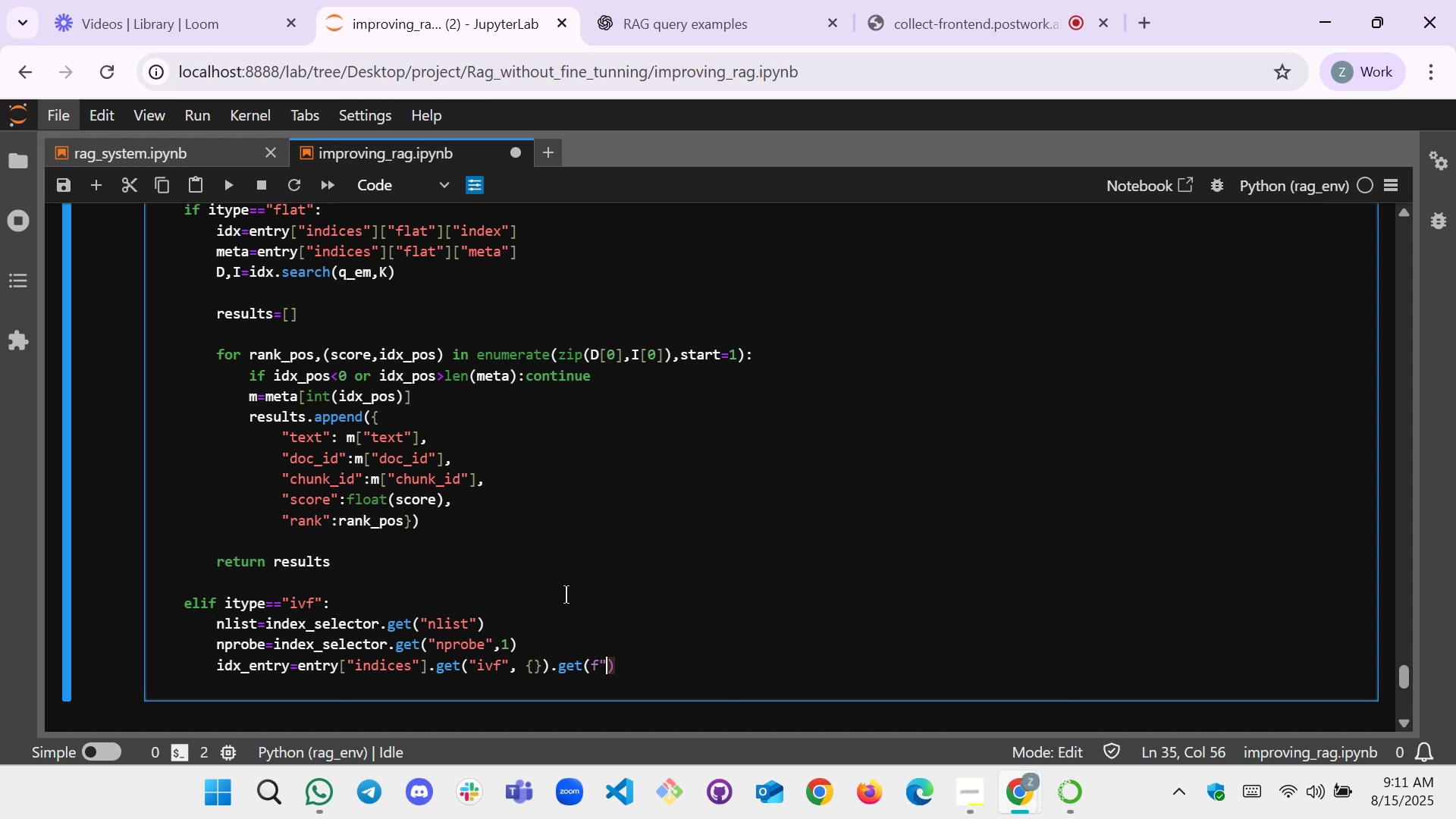 
key(Shift+Quote)
 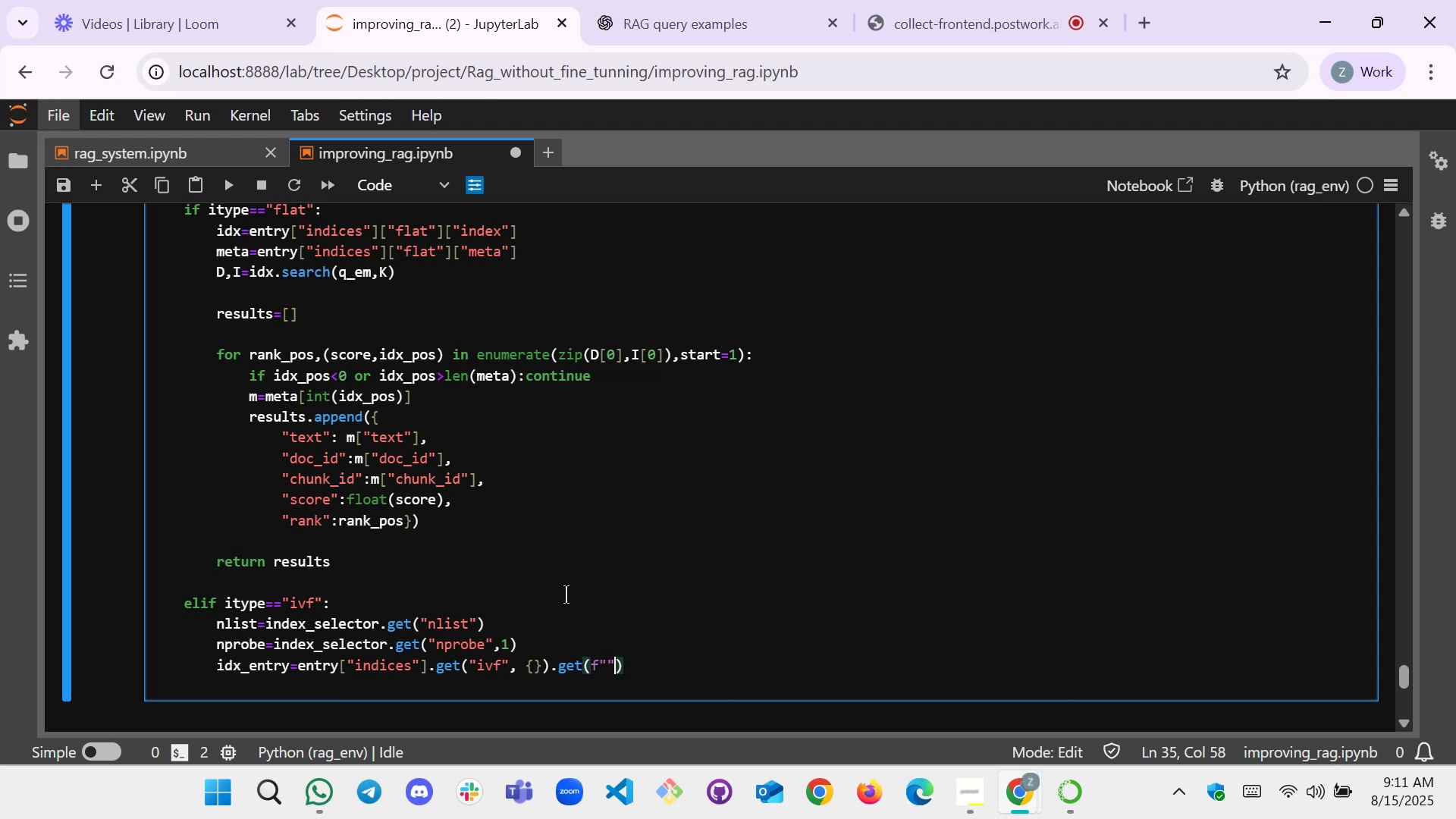 
key(ArrowLeft)
 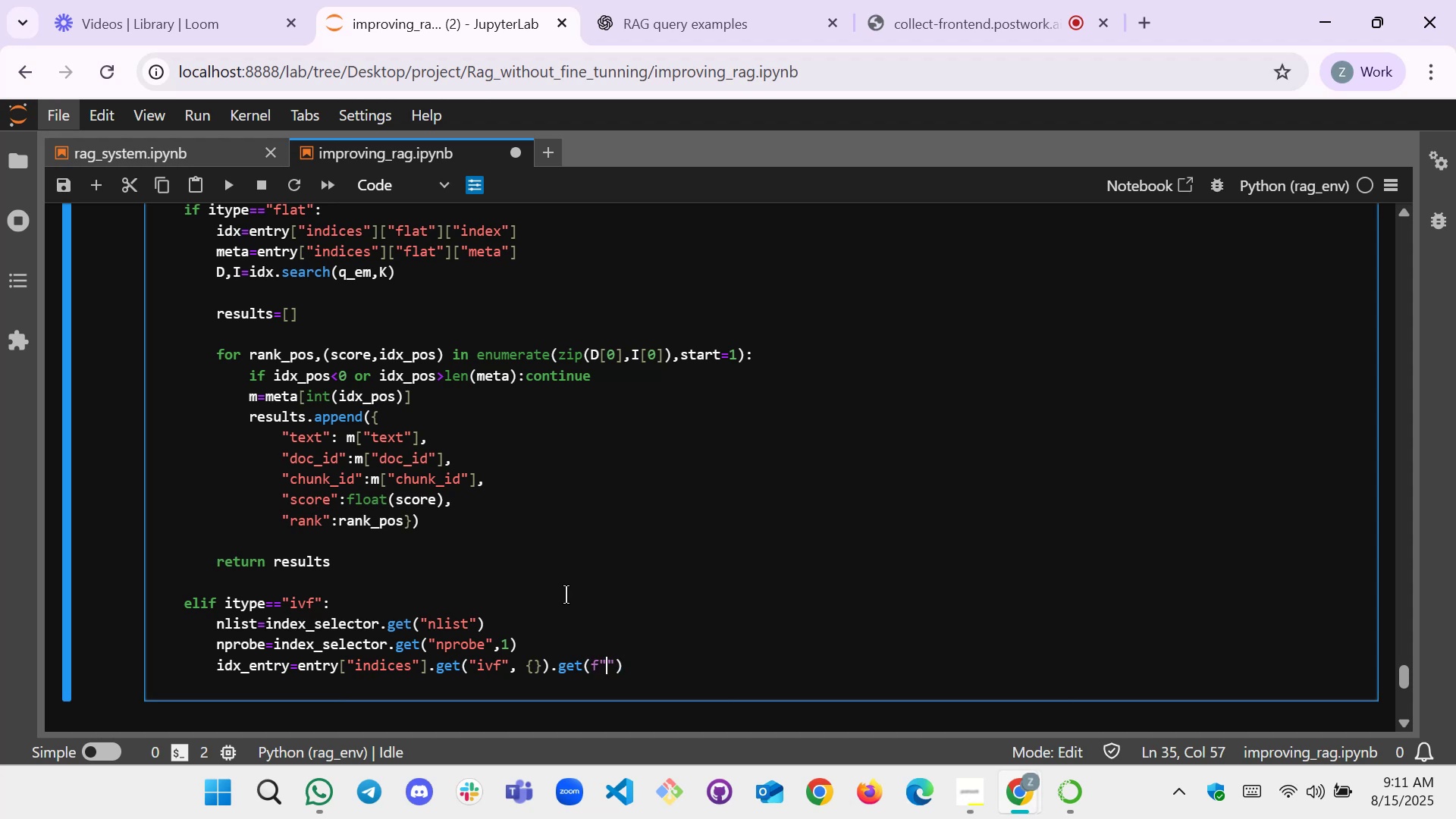 
type(nlist)
 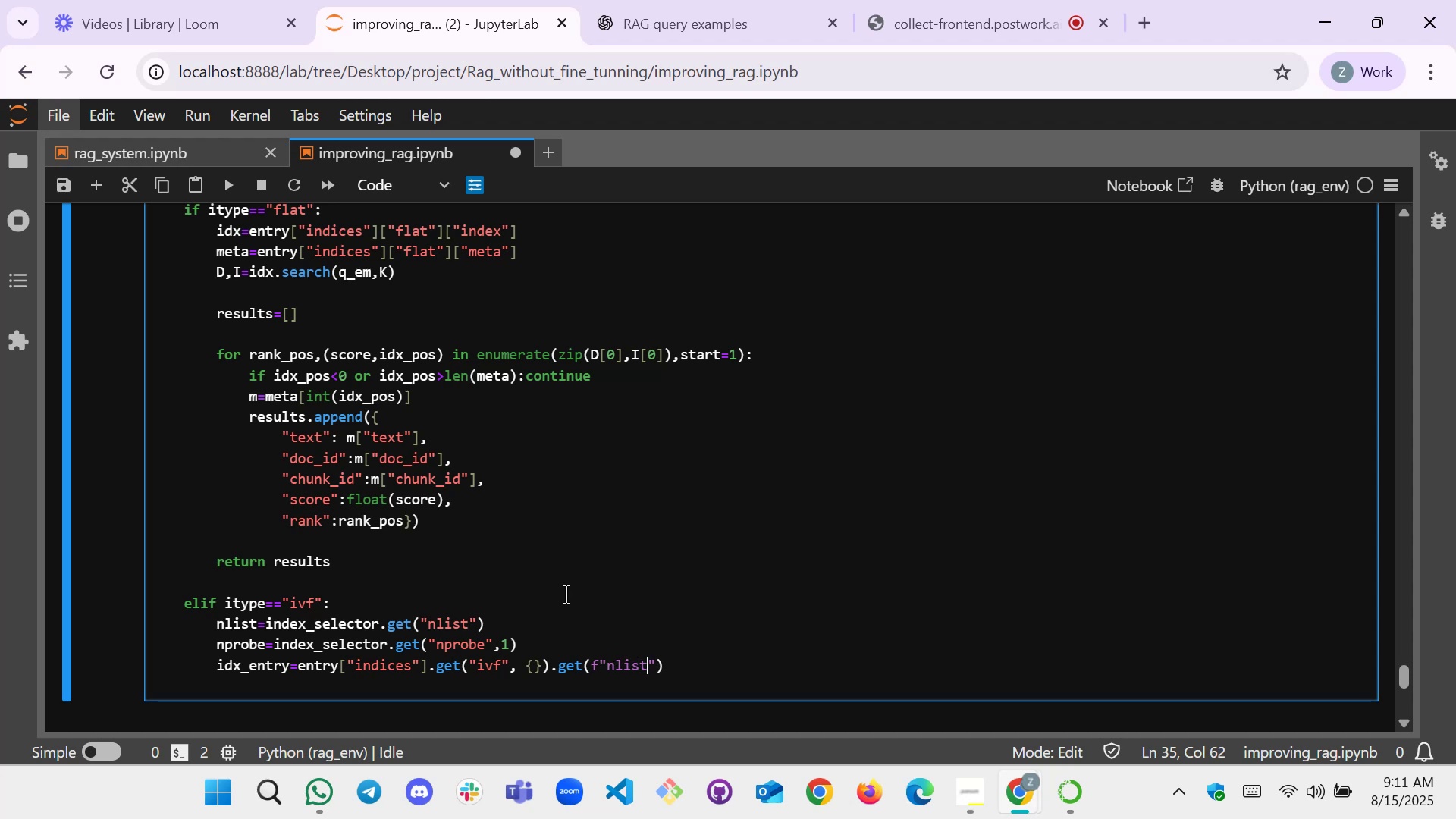 
type(())
 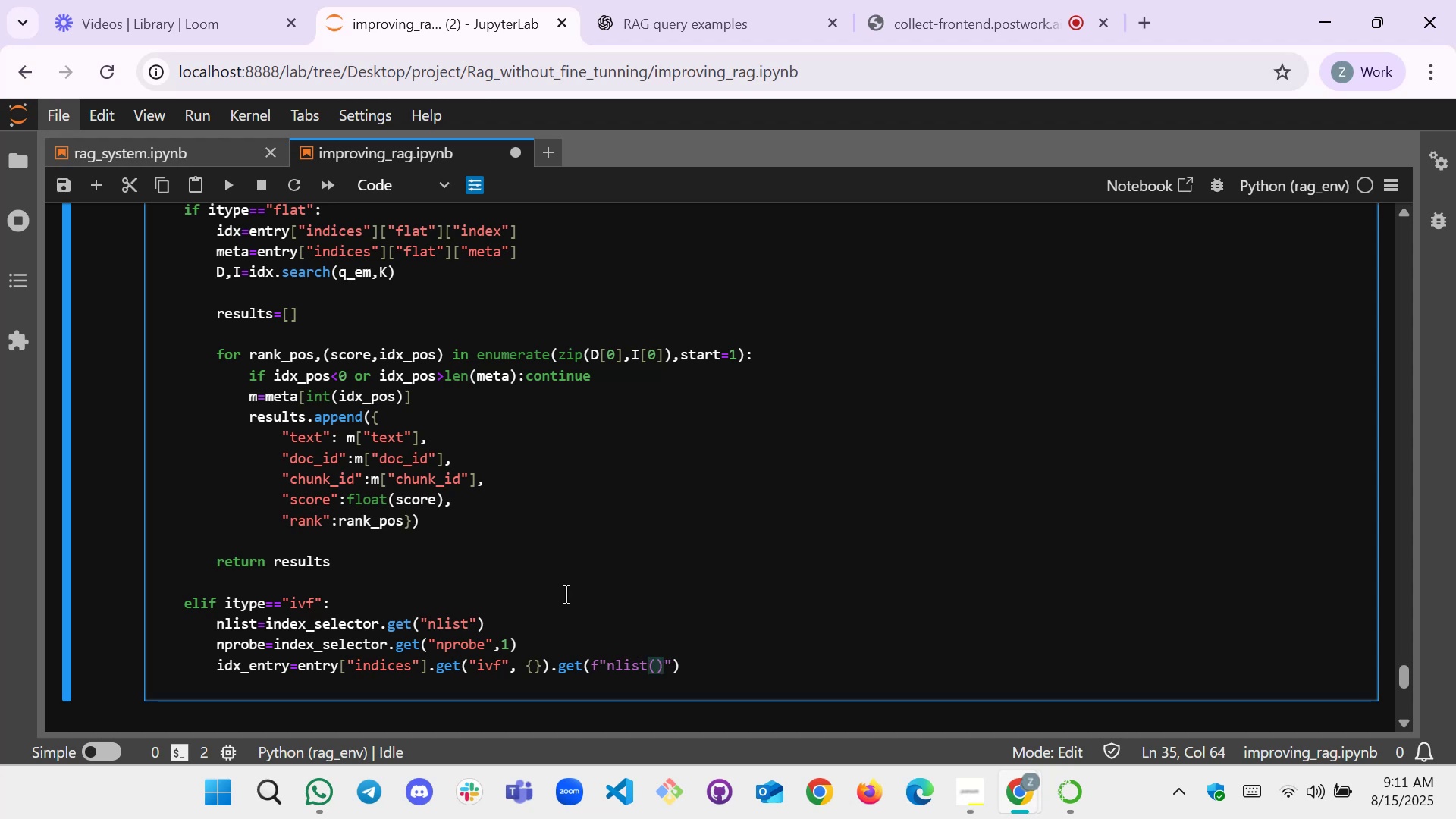 
key(ArrowLeft)
 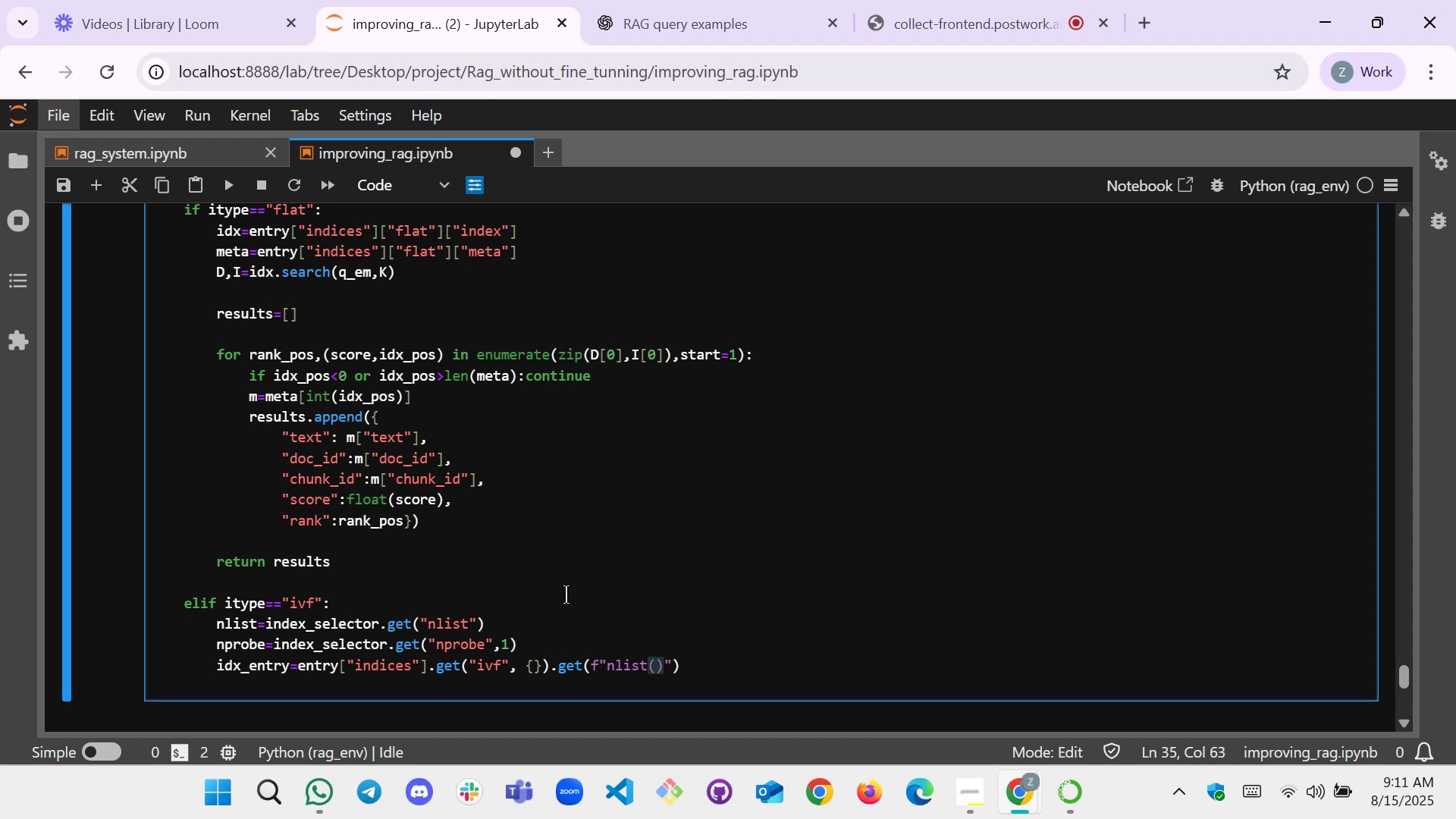 
key(ArrowLeft)
 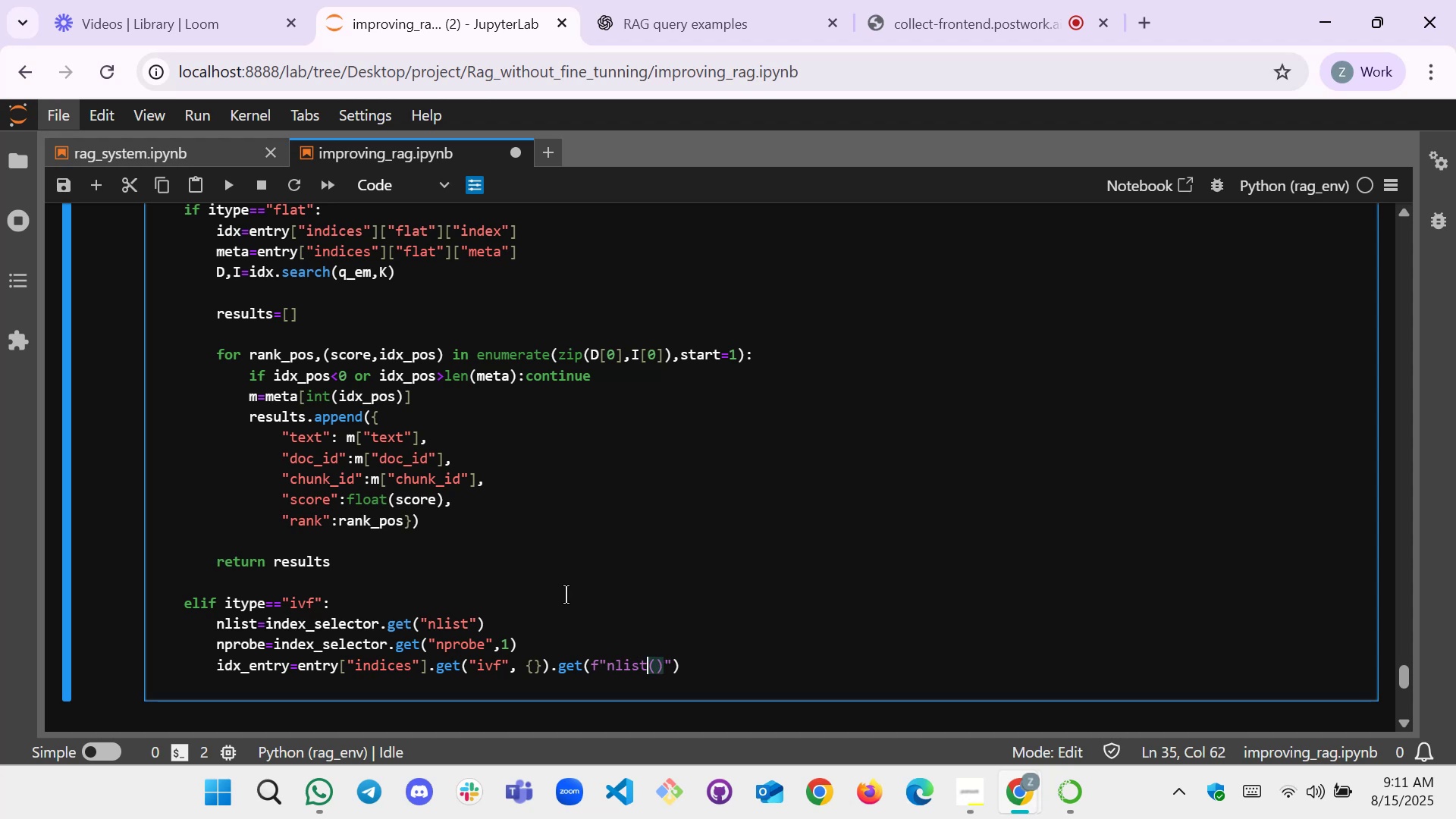 
key(Space)
 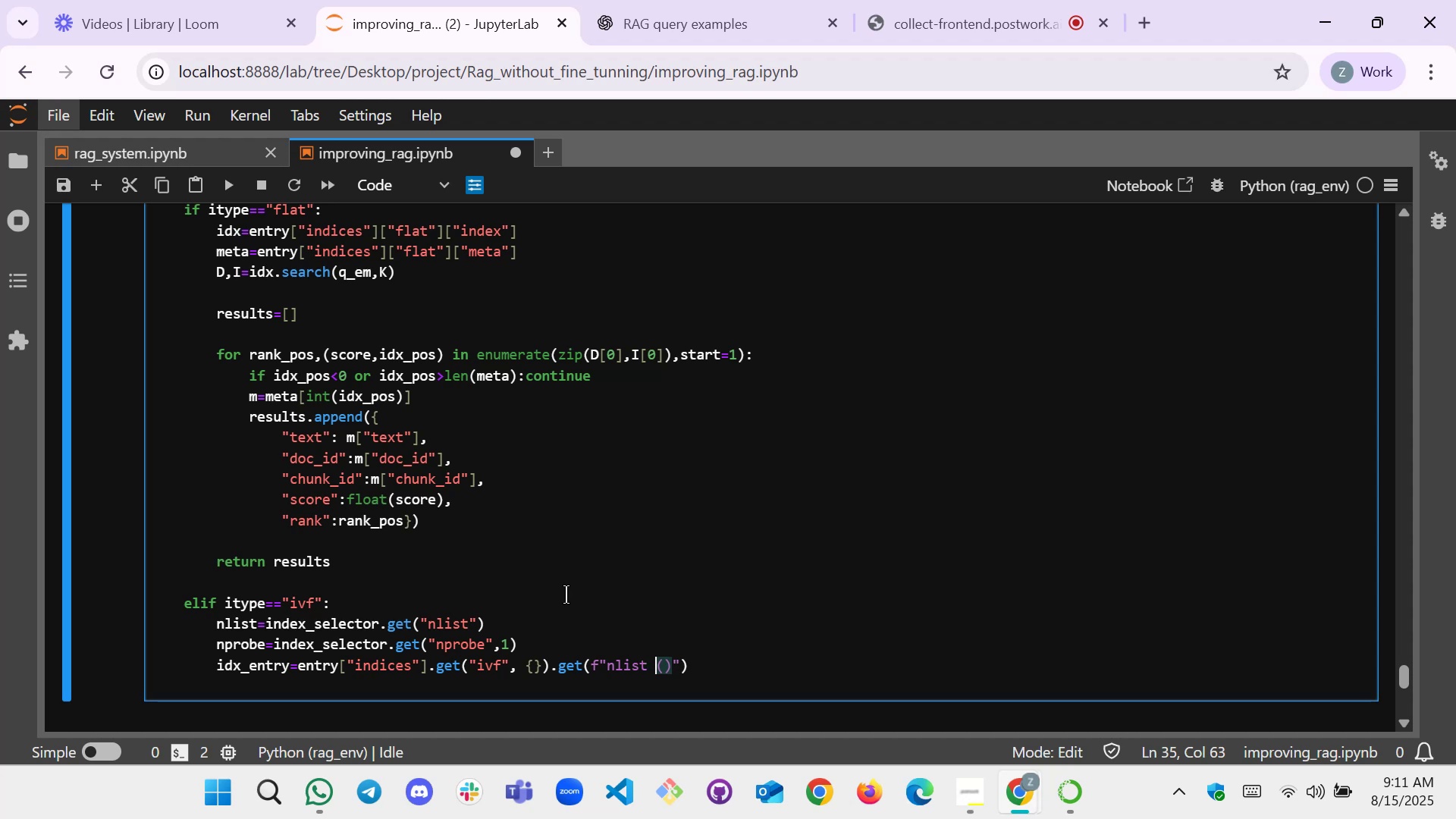 
key(ArrowRight)
 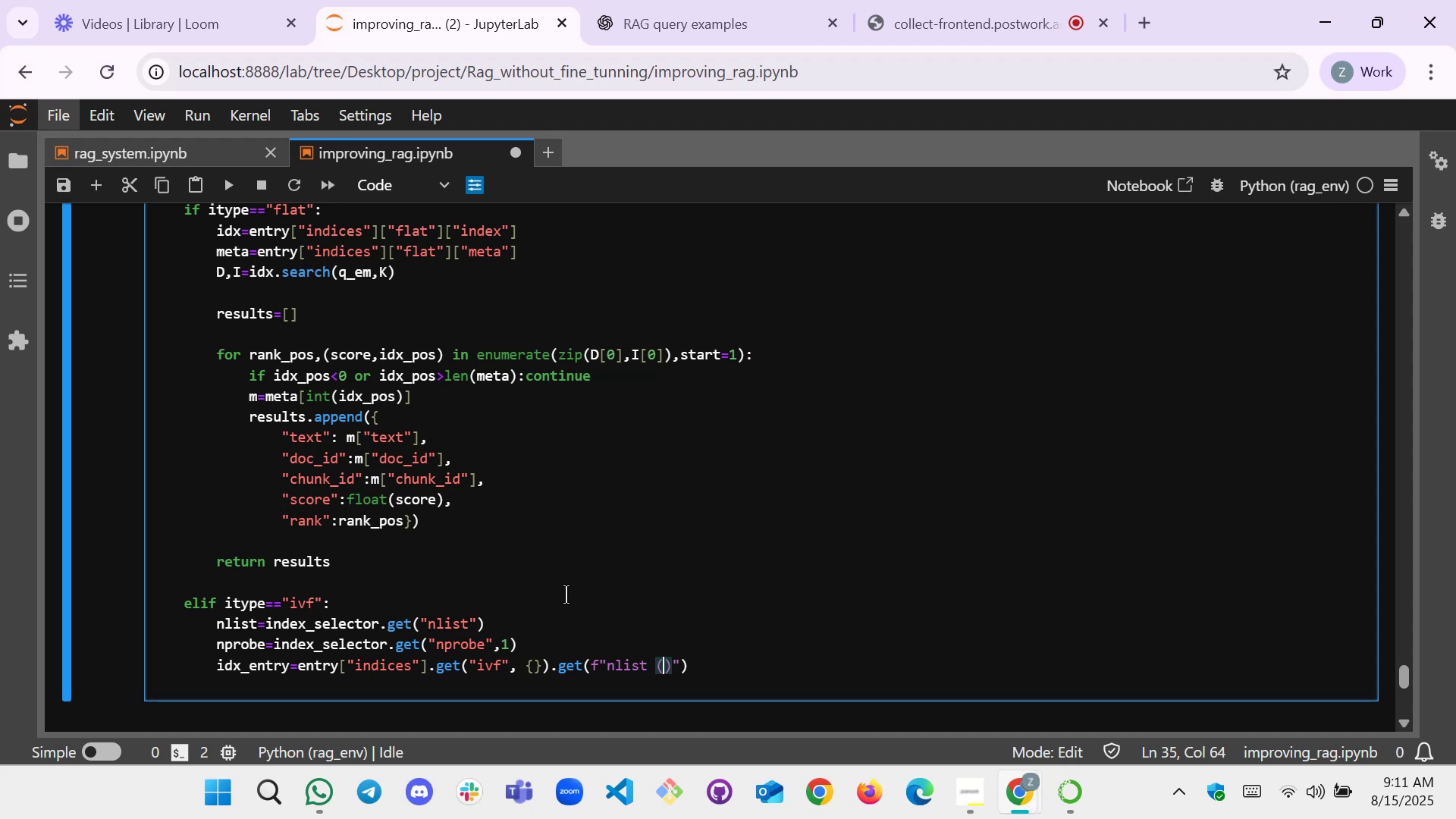 
key(Backspace)
 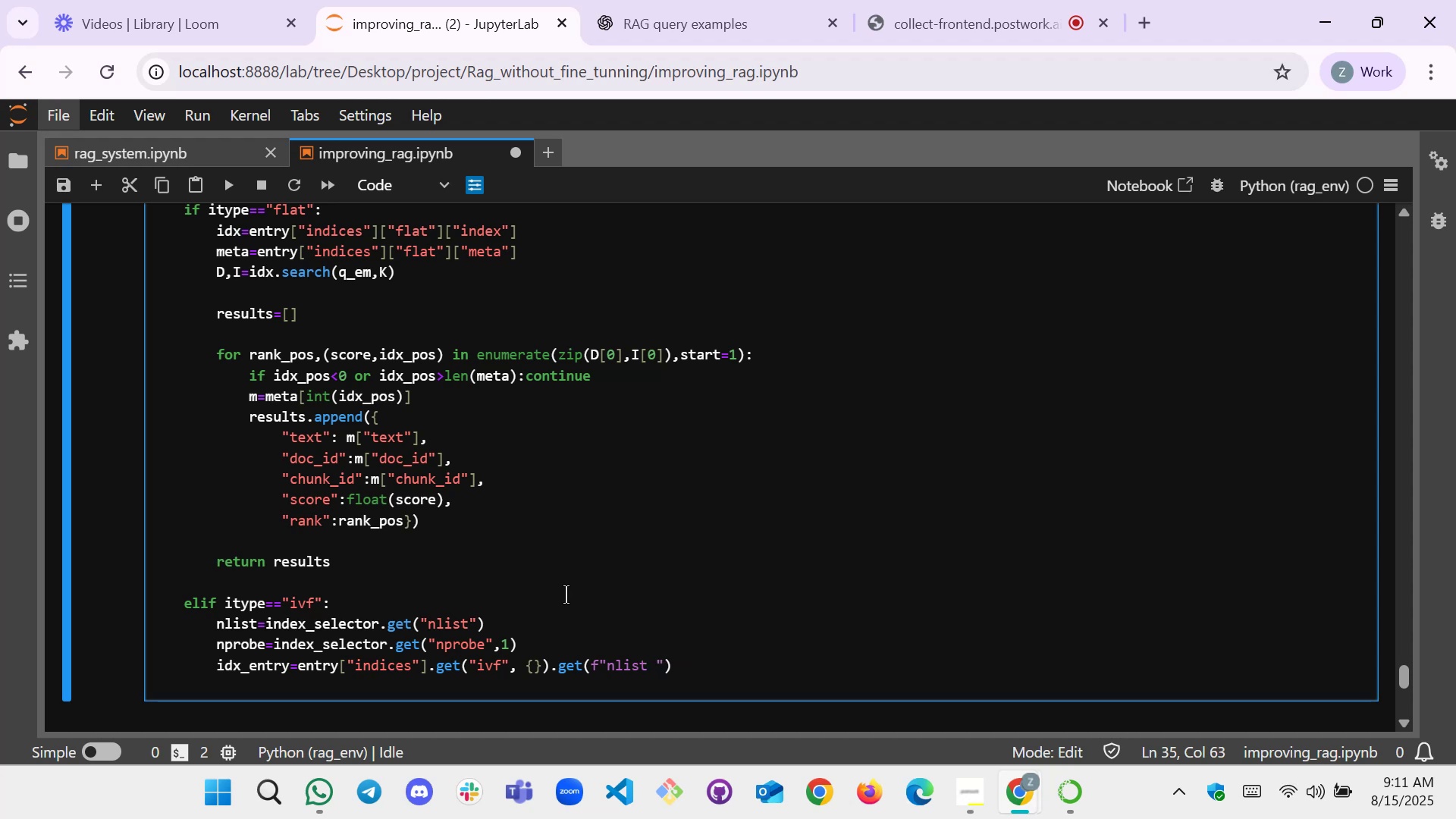 
key(Shift+BracketLeft)
 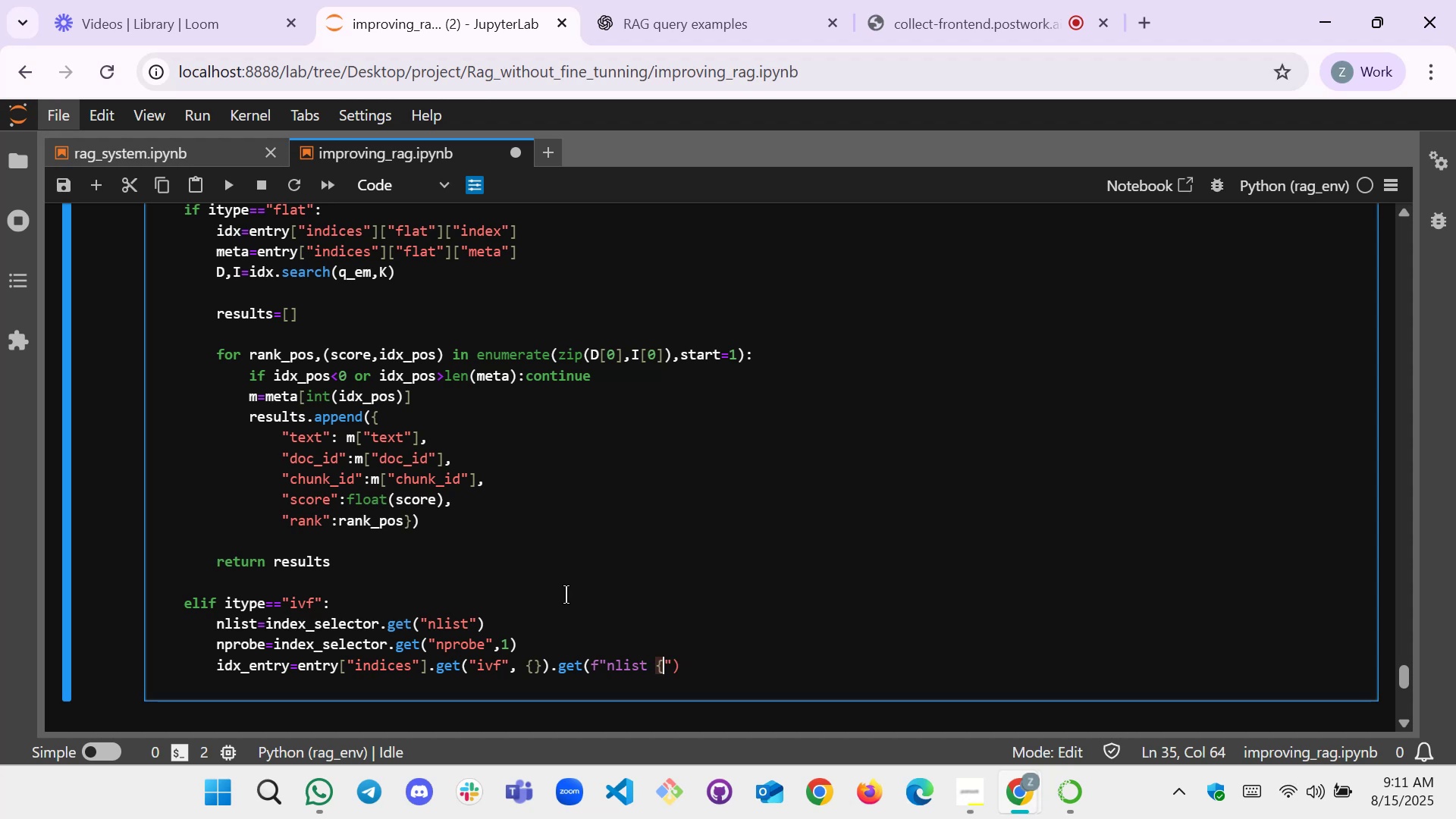 
key(Shift+BracketRight)
 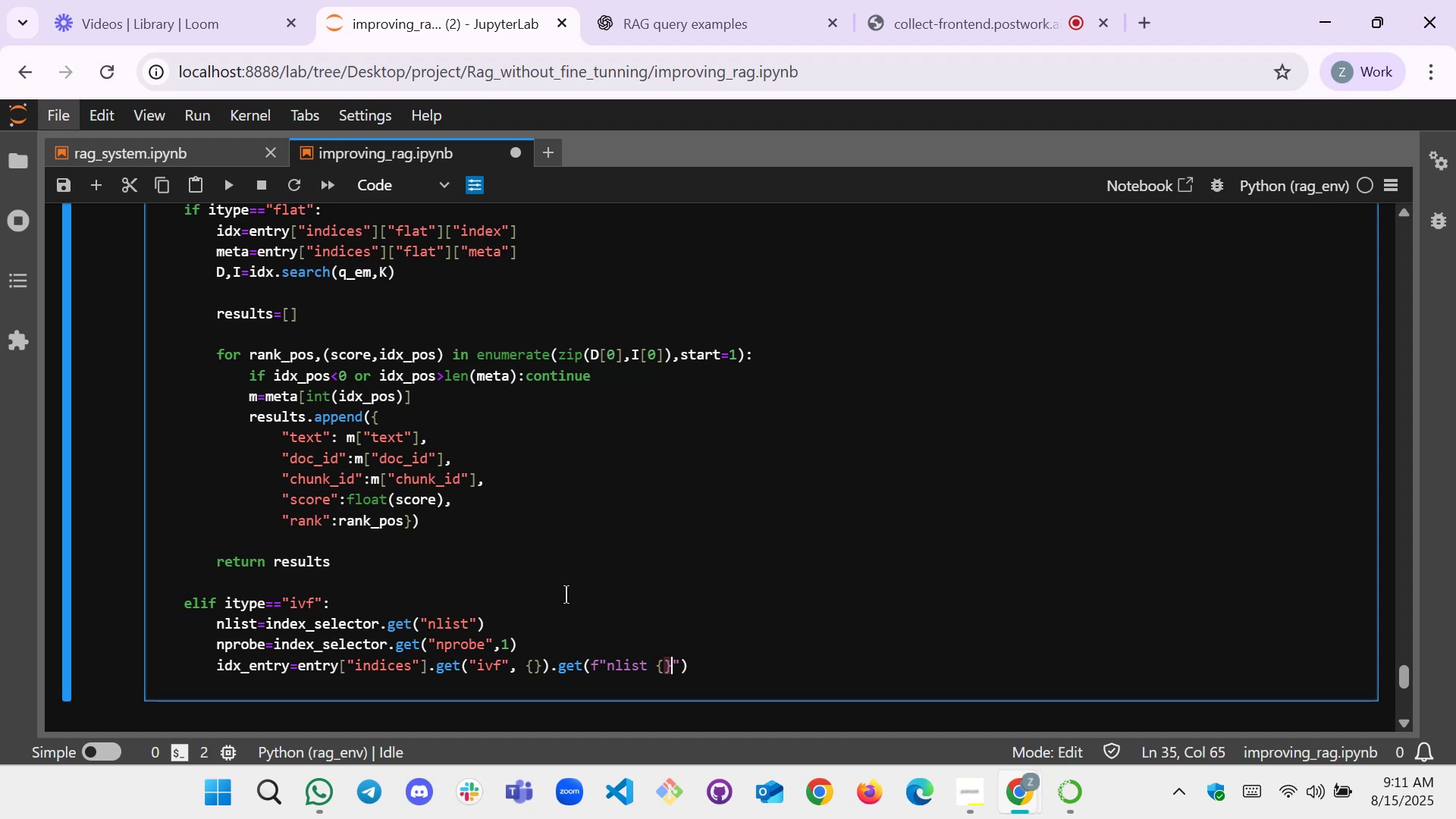 
key(ArrowLeft)
 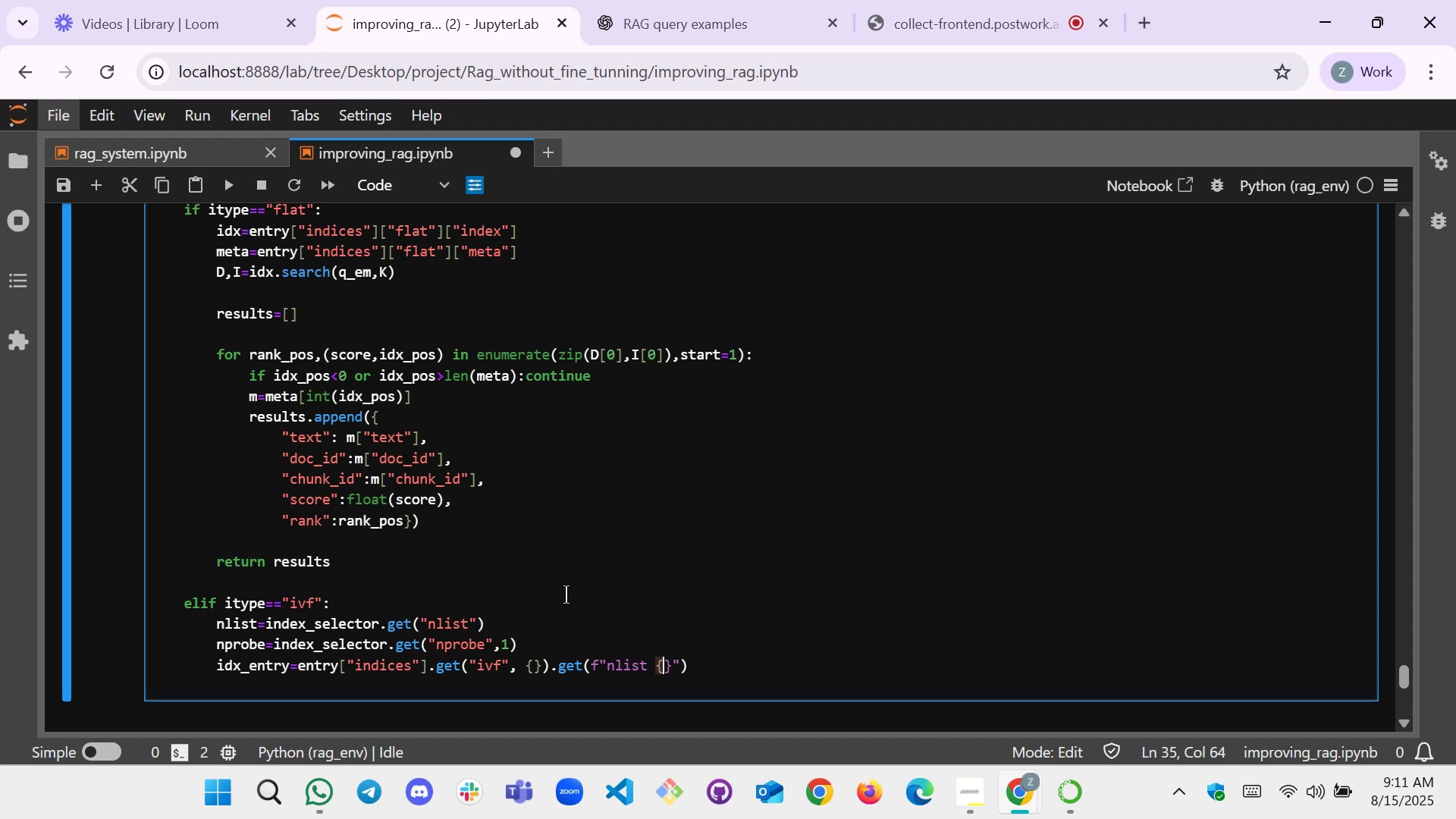 
type(mlist)
key(Backspace)
key(Backspace)
key(Backspace)
key(Backspace)
key(Backspace)
type(nlist)
 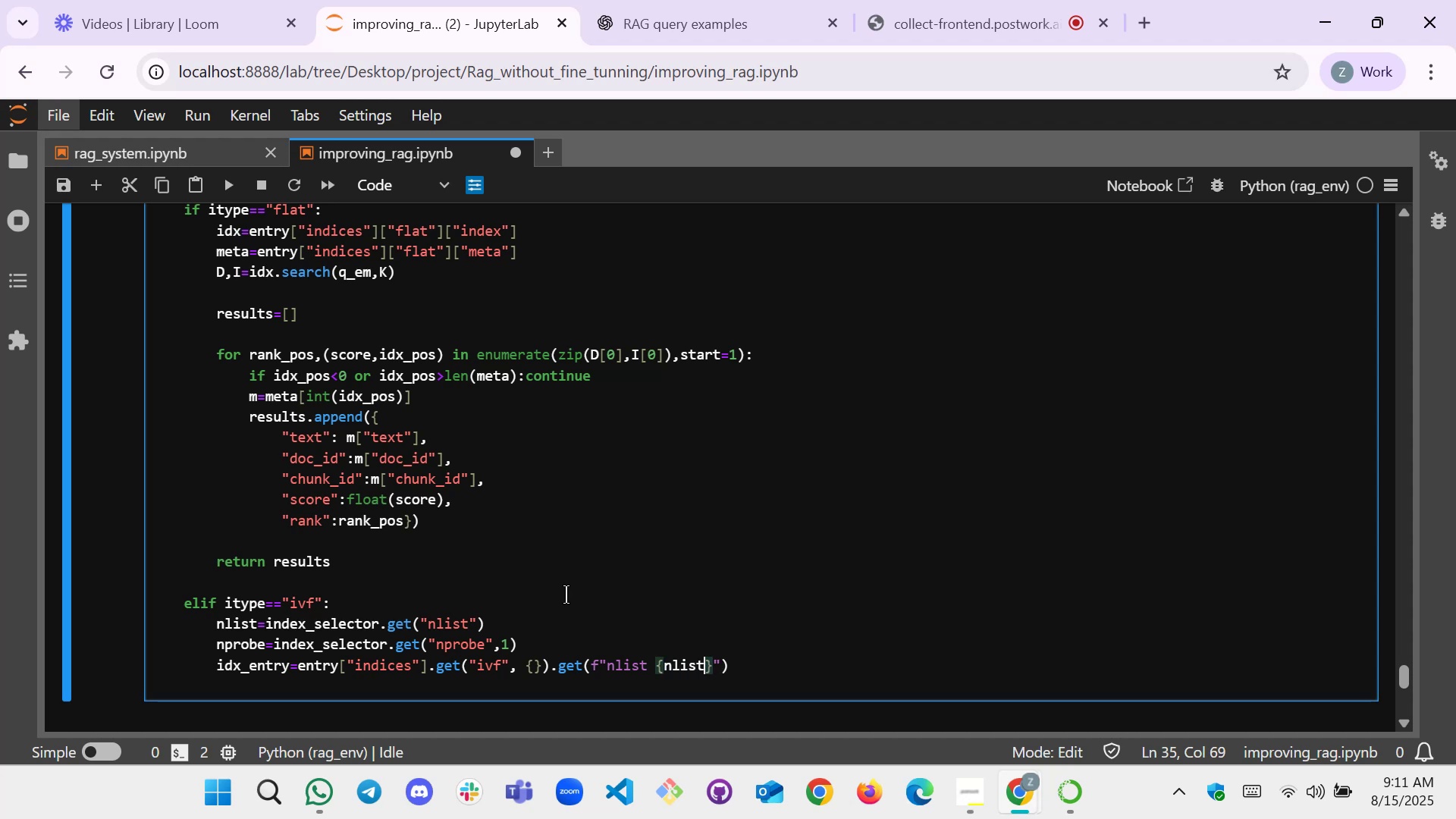 
key(ArrowLeft)
 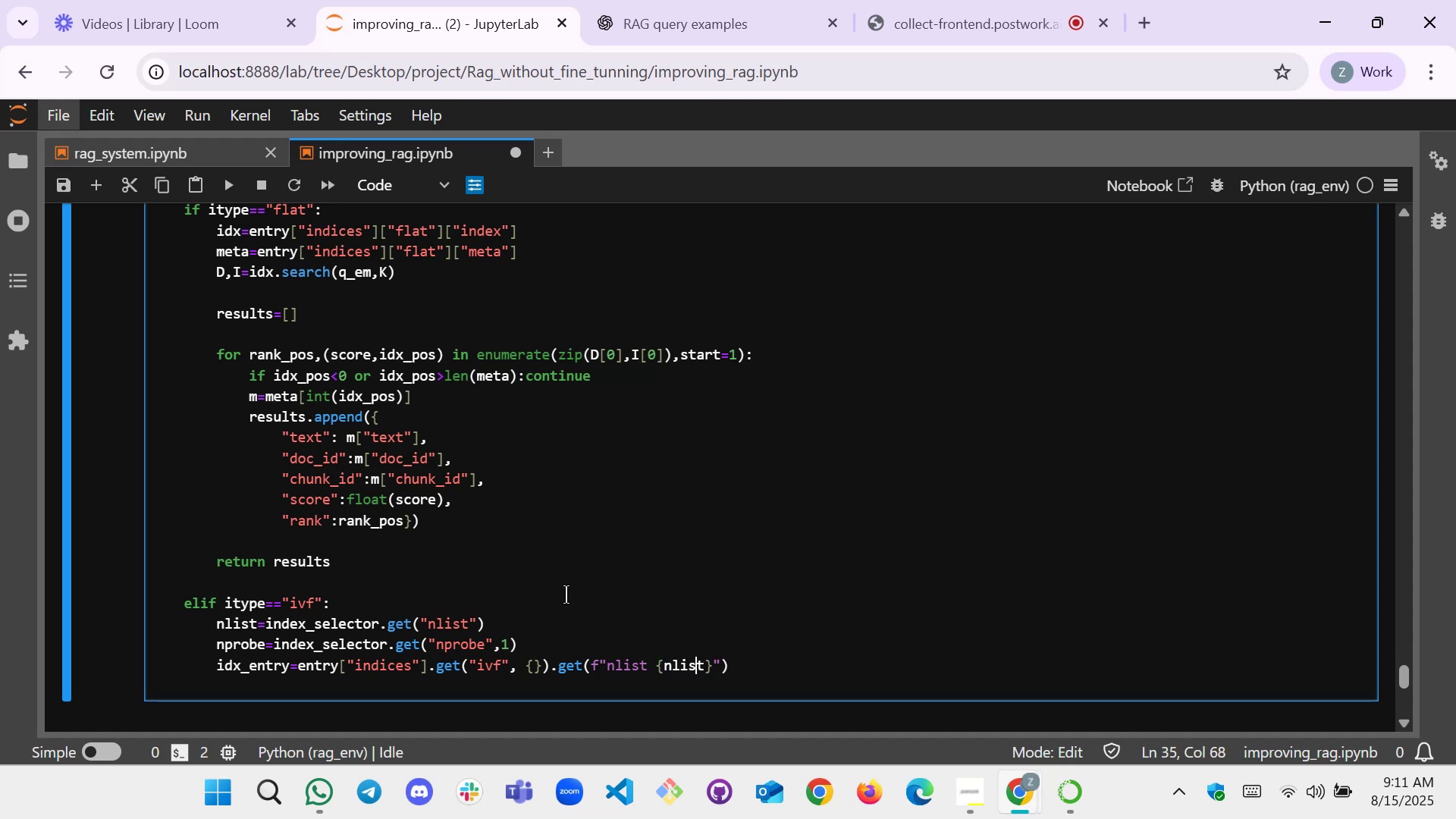 
key(ArrowLeft)
 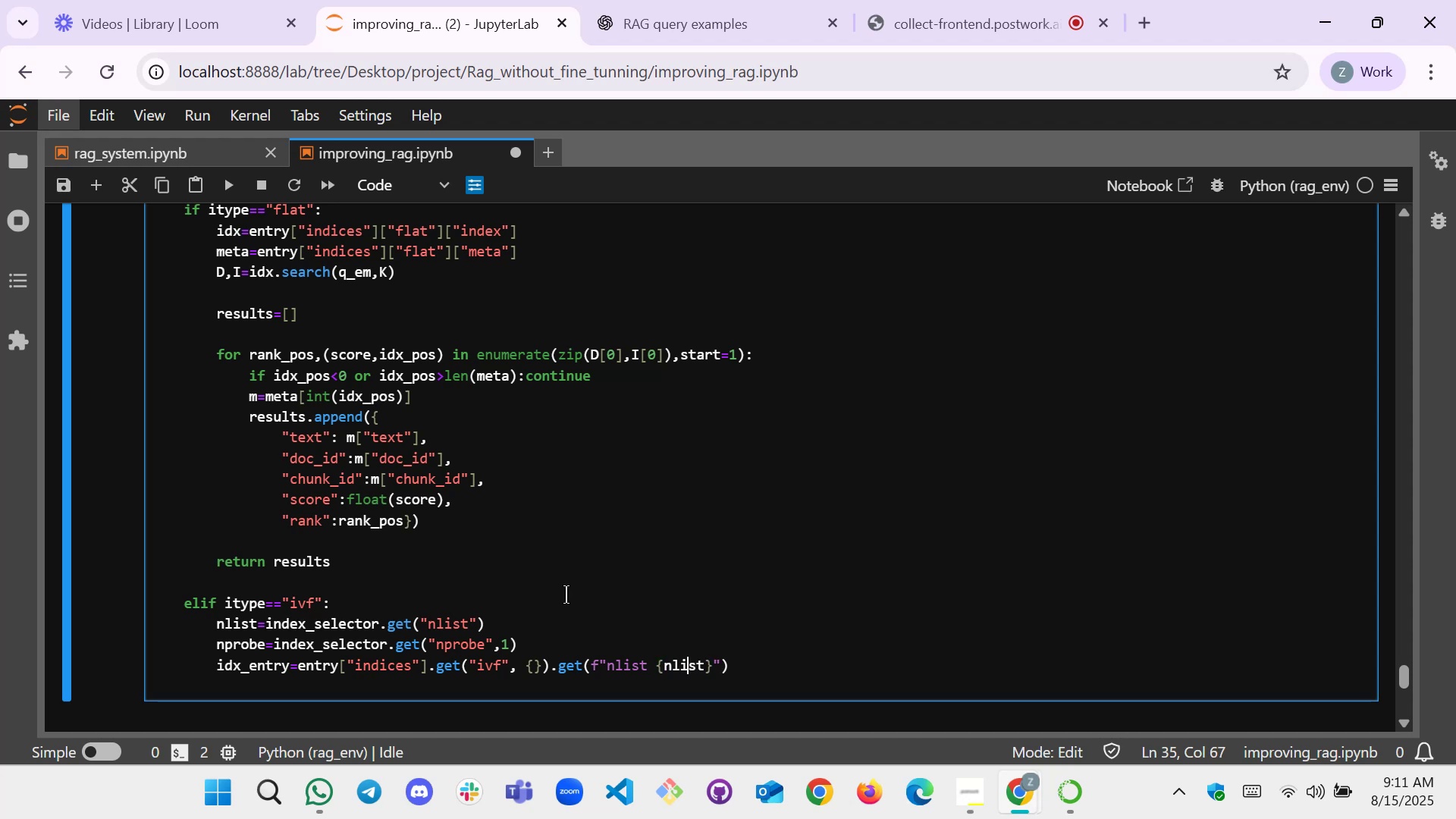 
key(ArrowLeft)
 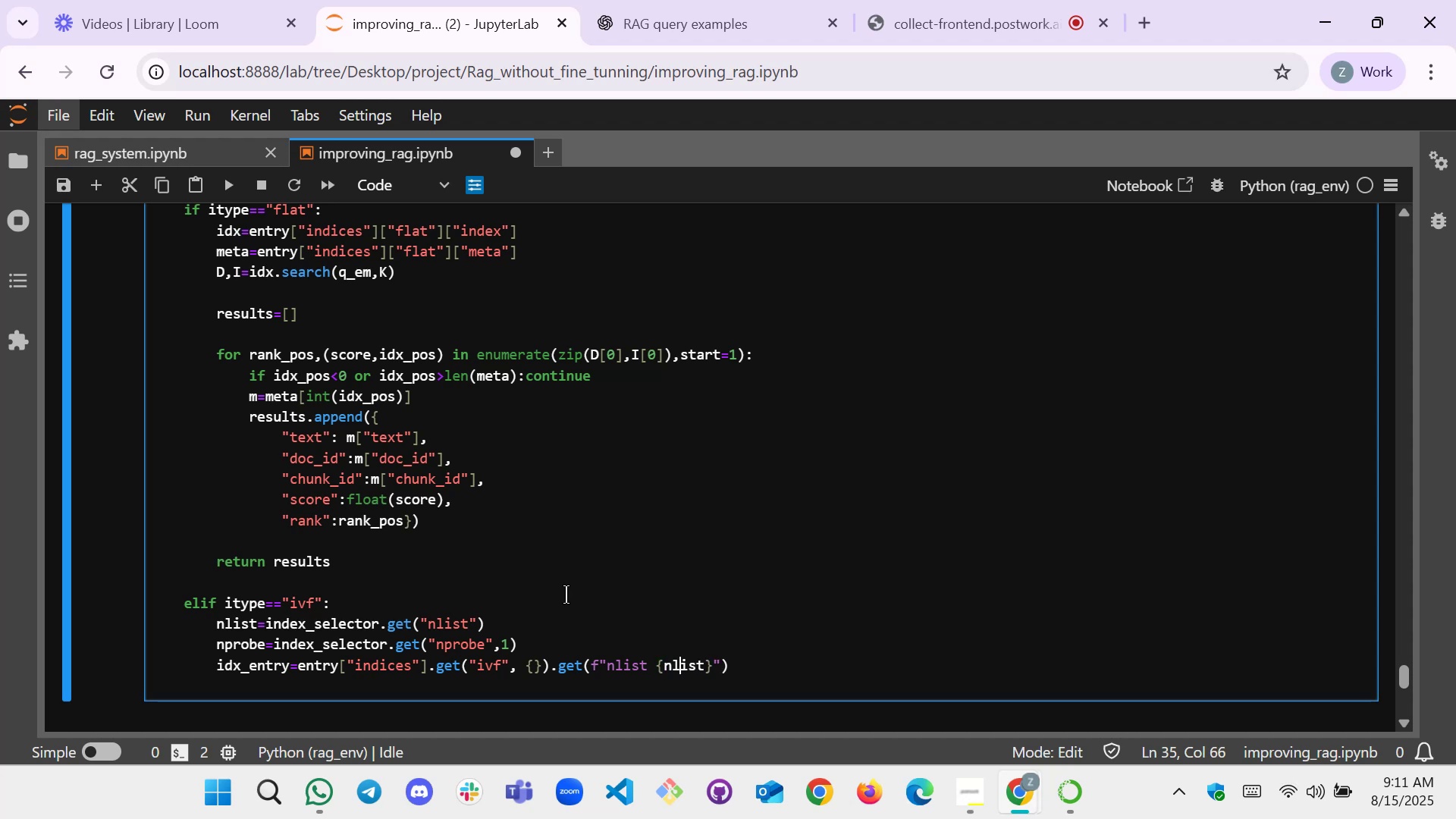 
key(ArrowLeft)
 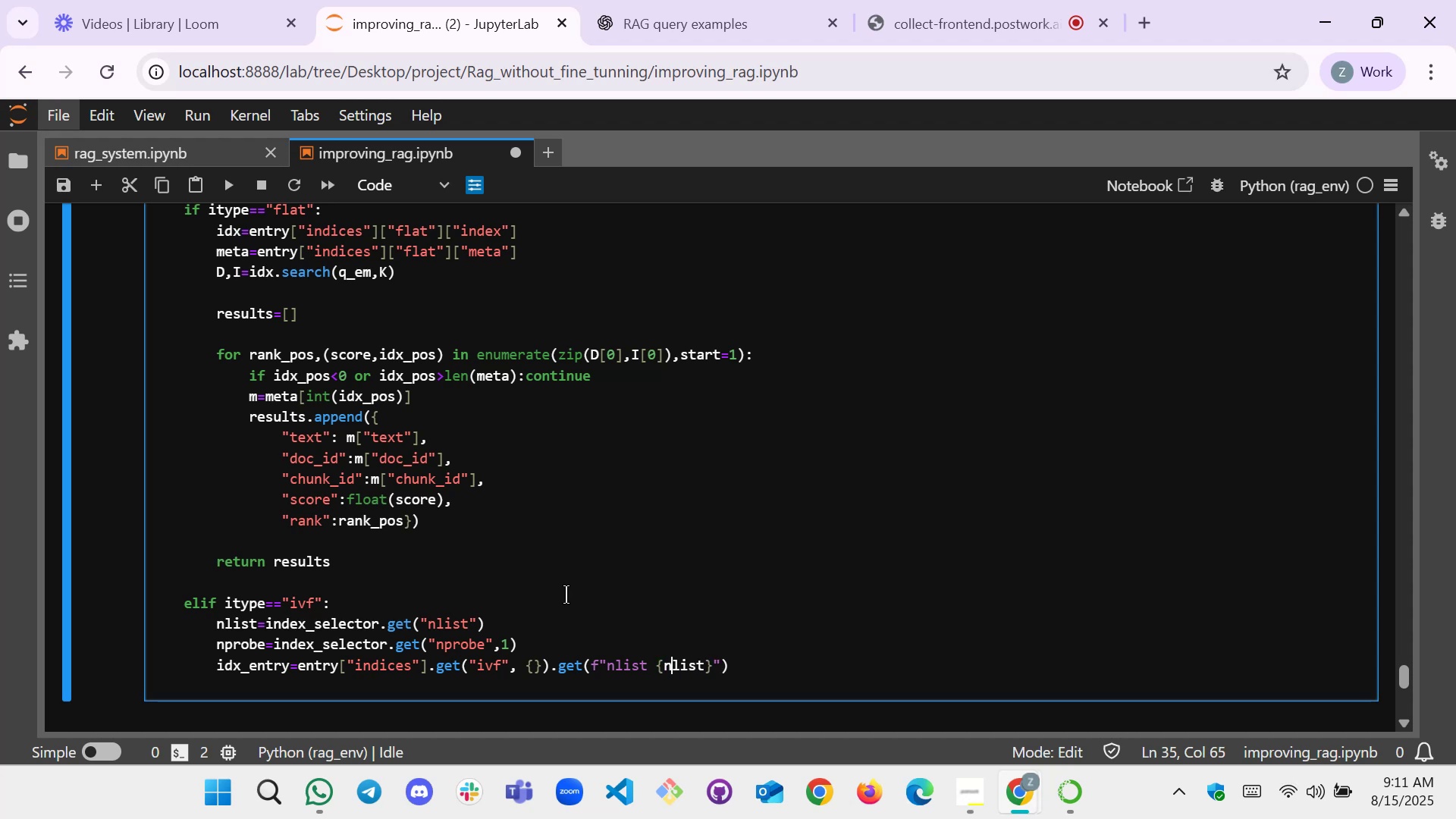 
key(ArrowLeft)
 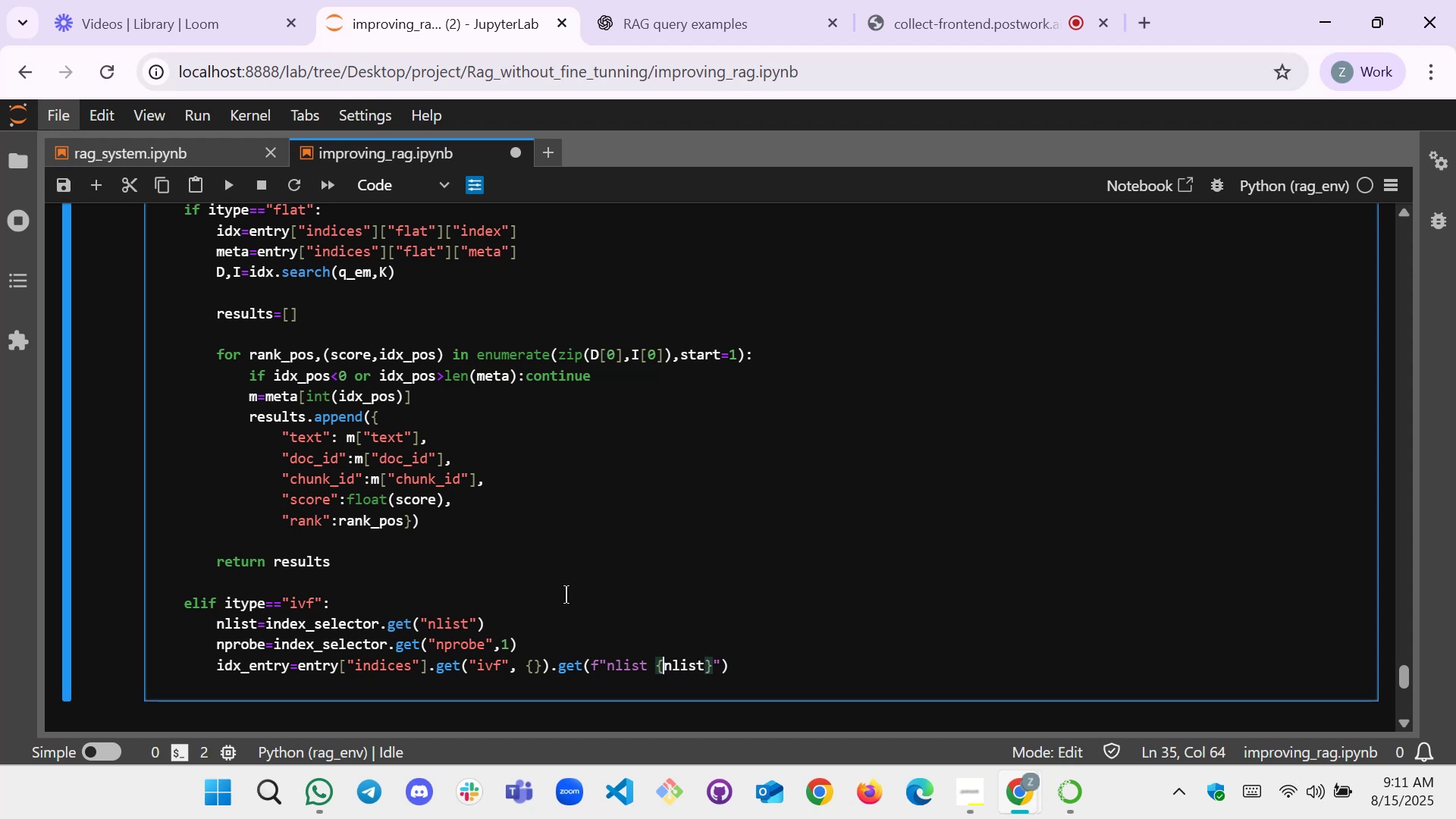 
key(ArrowLeft)
 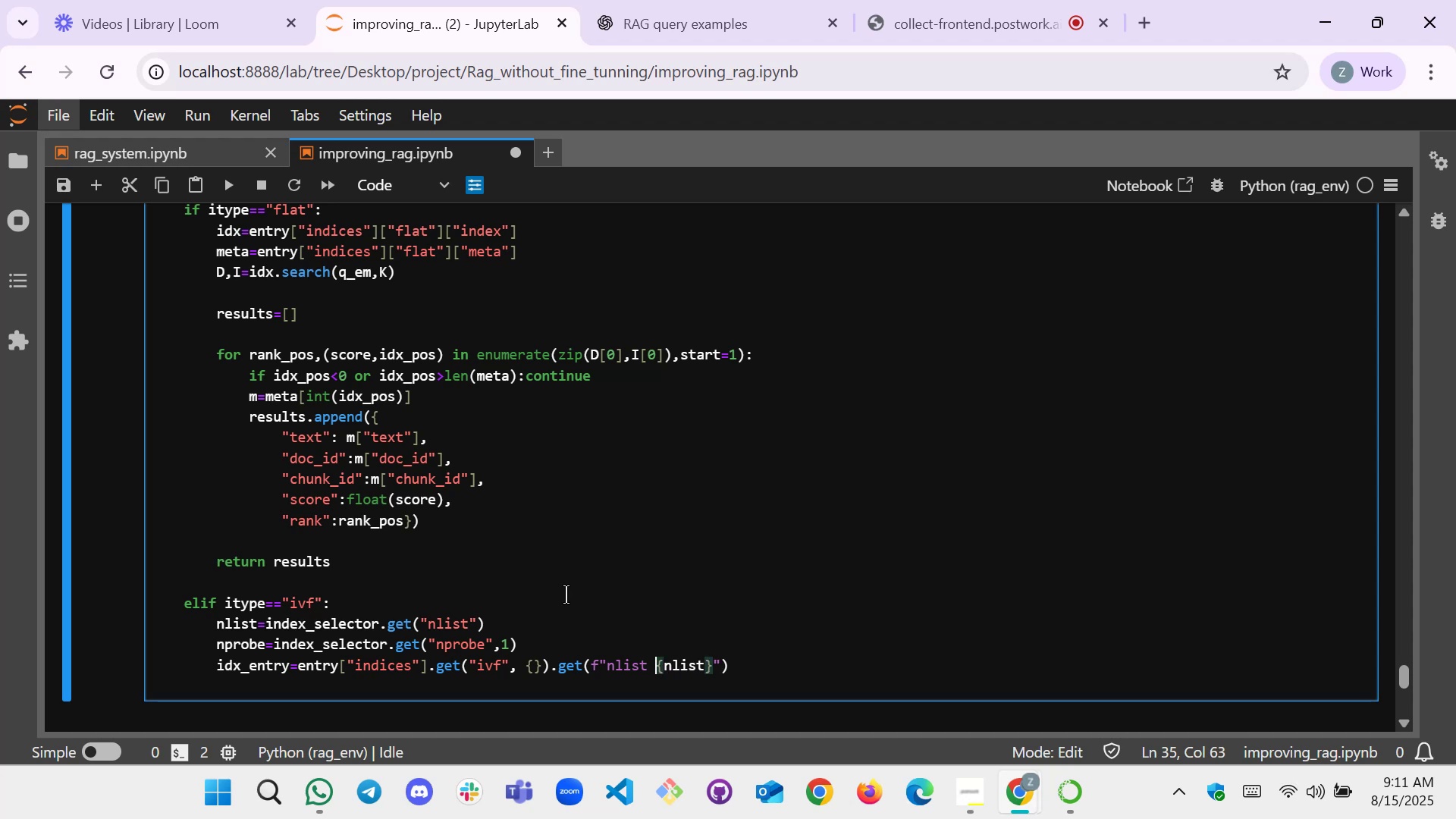 
key(Backspace)
 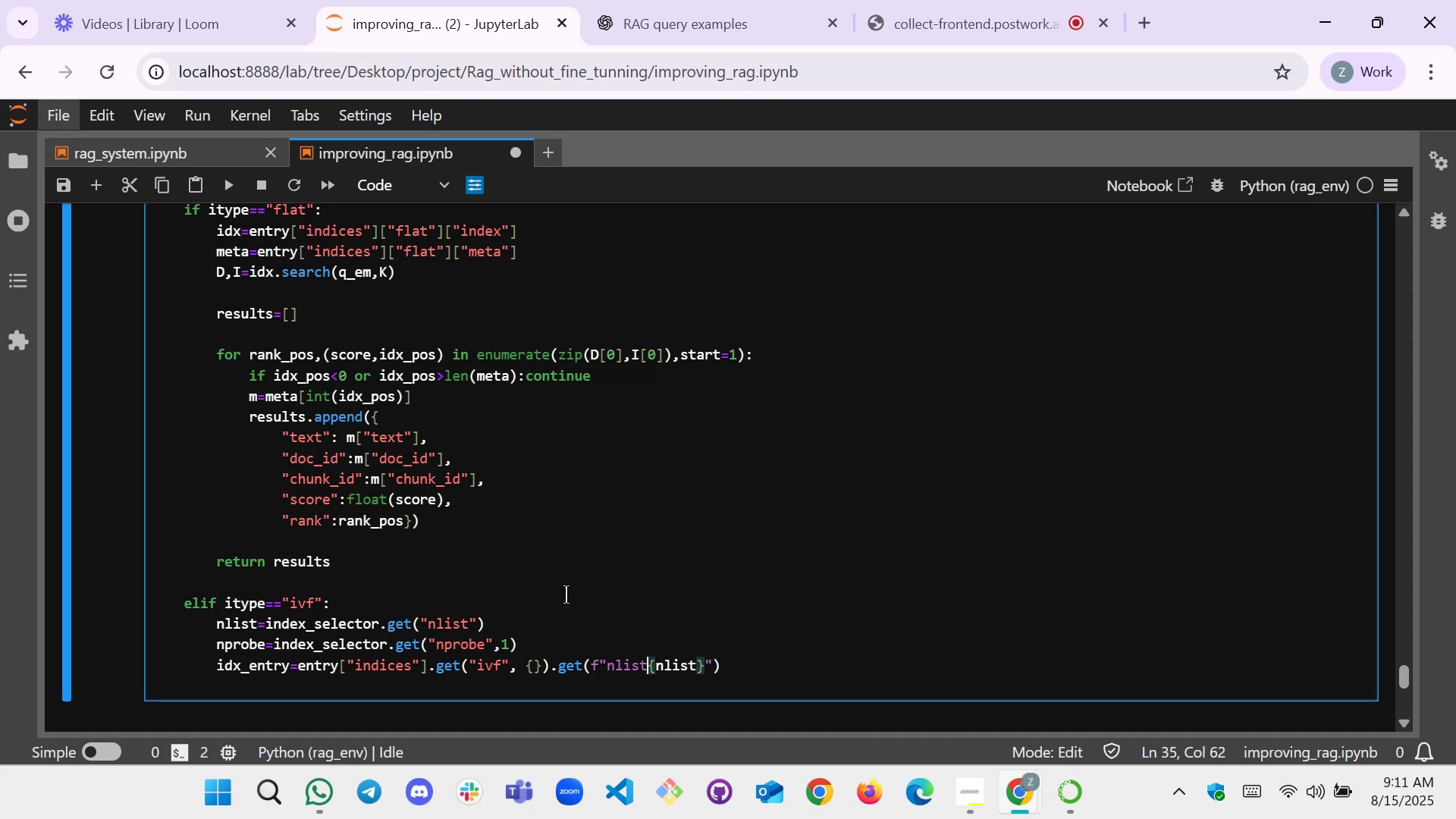 
hold_key(key=ArrowRight, duration=0.36)
 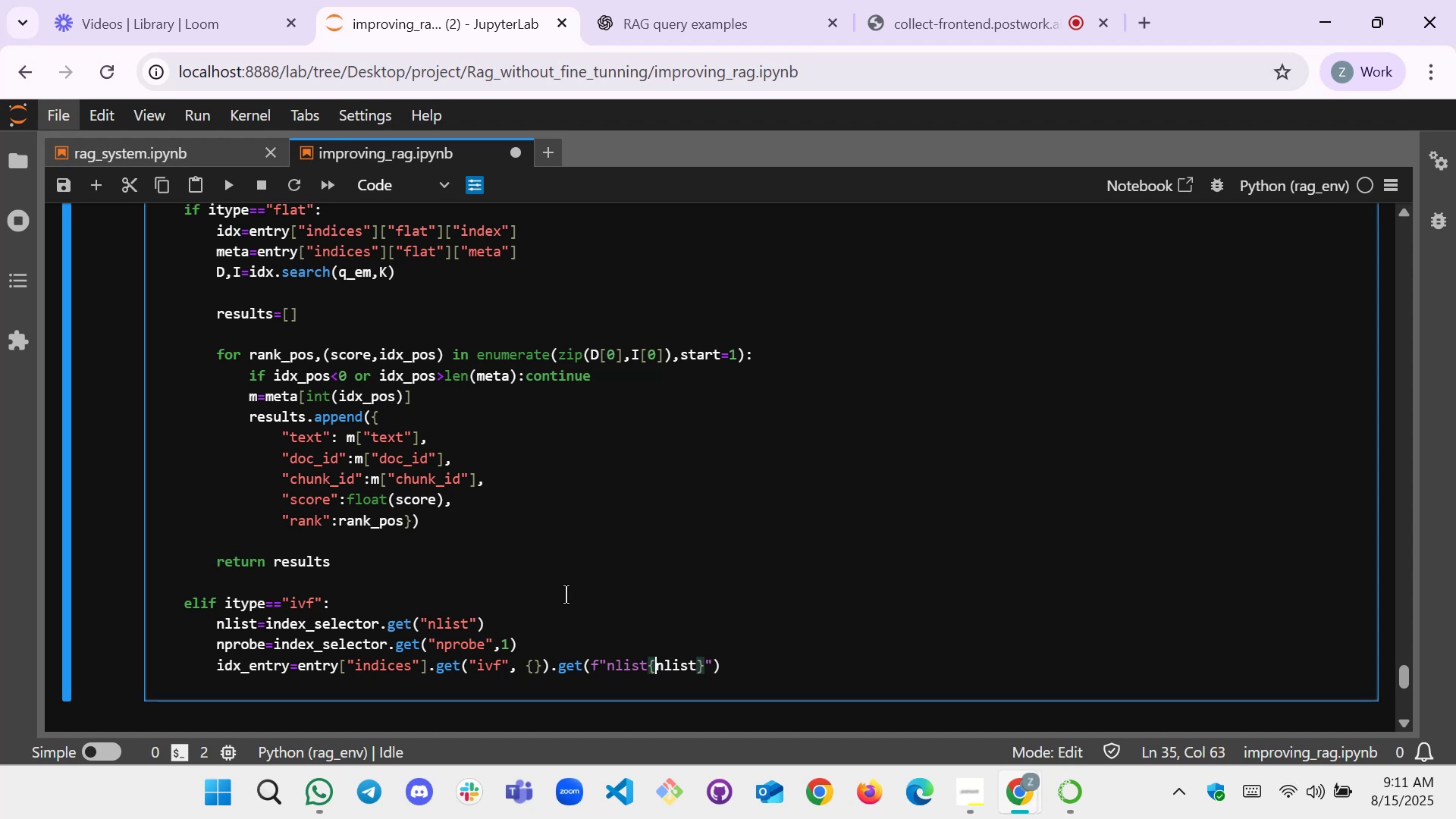 
hold_key(key=ArrowRight, duration=0.36)
 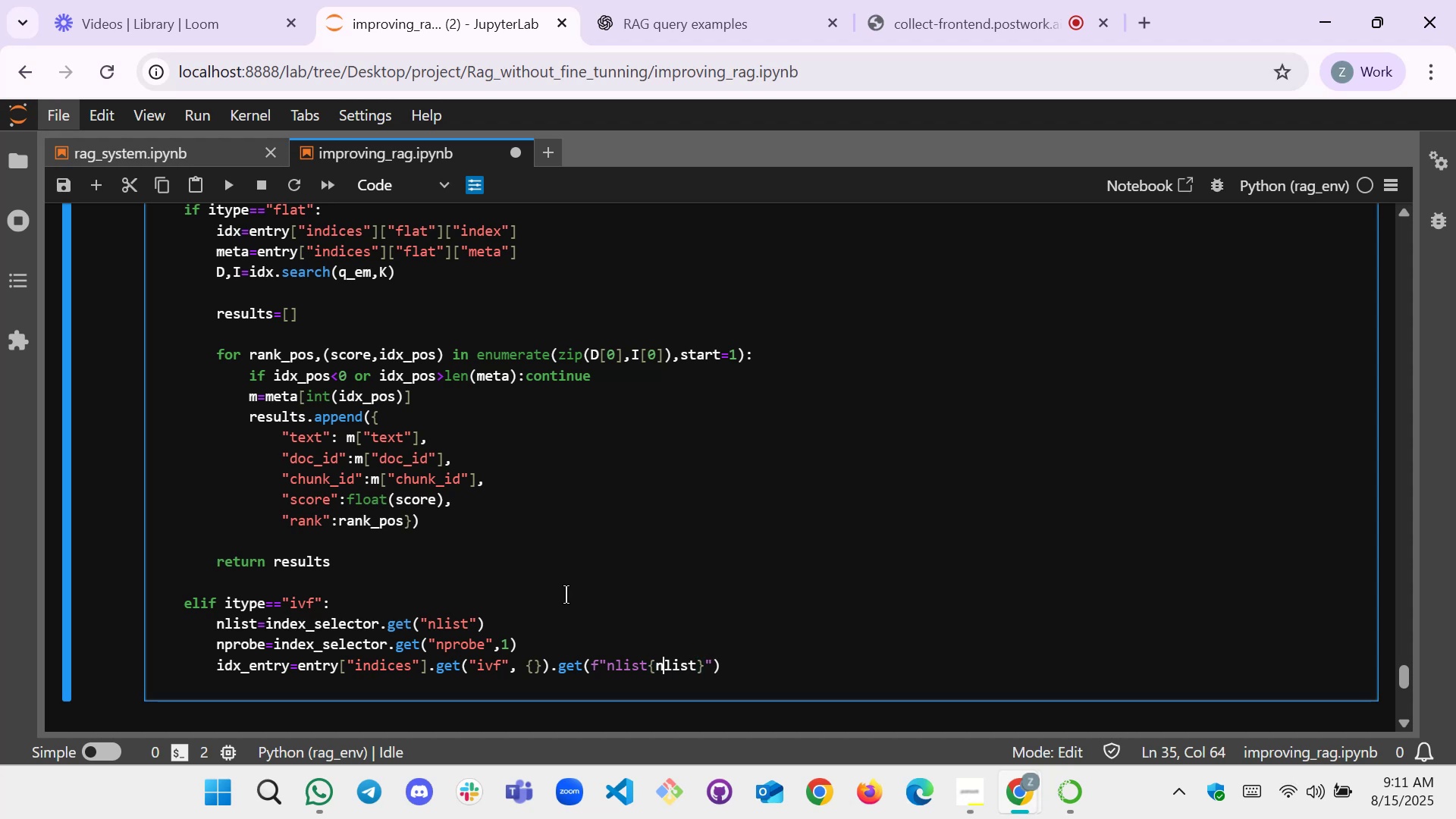 
key(ArrowRight)
 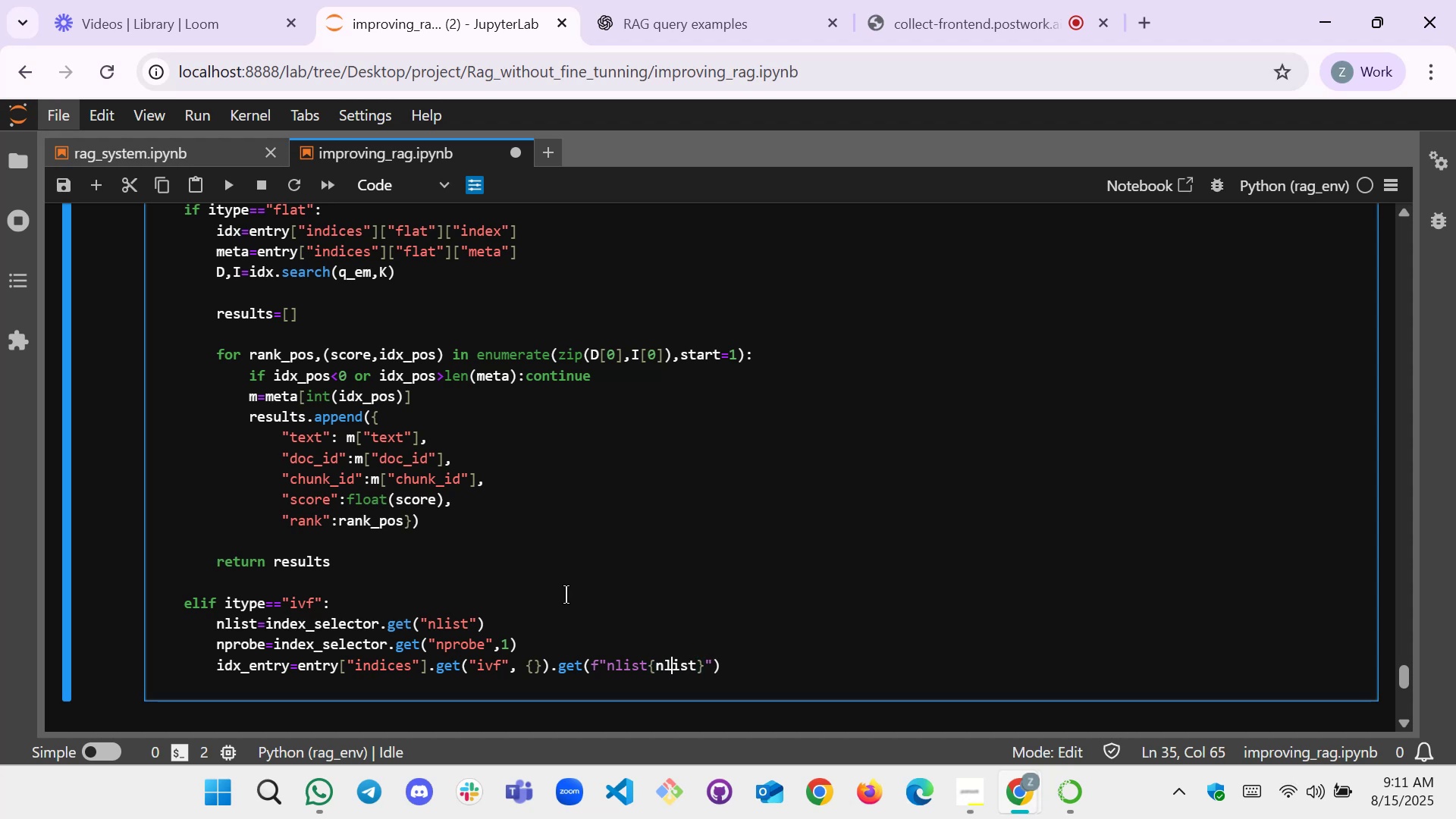 
key(ArrowRight)
 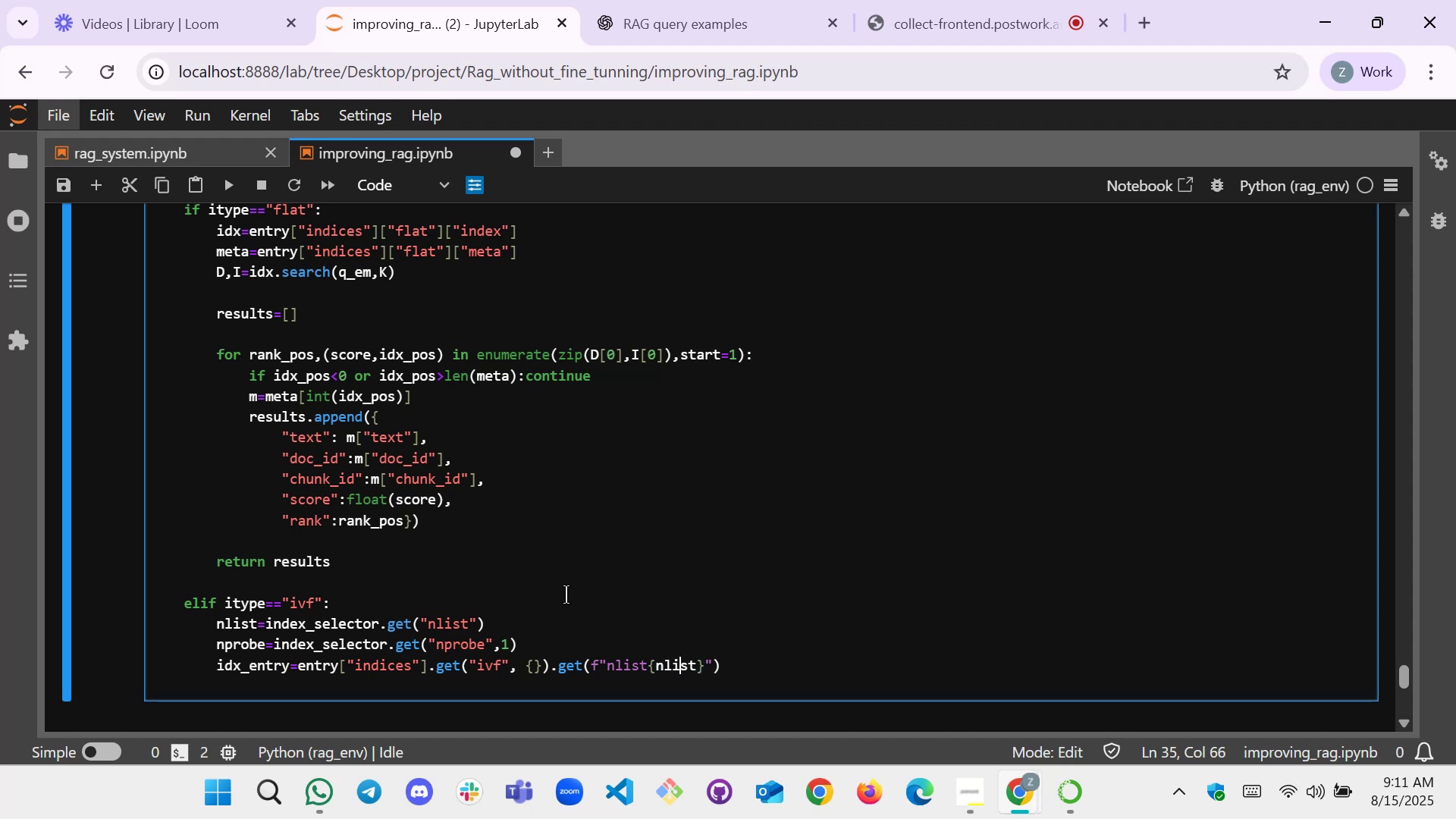 
key(ArrowRight)
 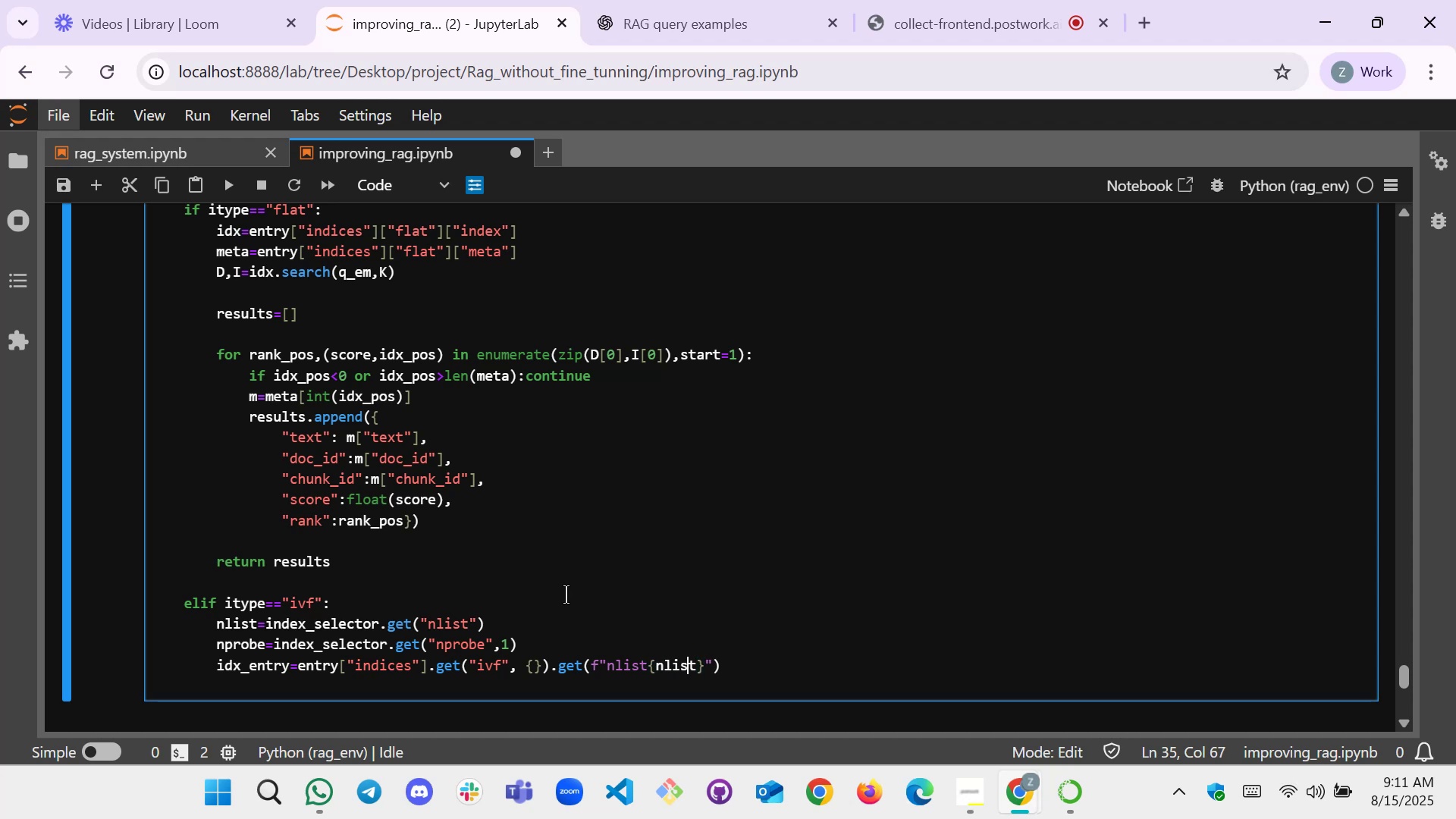 
key(ArrowRight)
 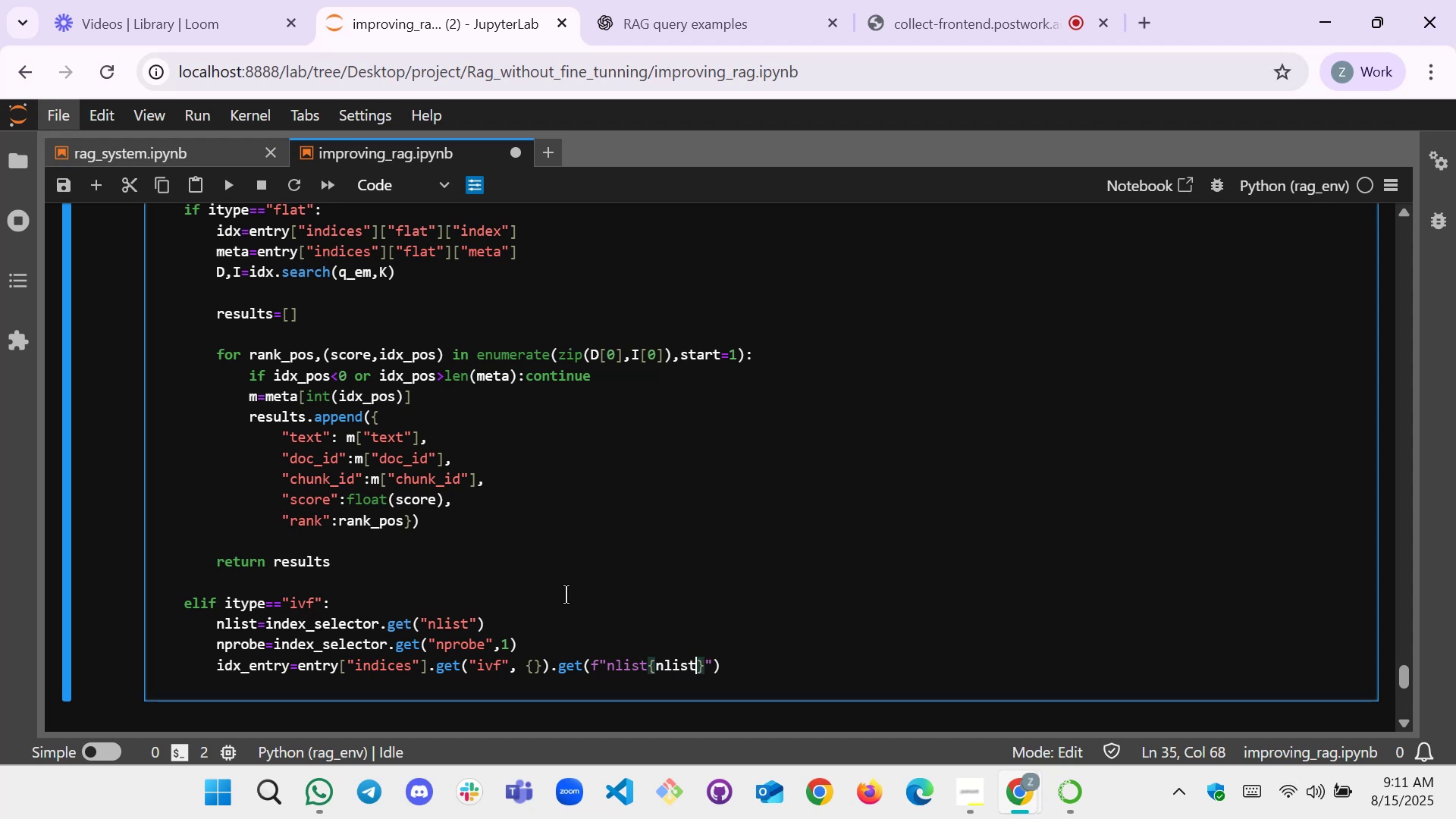 
key(ArrowRight)
 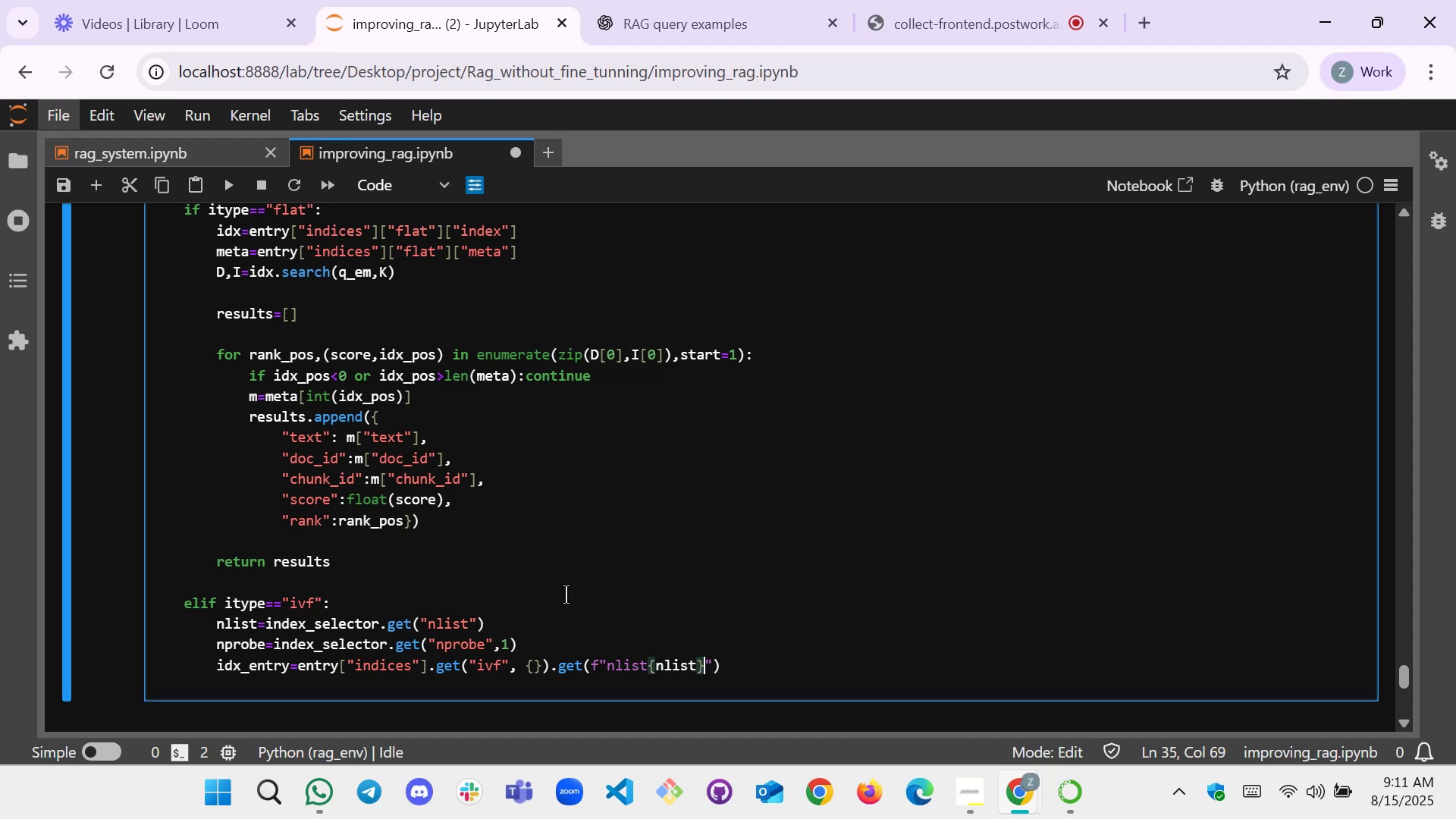 
key(ArrowRight)
 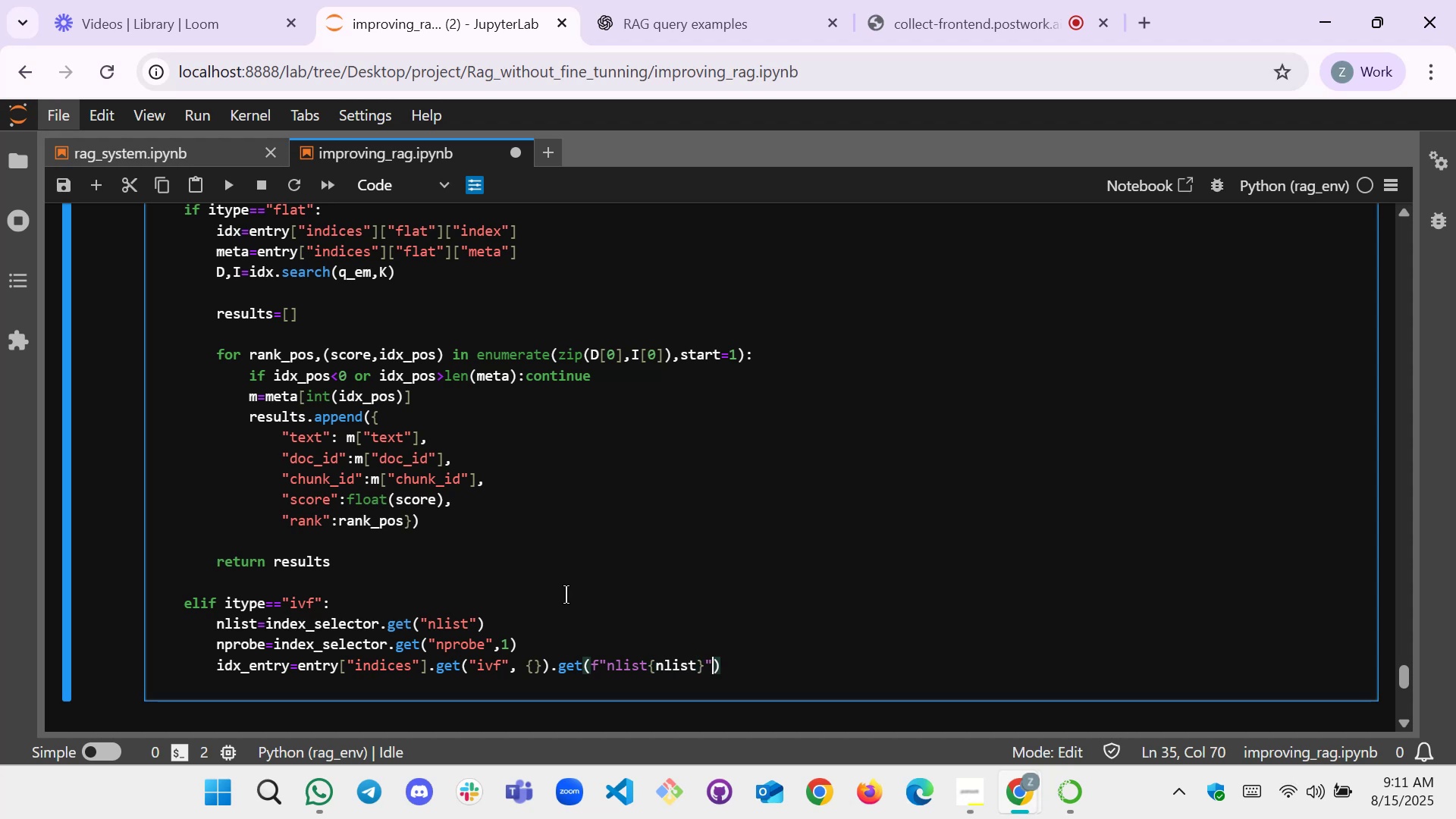 
key(ArrowRight)
 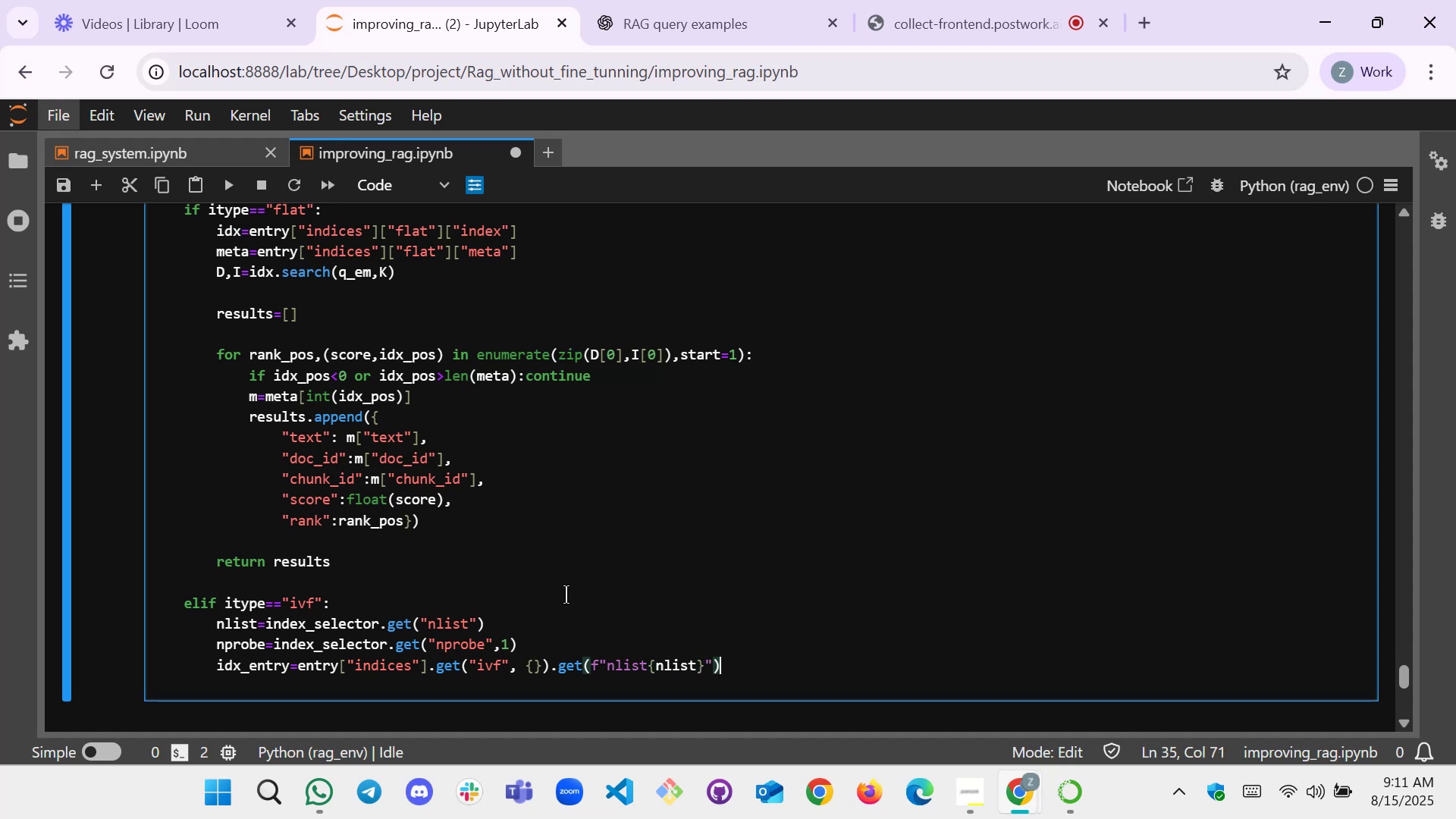 
key(Enter)
 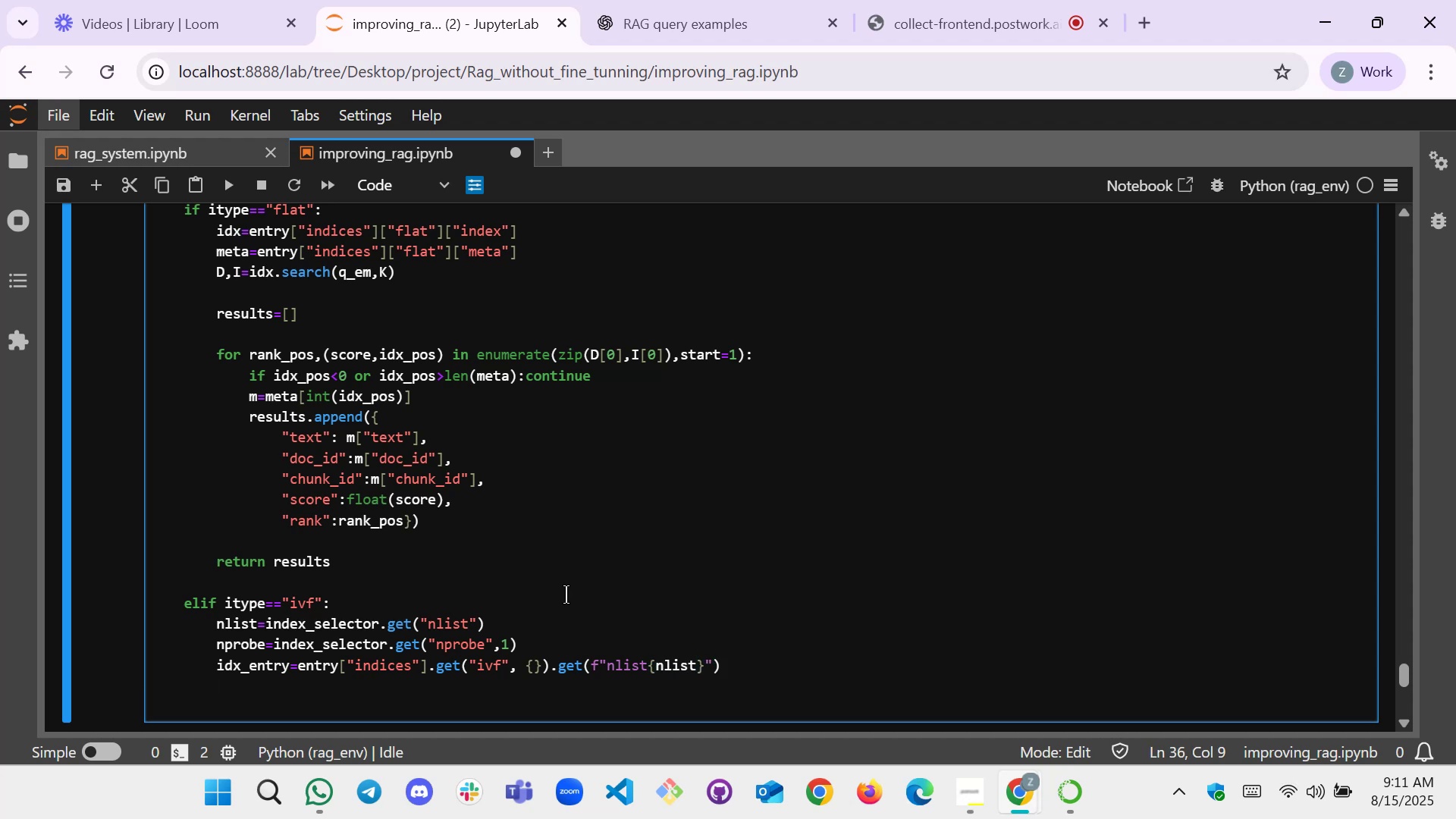 
type(ifno)
key(Backspace)
key(Backspace)
key(Backspace)
key(Backspace)
 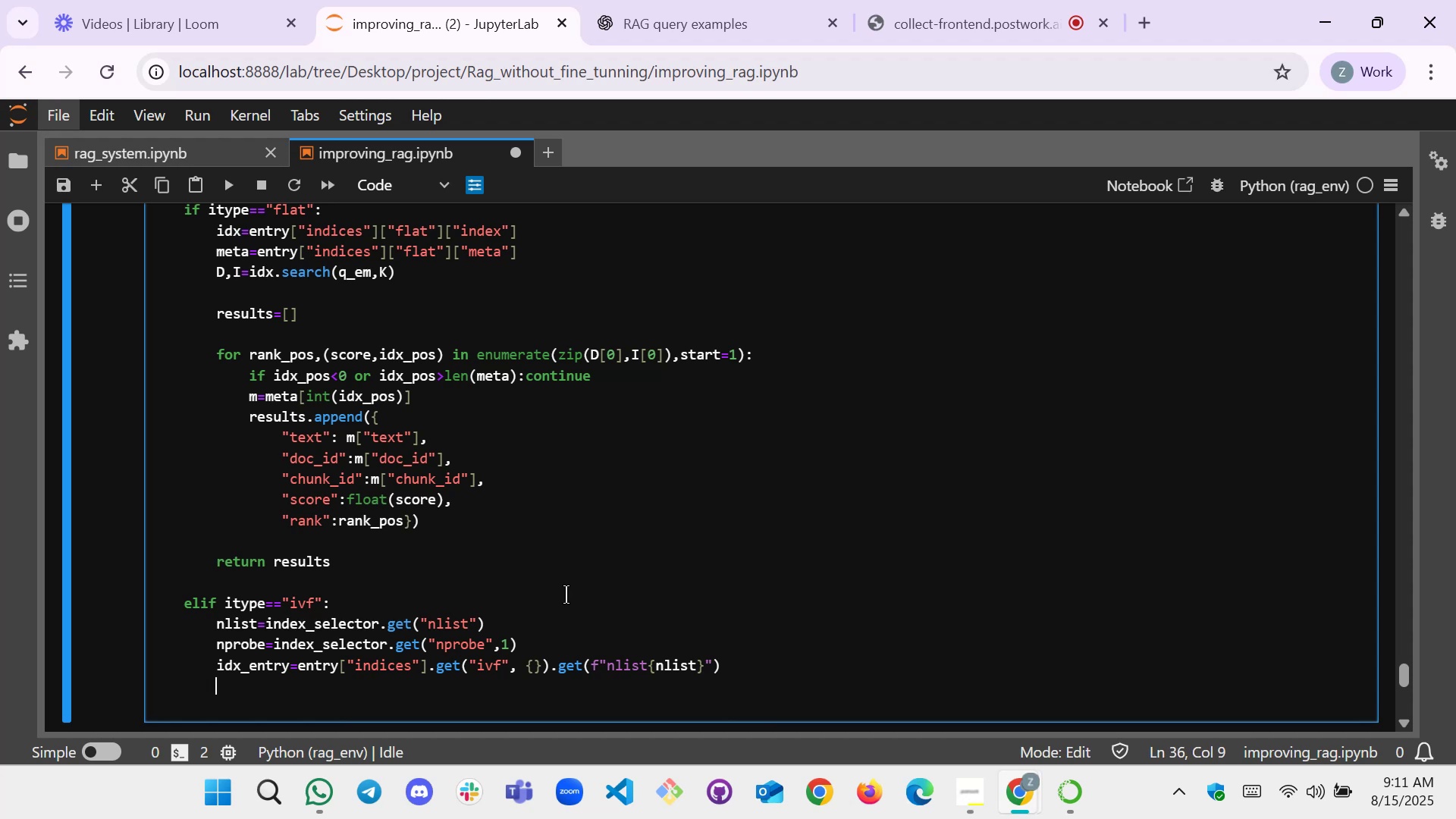 
key(Enter)
 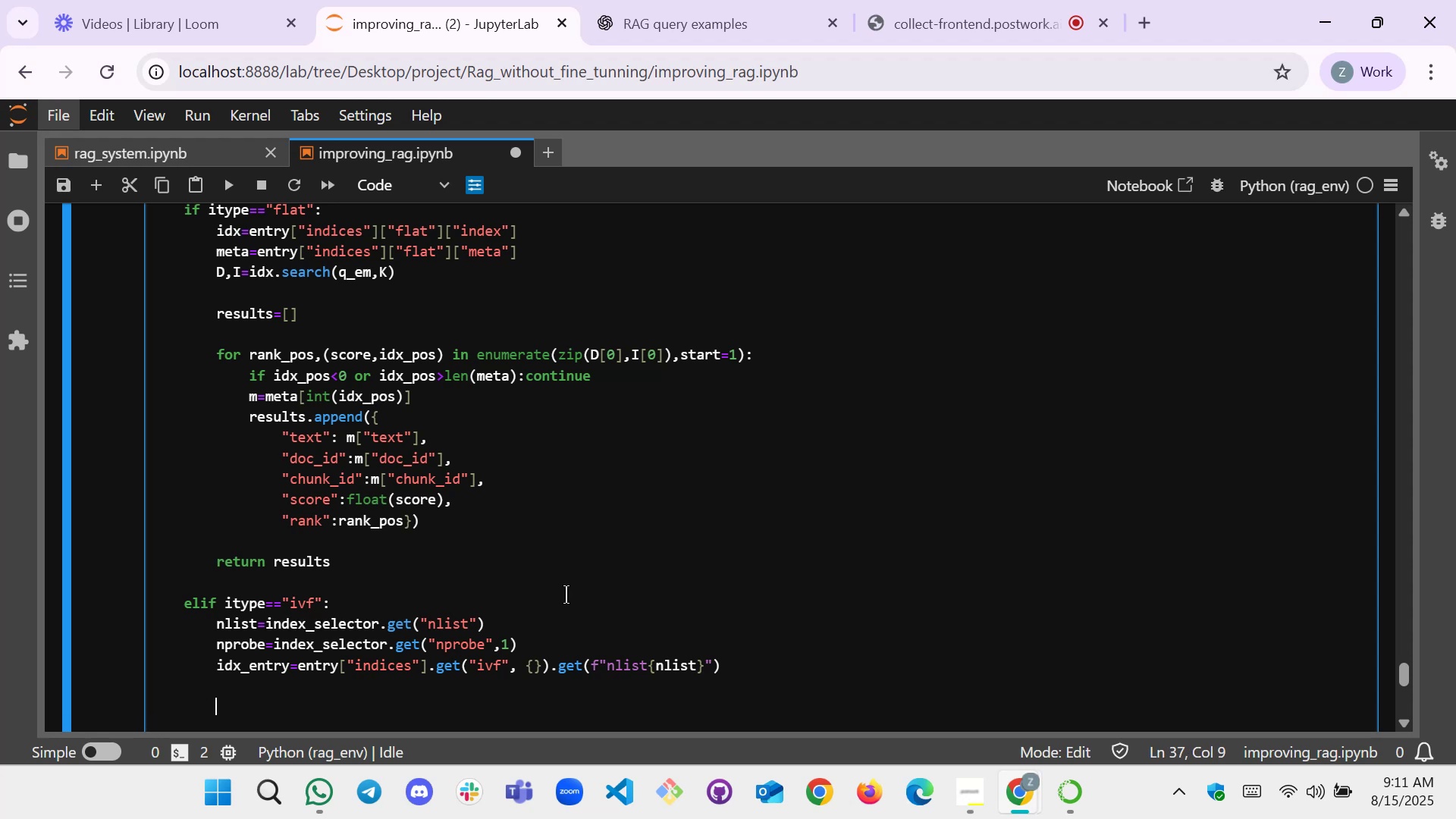 
type(ifno)
key(Backspace)
key(Backspace)
type( not idx_entry")
key(Backspace)
type(:)
 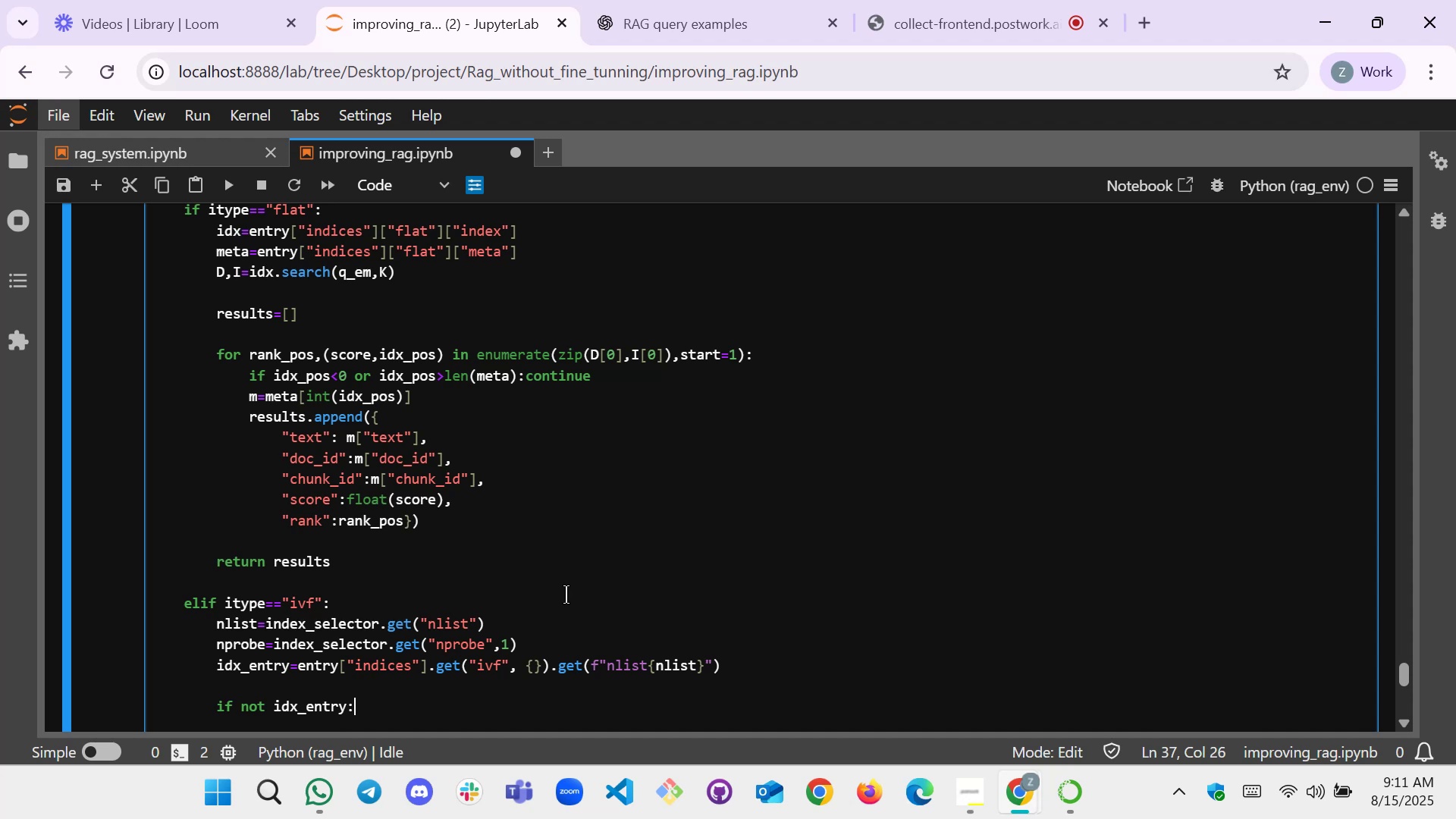 
key(Enter)
 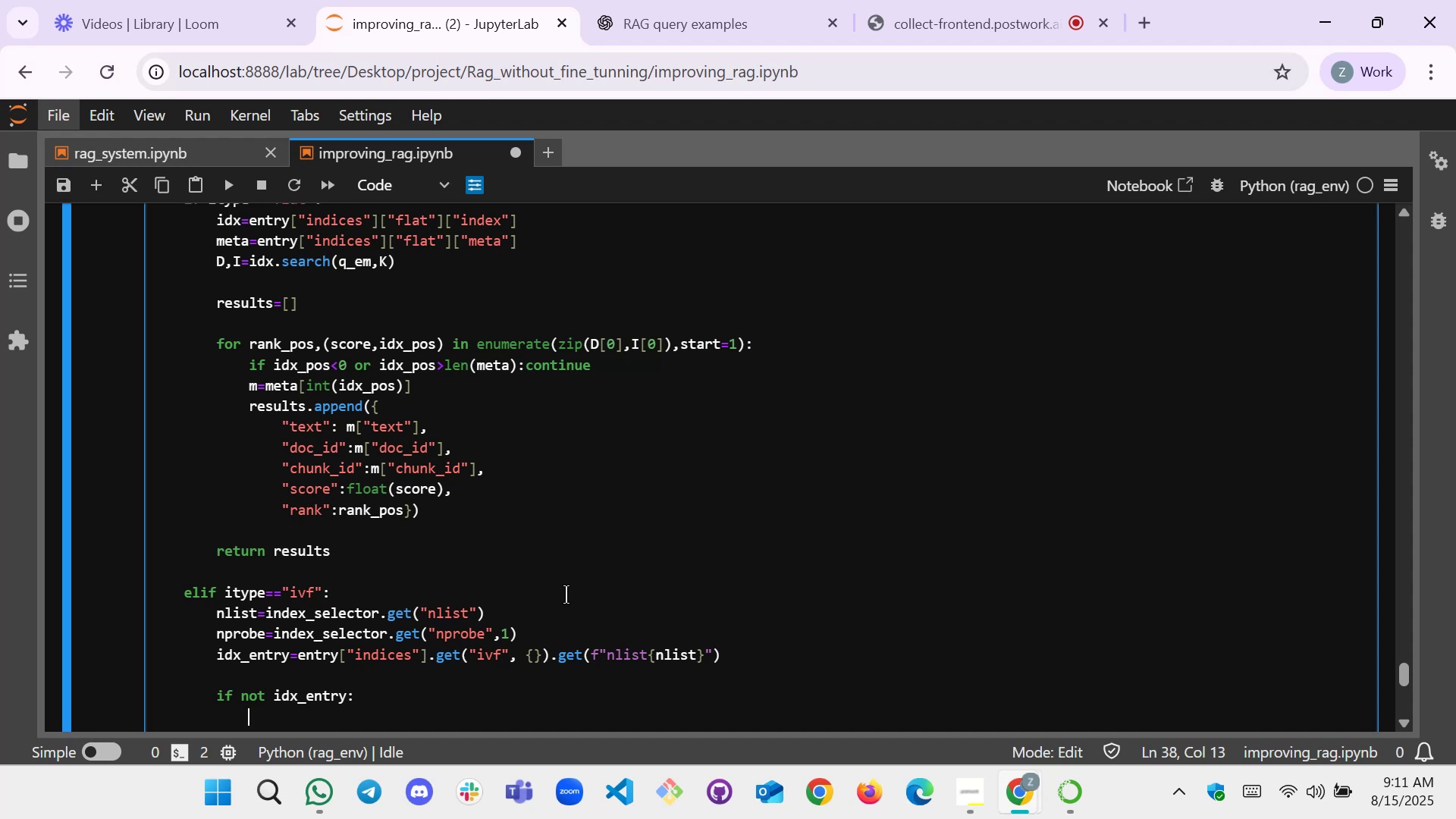 
type(raise V)
key(Tab)
 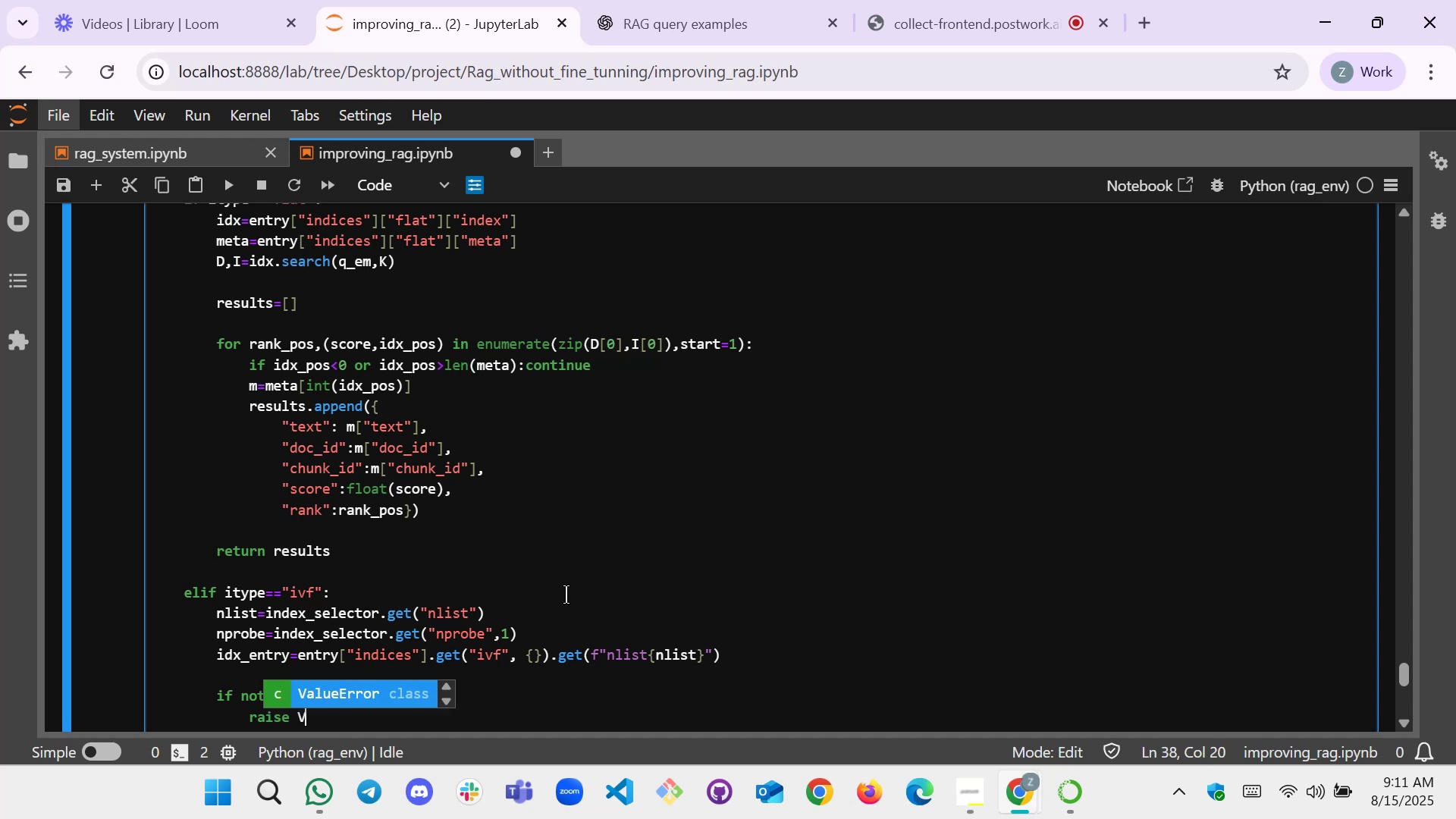 
key(Enter)
 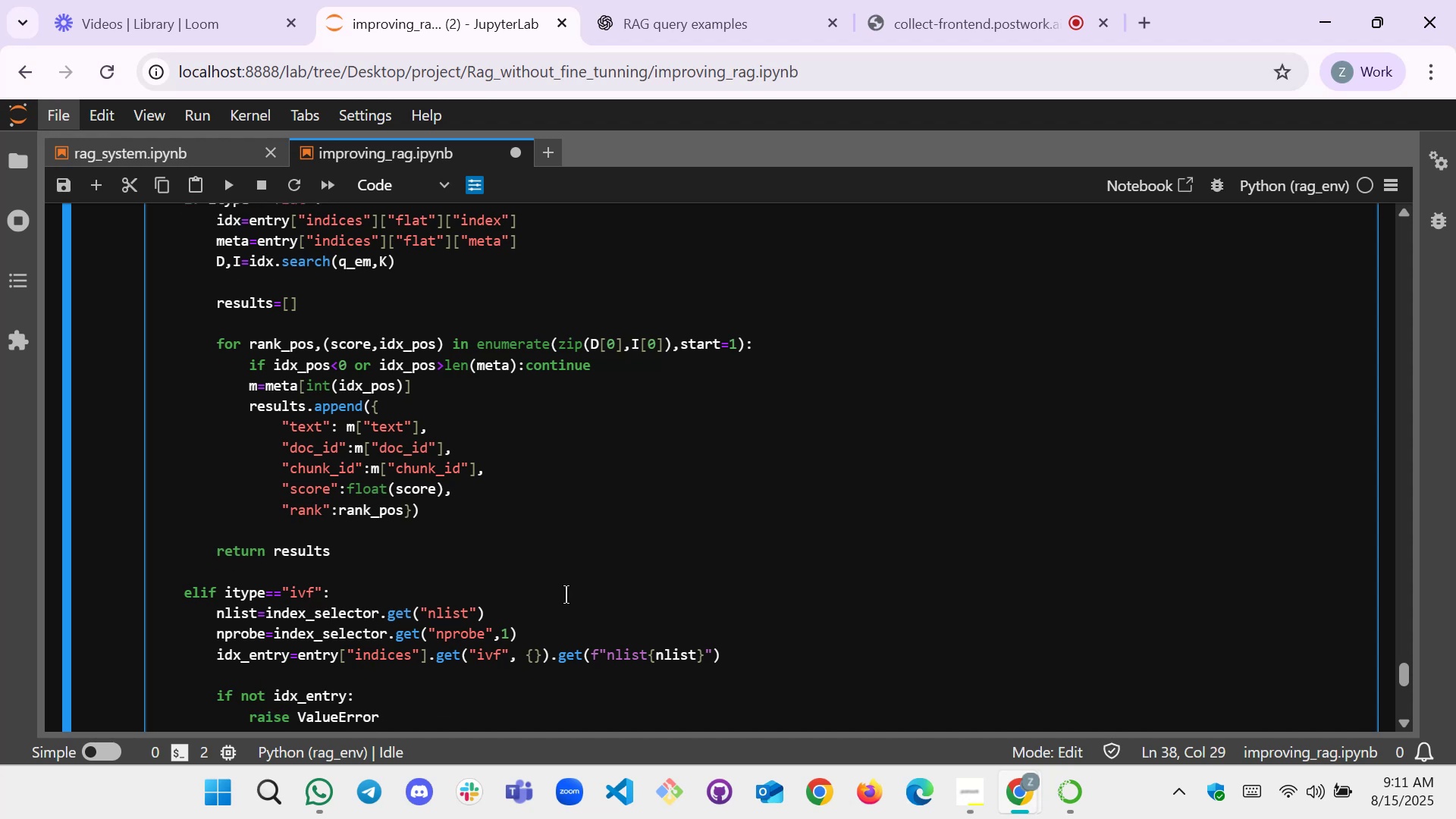 
type(())
 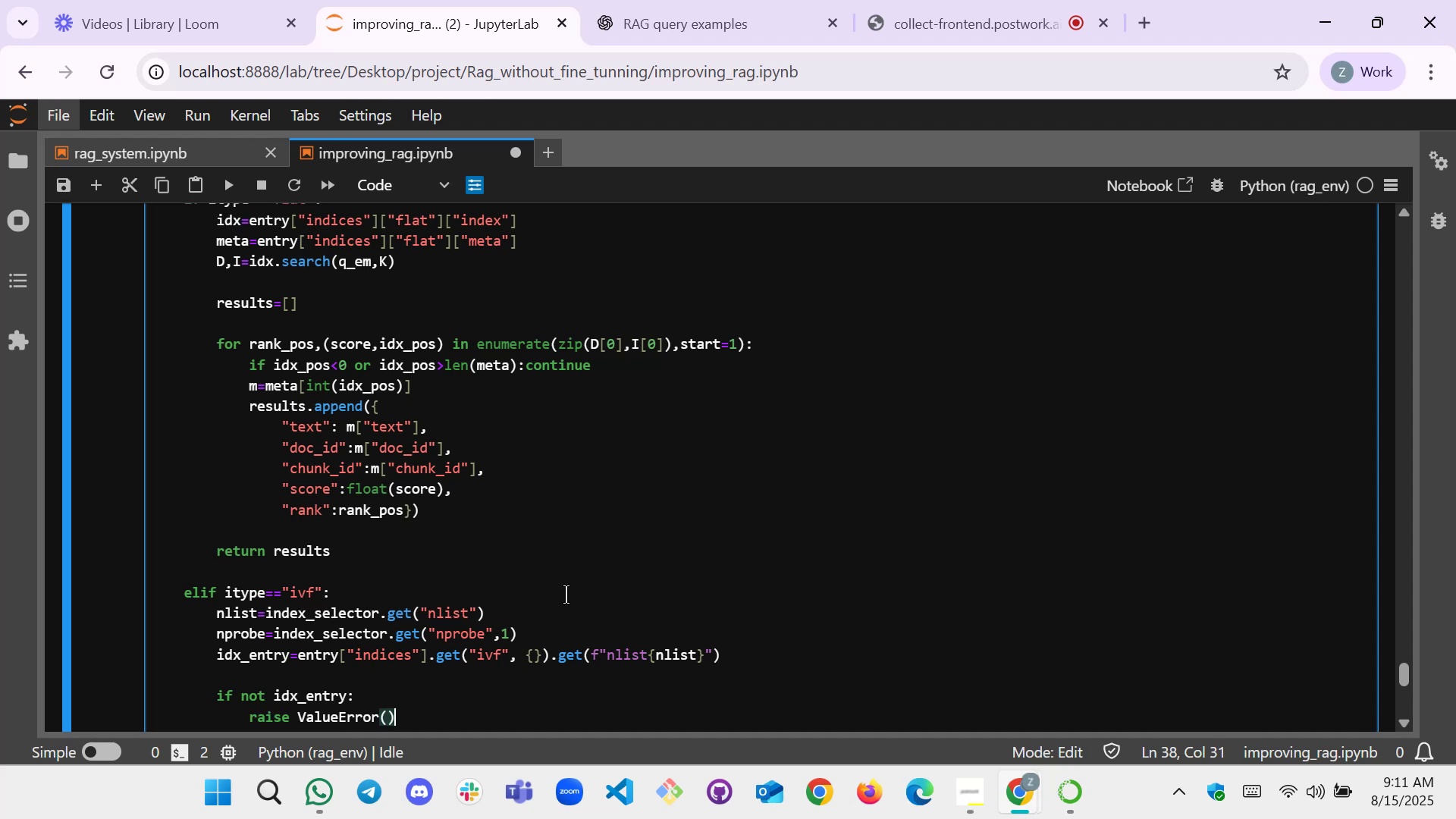 
key(ArrowLeft)
 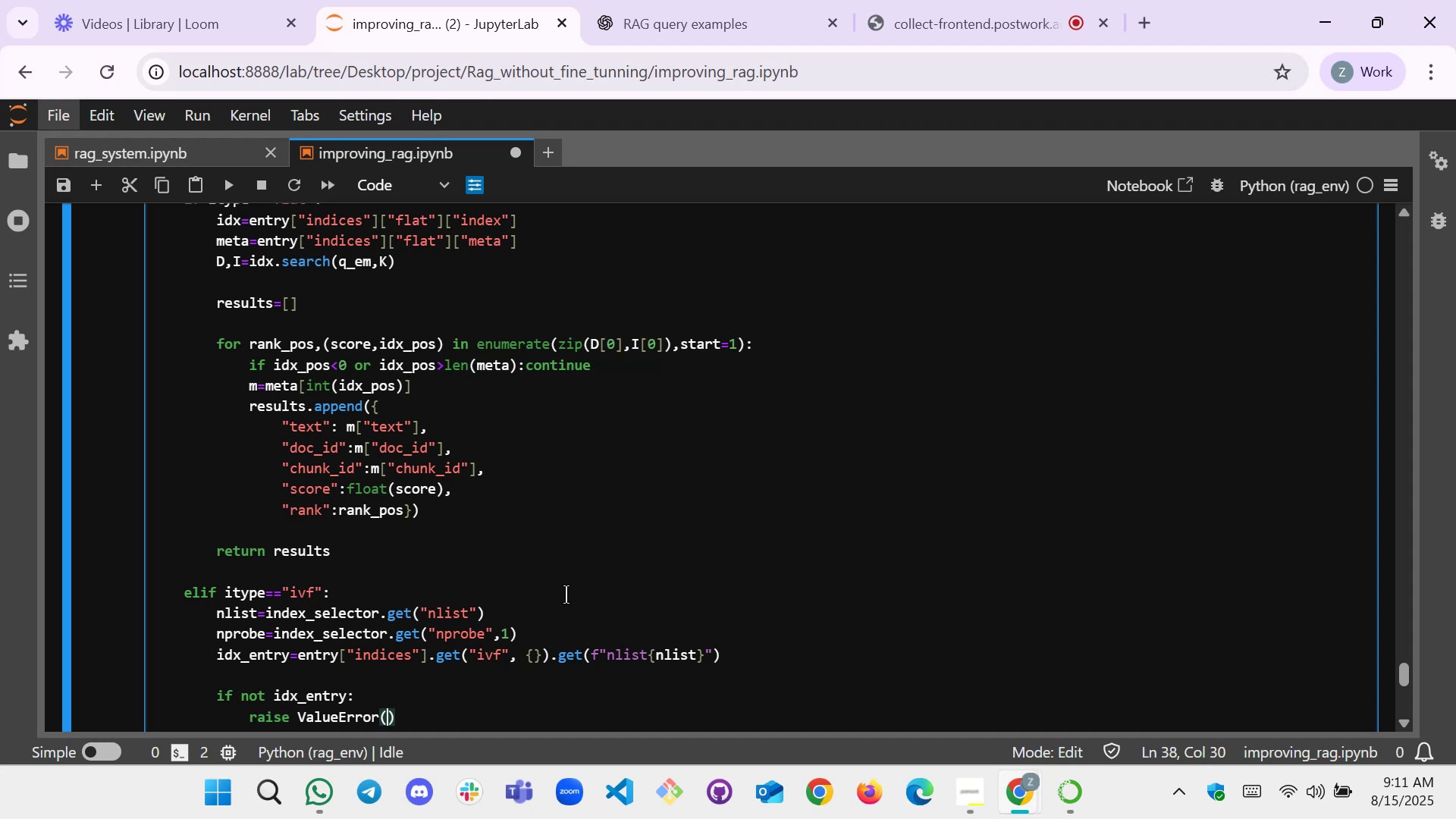 
hold_key(key=ShiftLeft, duration=0.75)
 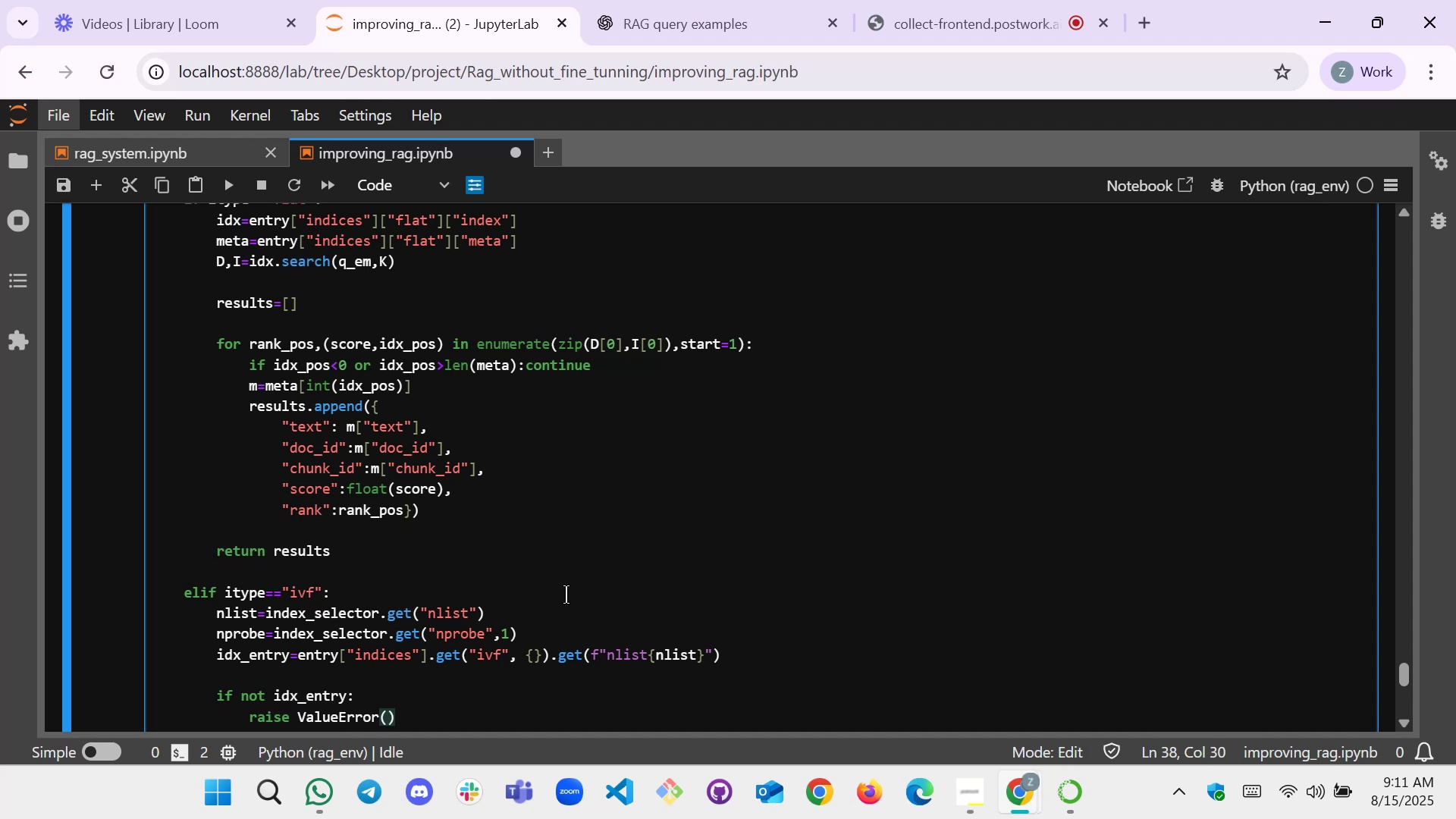 
key(Shift+Quote)
 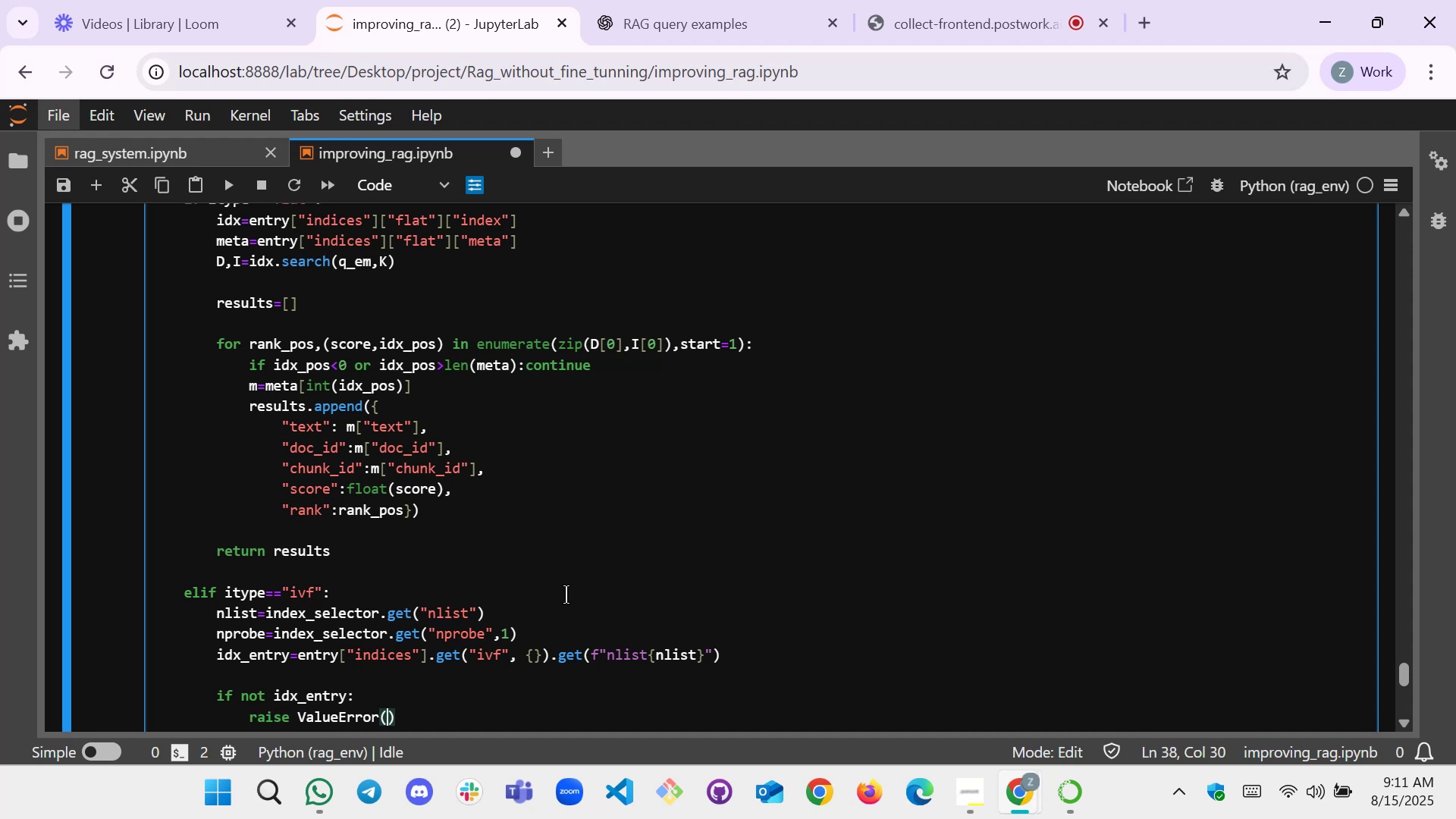 
key(Shift+F)
 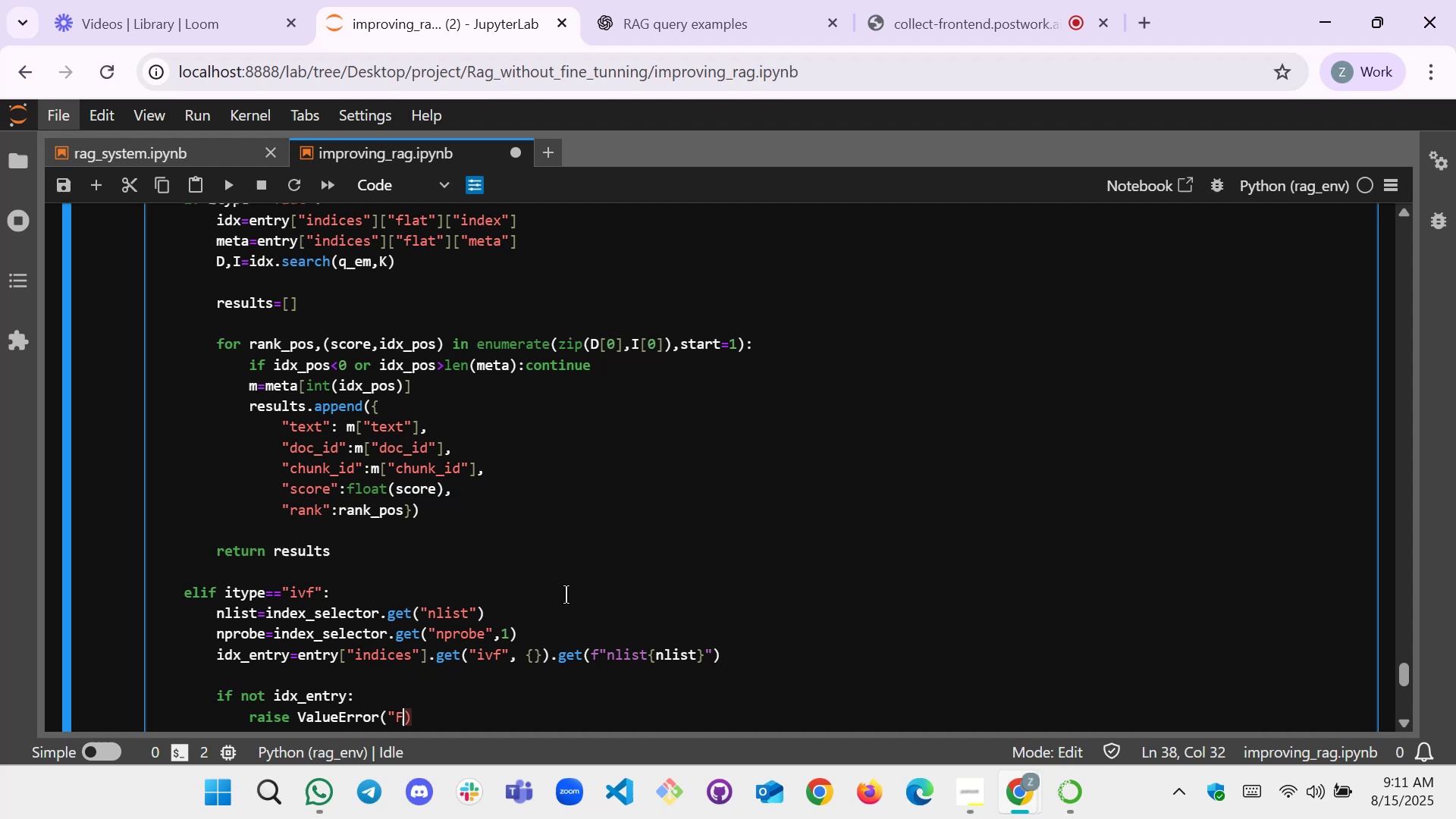 
key(Backspace)
 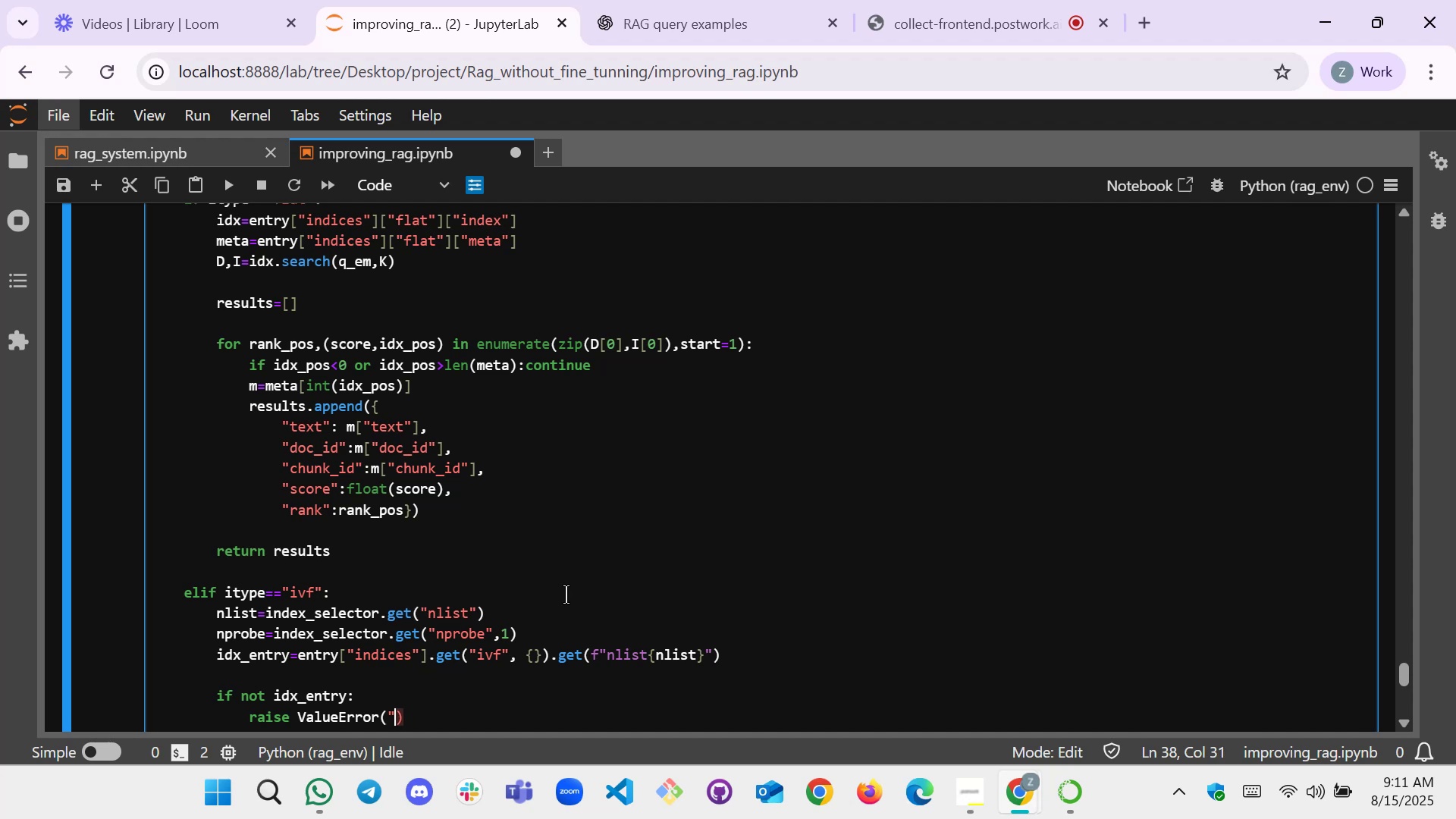 
key(Backspace)
 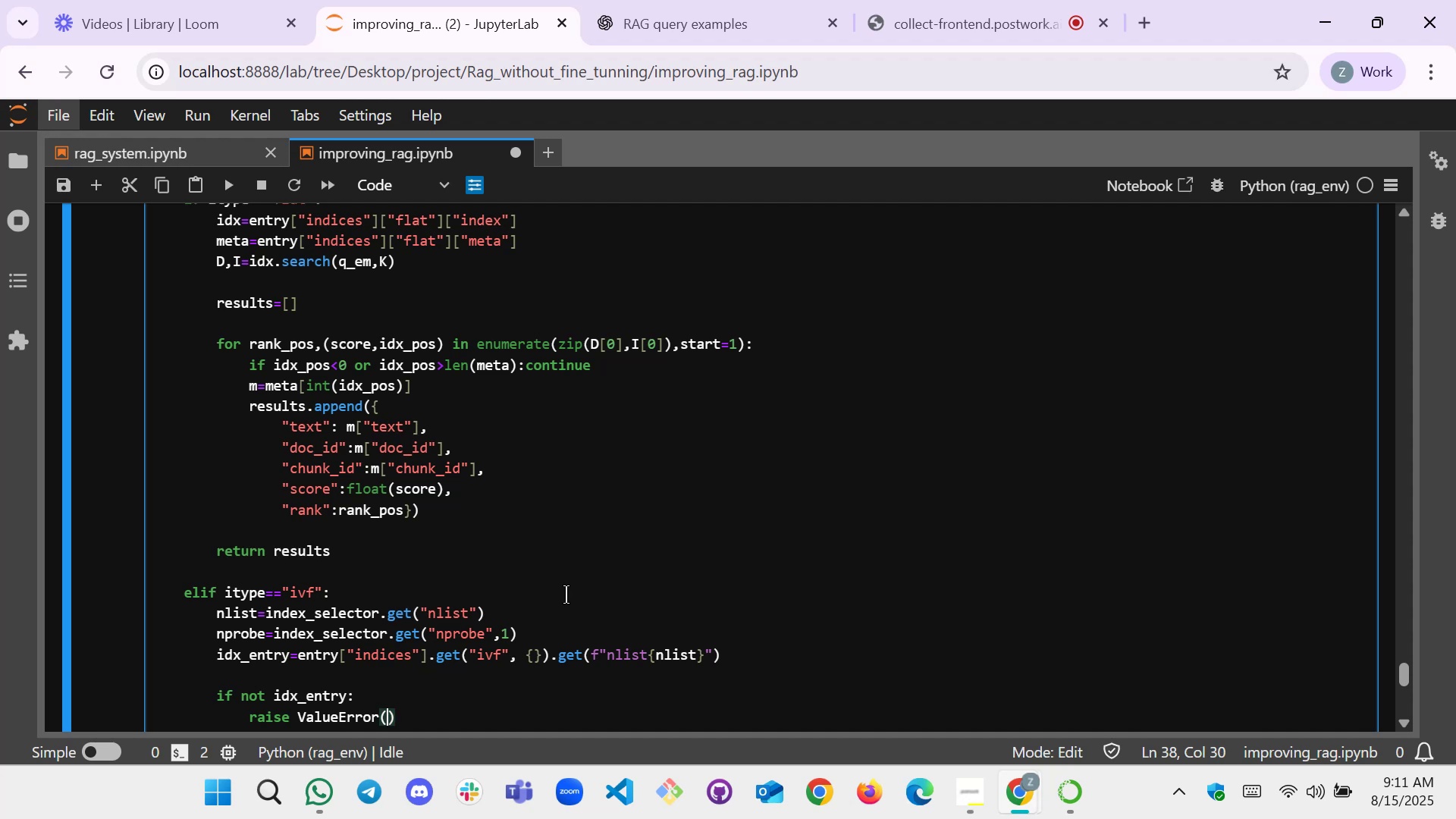 
key(F)
 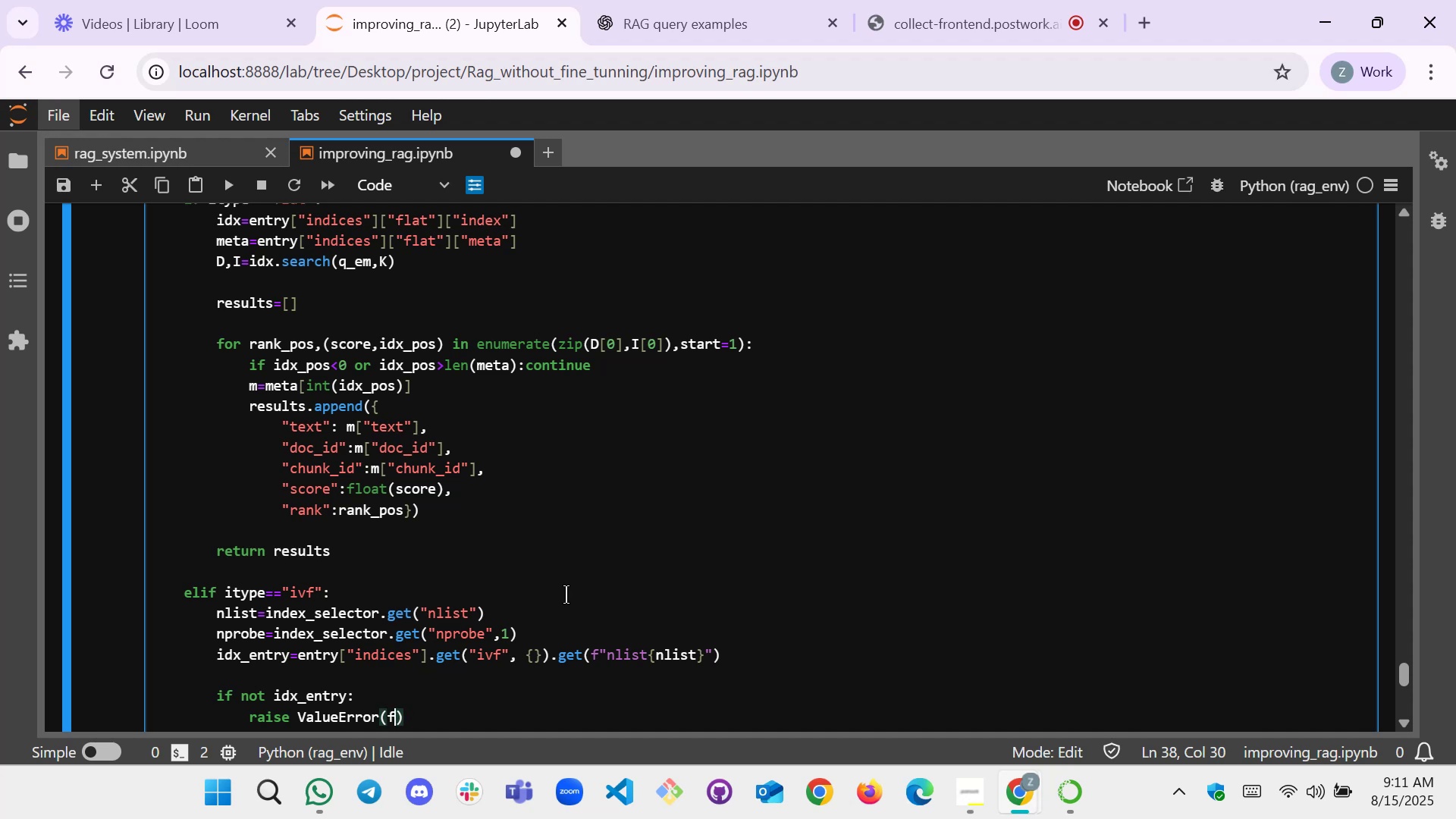 
key(Shift+Quote)
 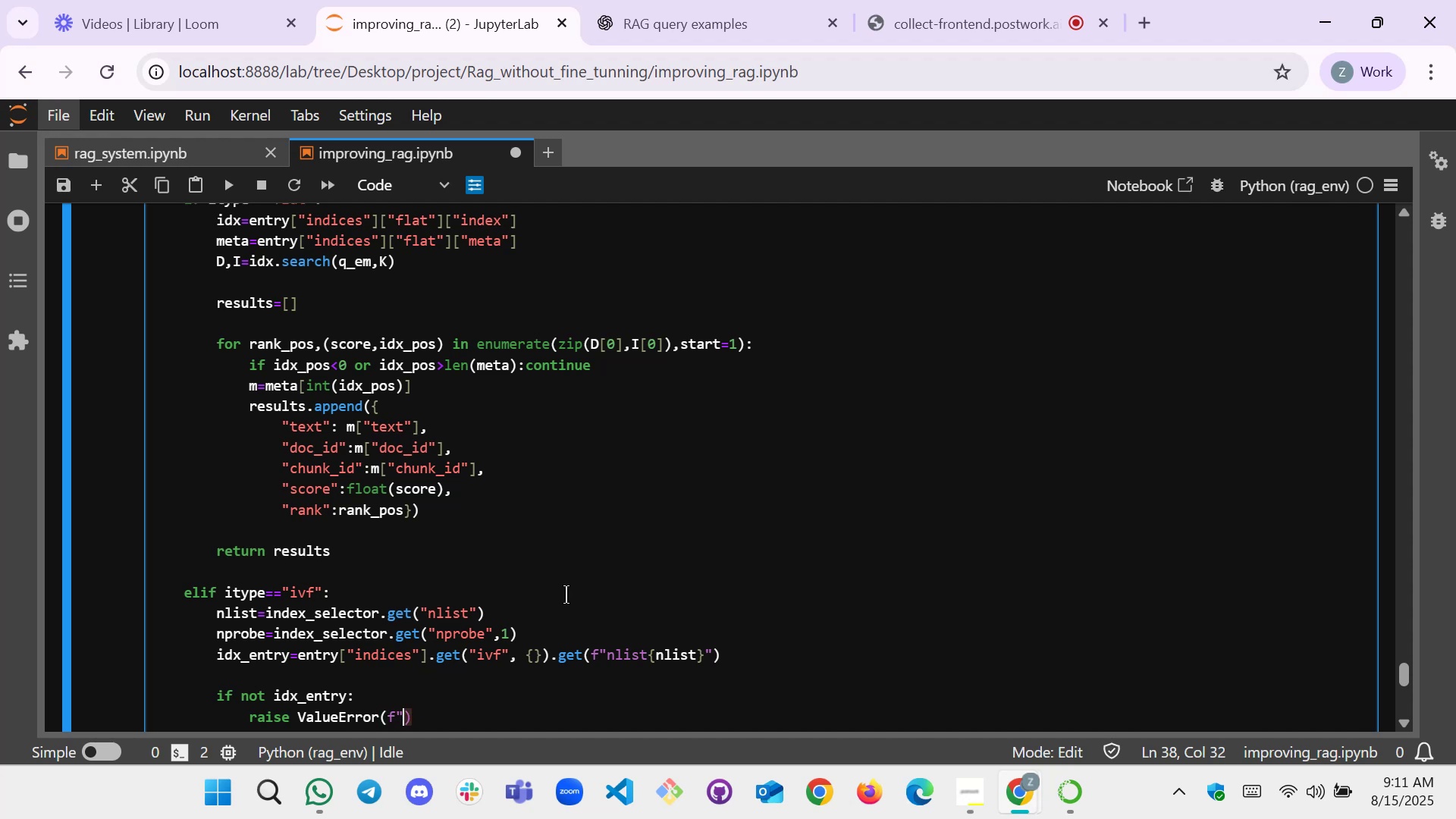 
key(Shift+Quote)
 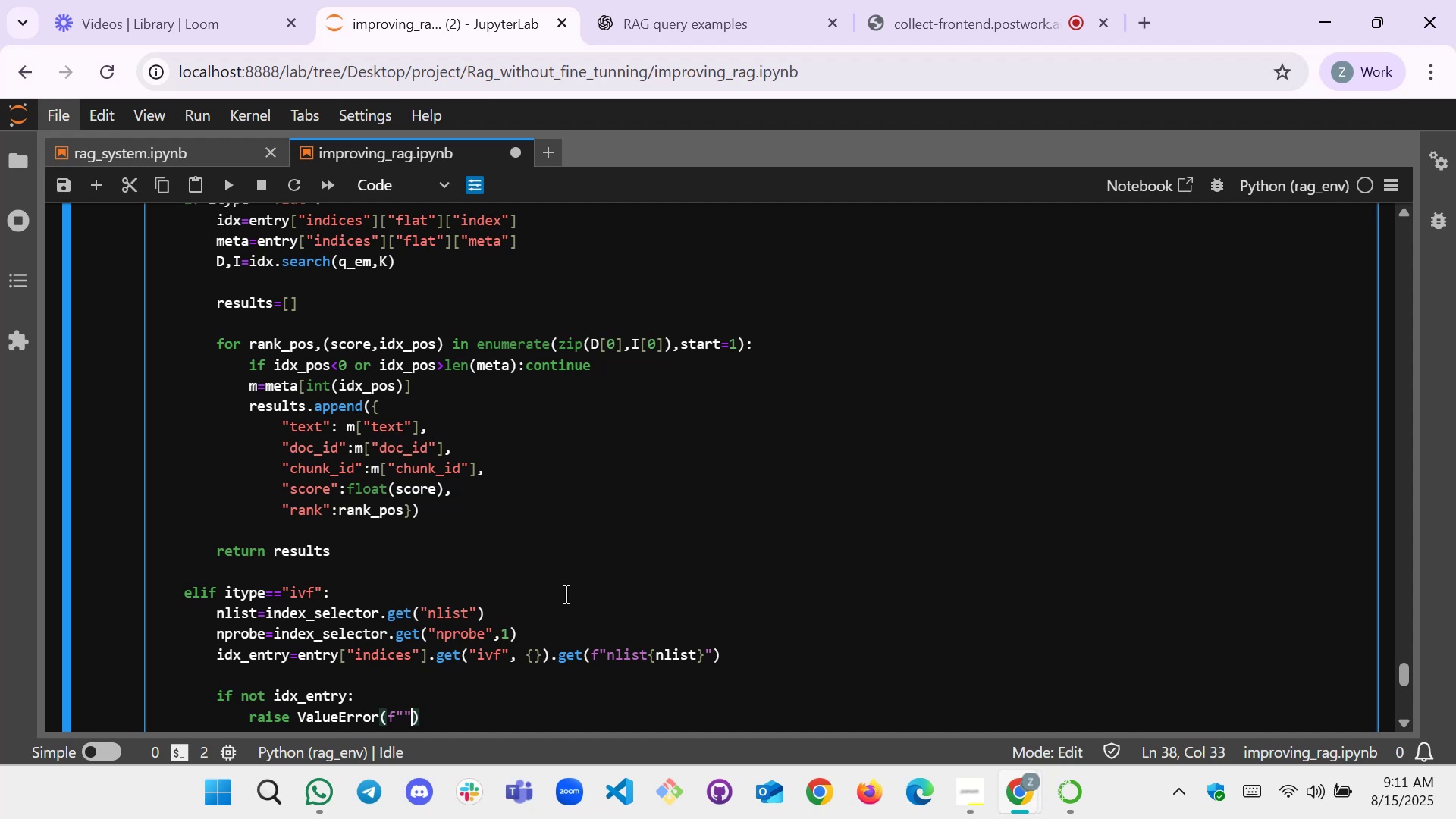 
key(ArrowLeft)
 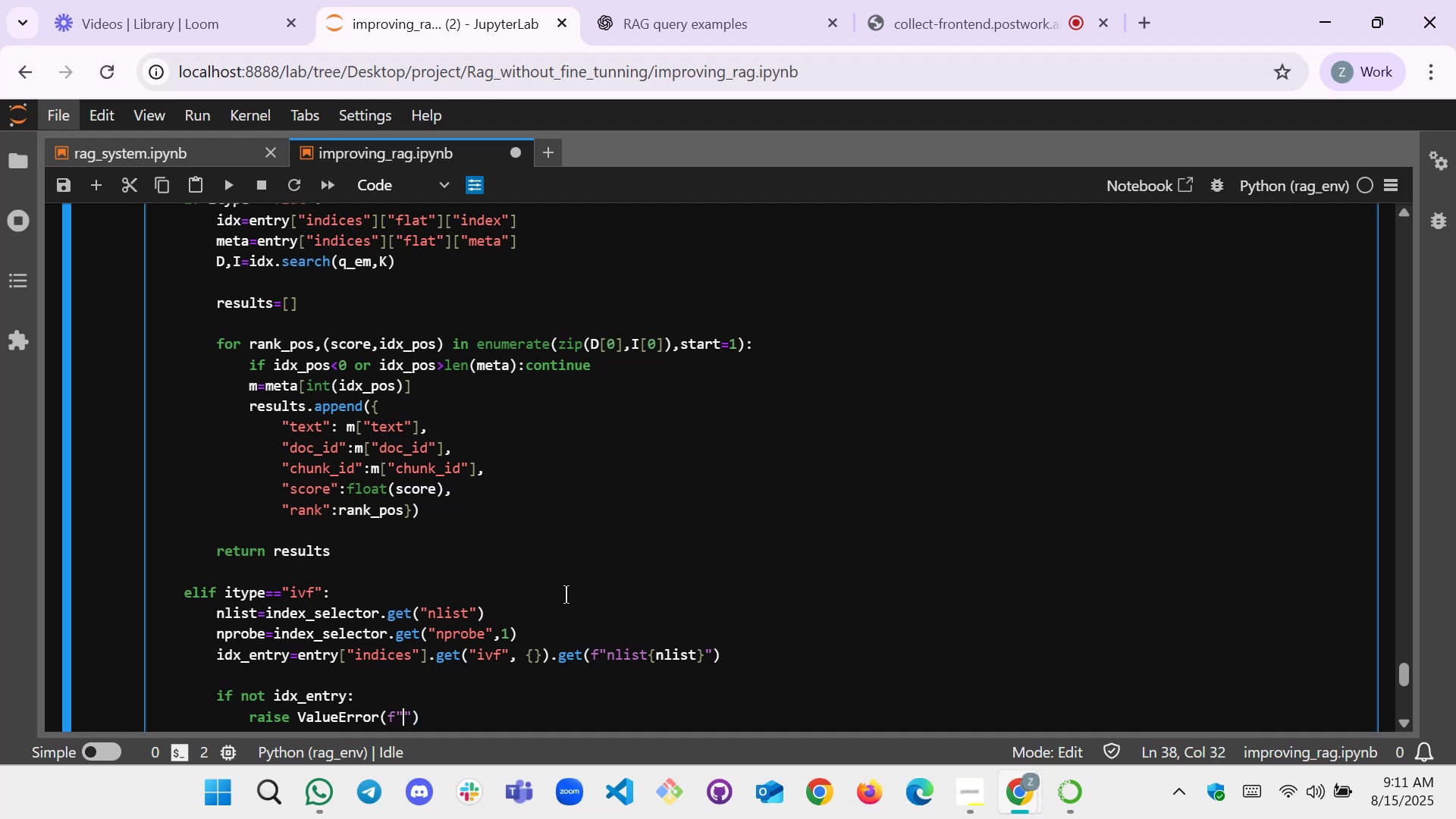 
type(IVF index iw)
key(Backspace)
key(Backspace)
type(with nlist )
key(Backspace)
type(=[])
key(Backspace)
key(Backspace)
type([])
key(Backspace)
key(Backspace)
type({})
 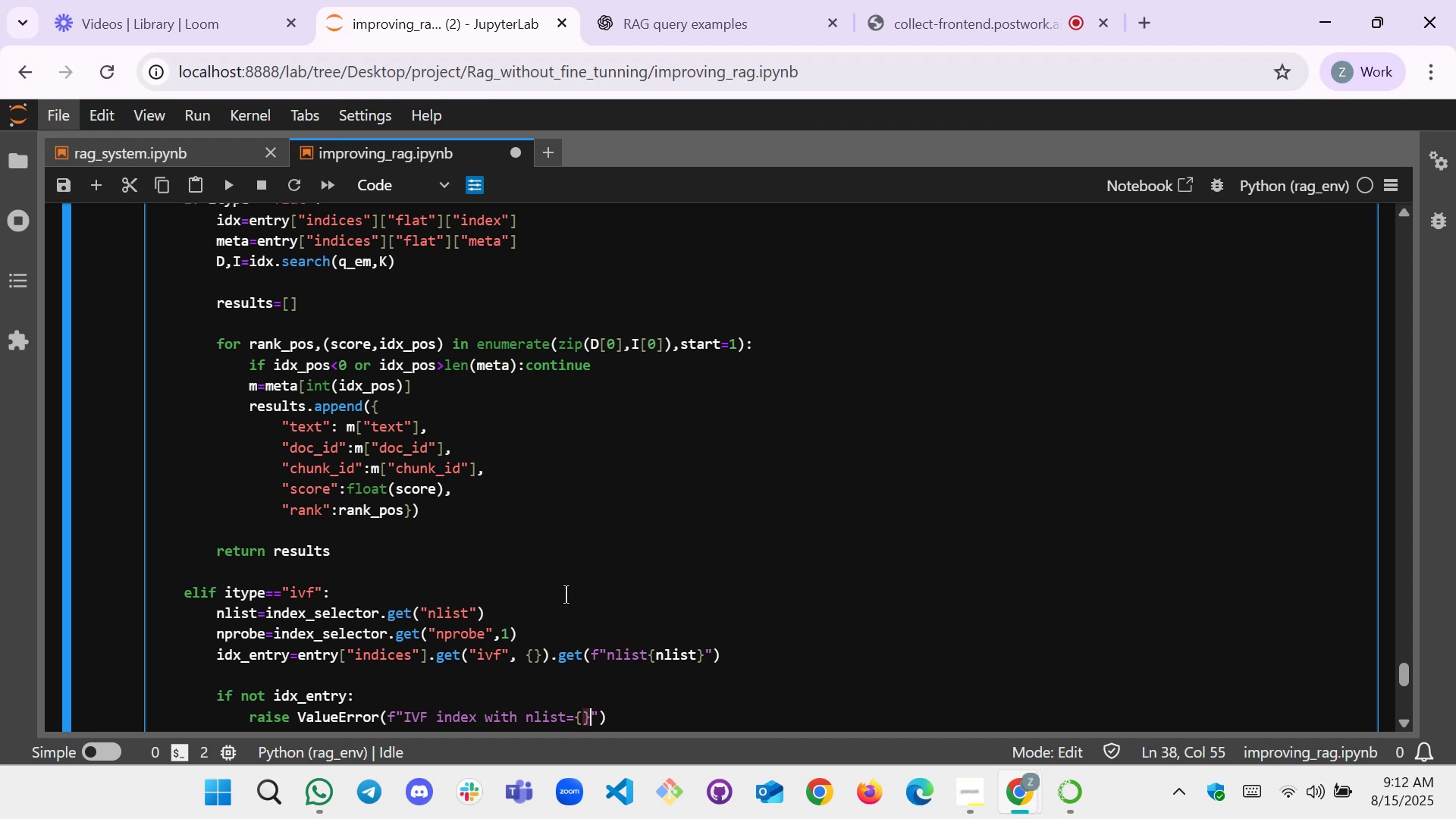 
key(ArrowLeft)
 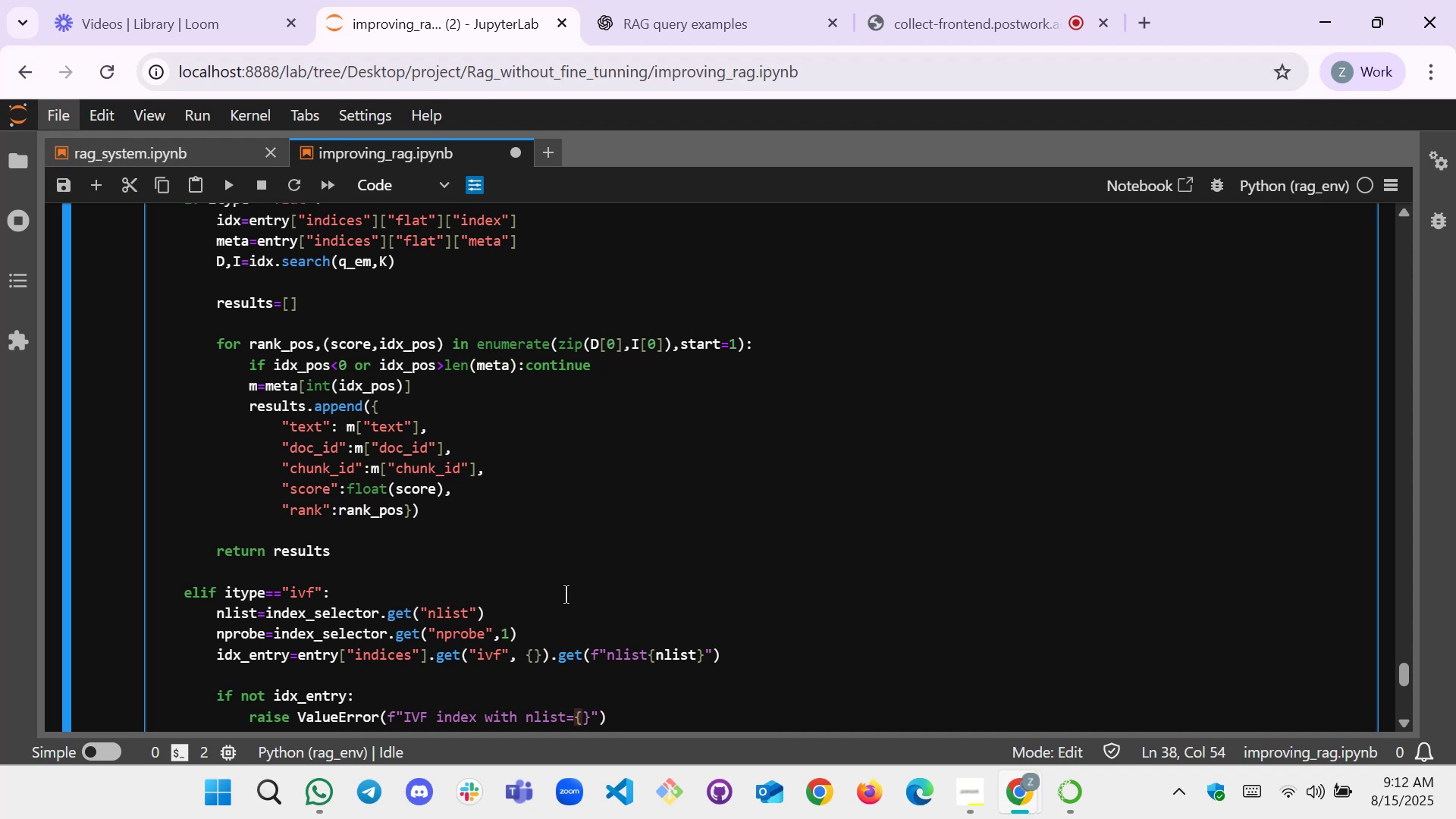 
type(nlist)
 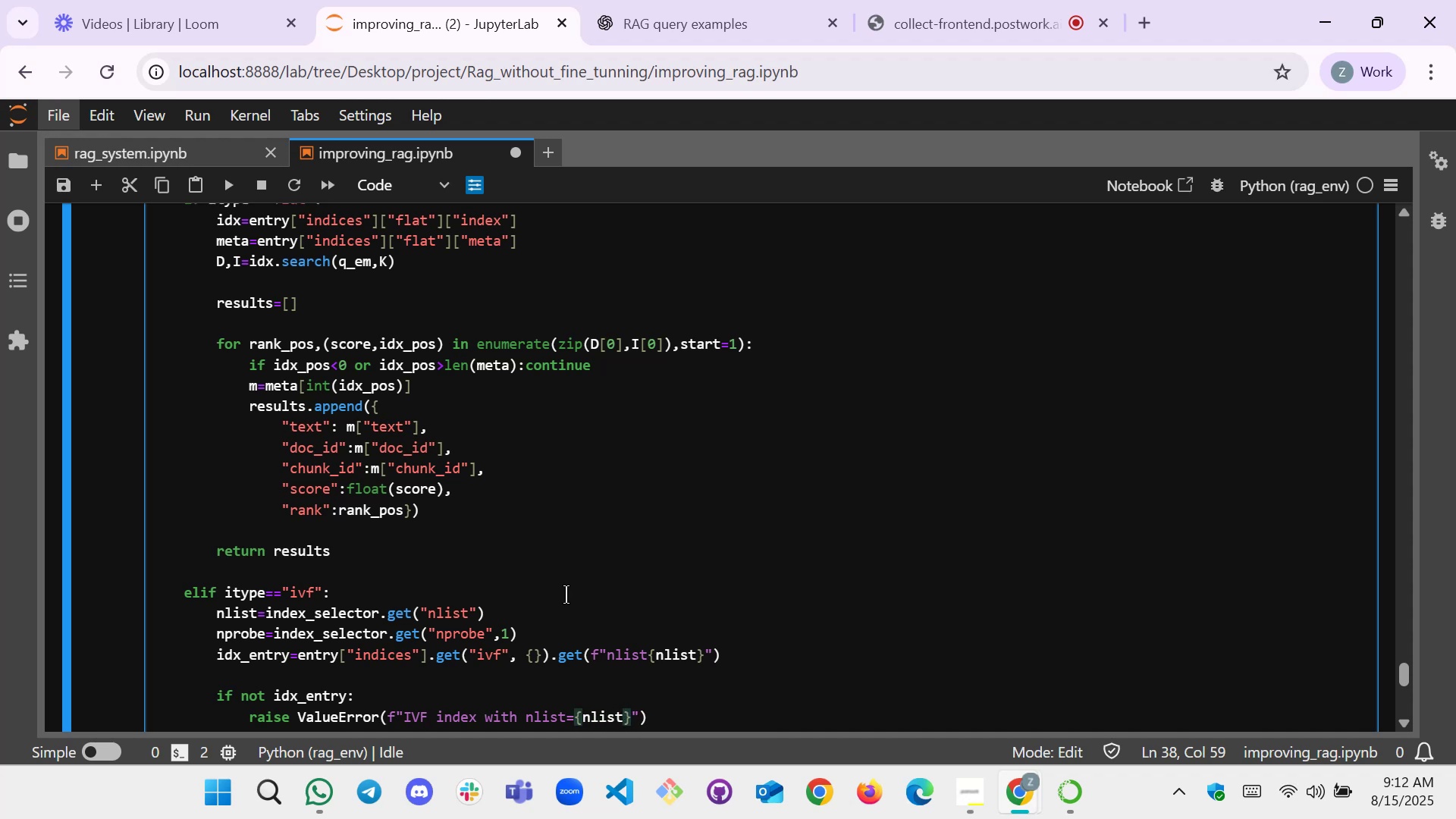 
key(ArrowRight)
 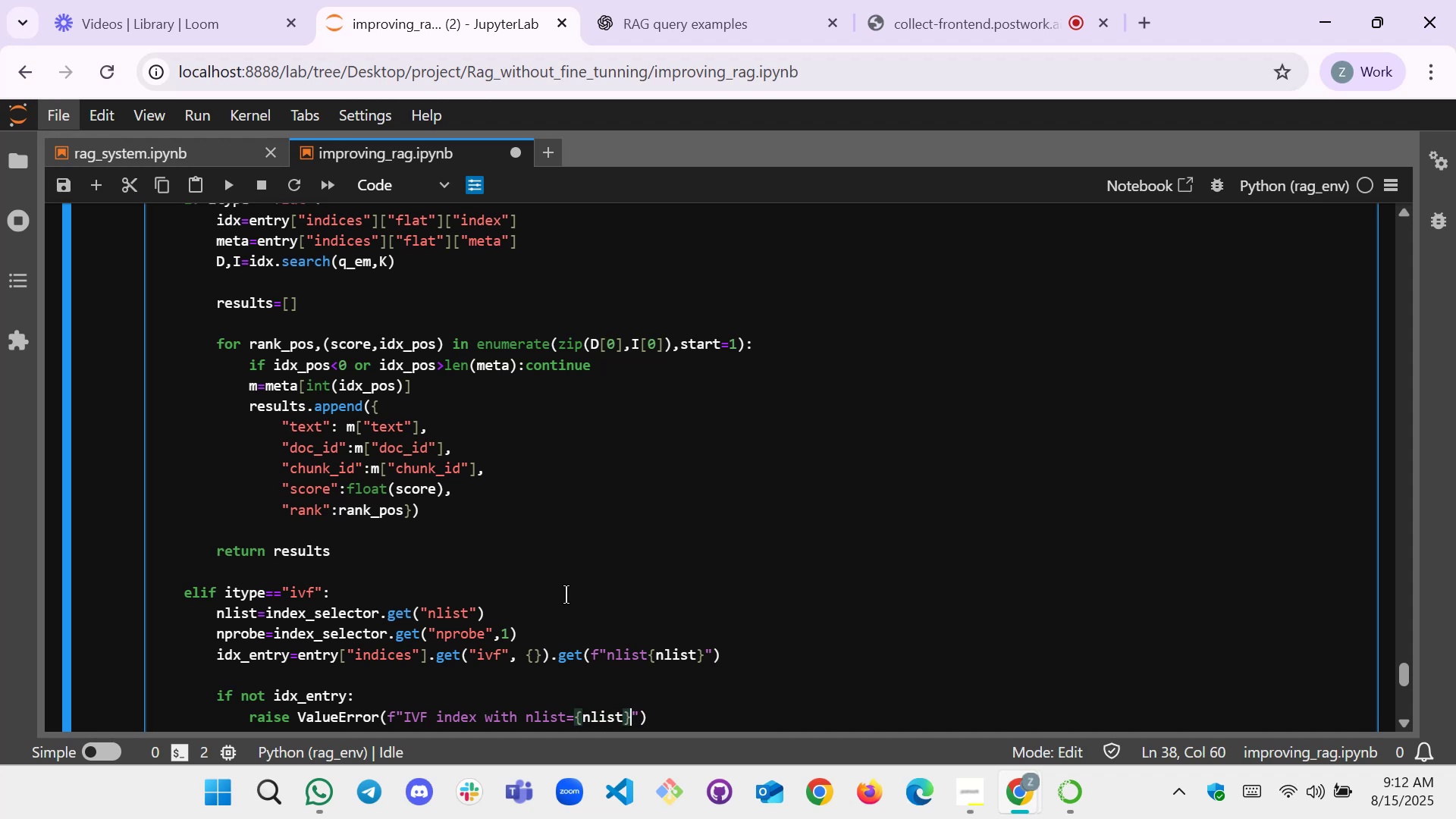 
type( not found )
 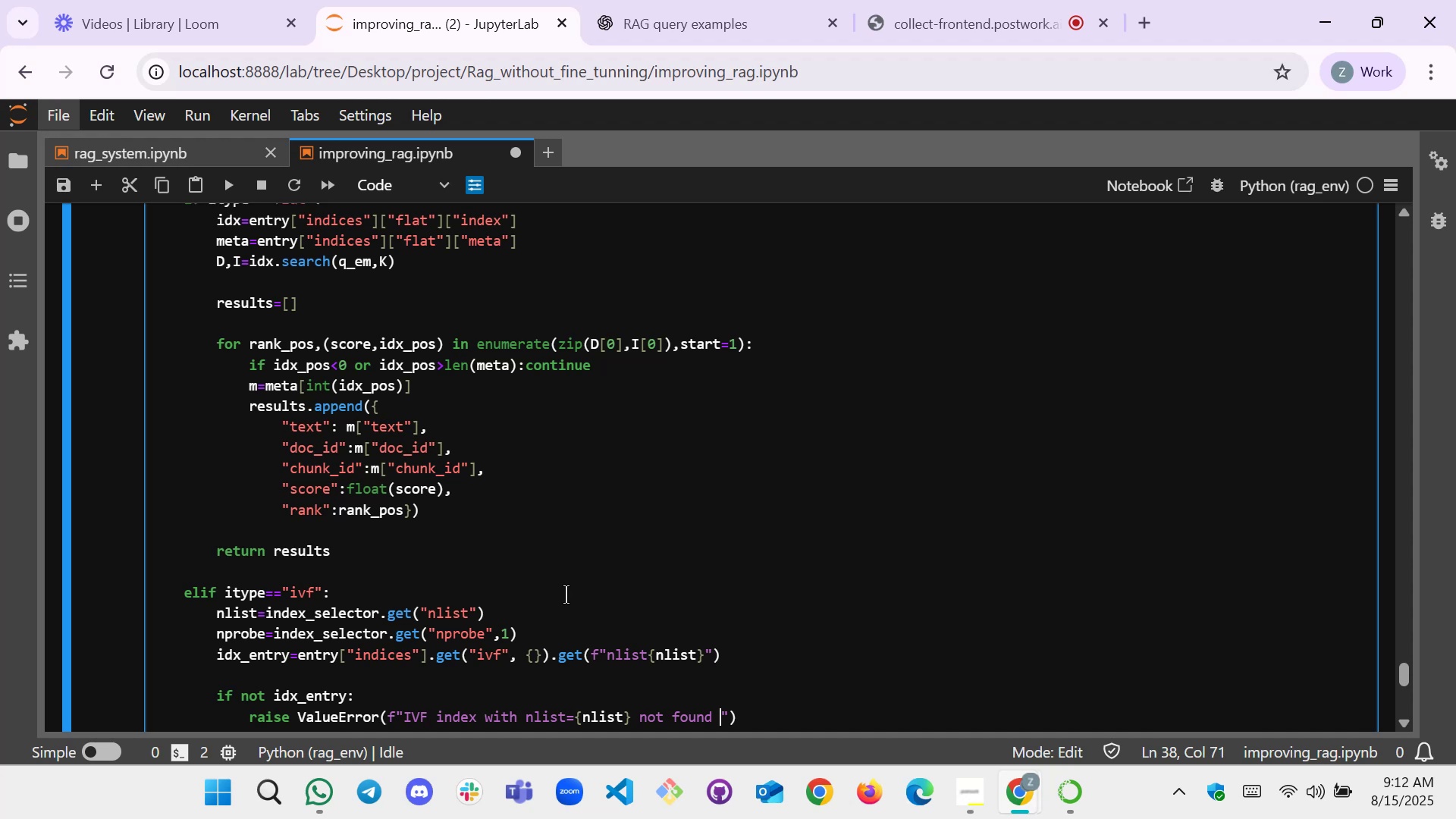 
hold_key(key=ShiftLeft, duration=0.41)
 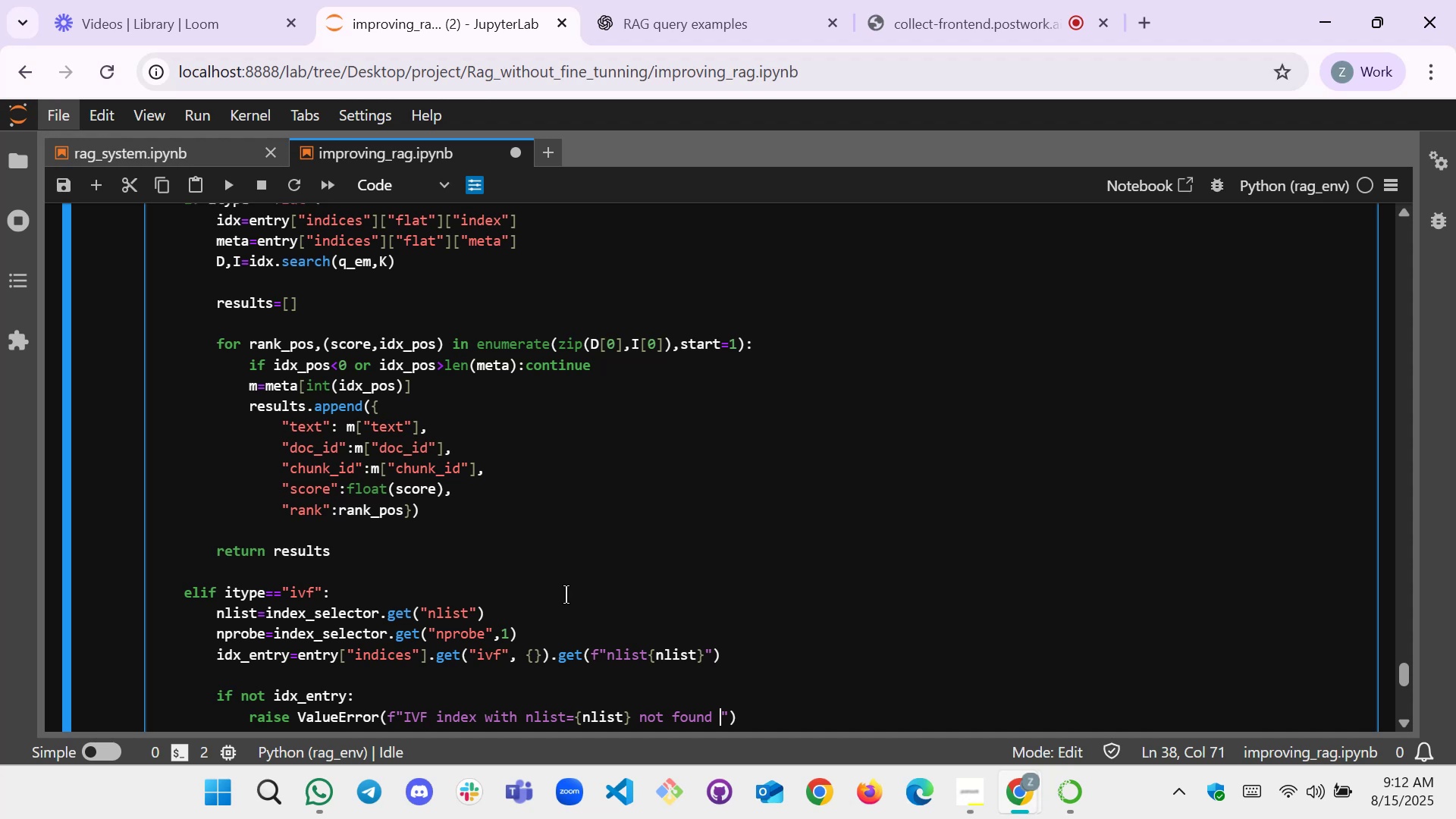 
key(Shift+Semicolon)
 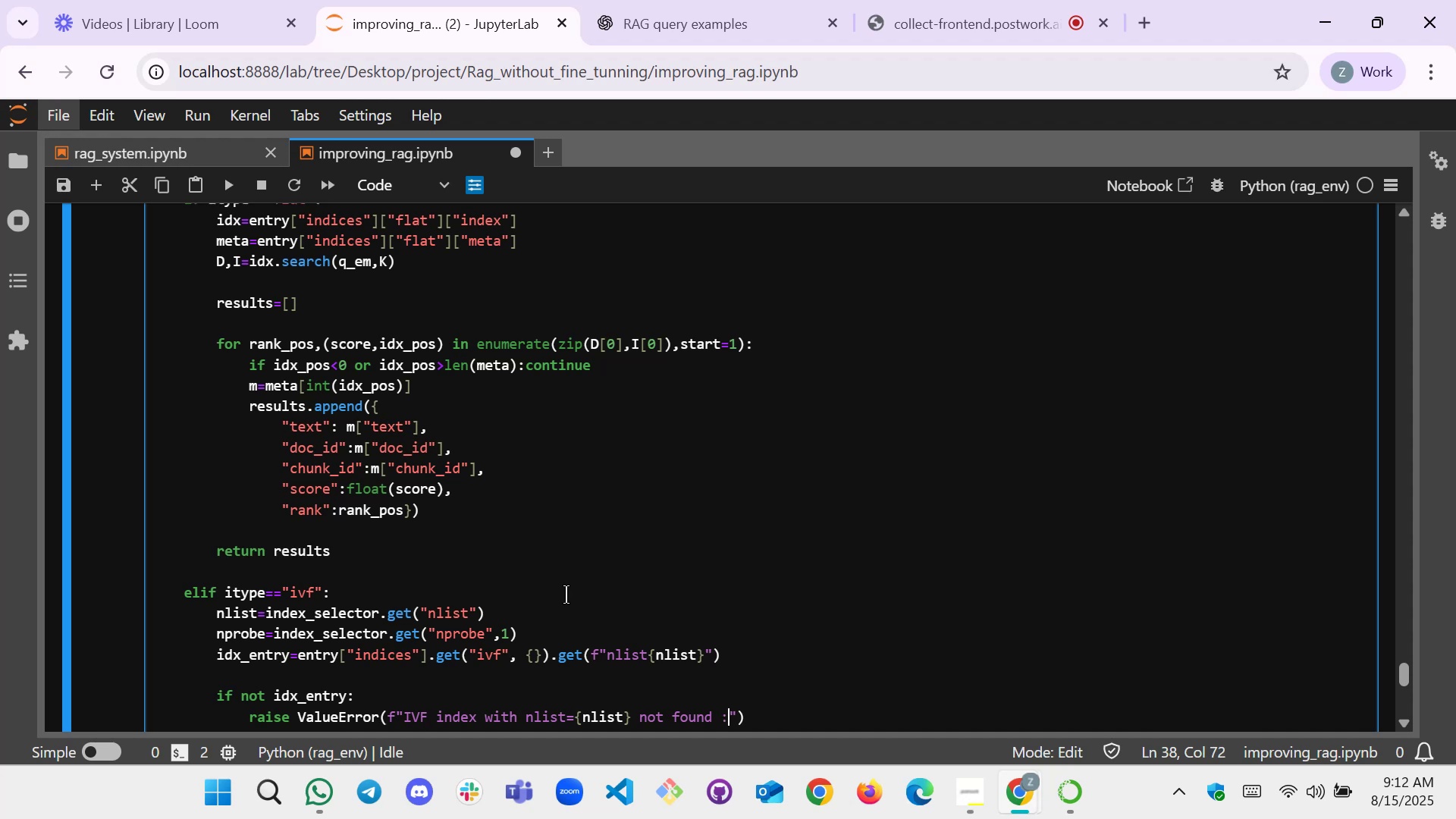 
key(Shift+BracketLeft)
 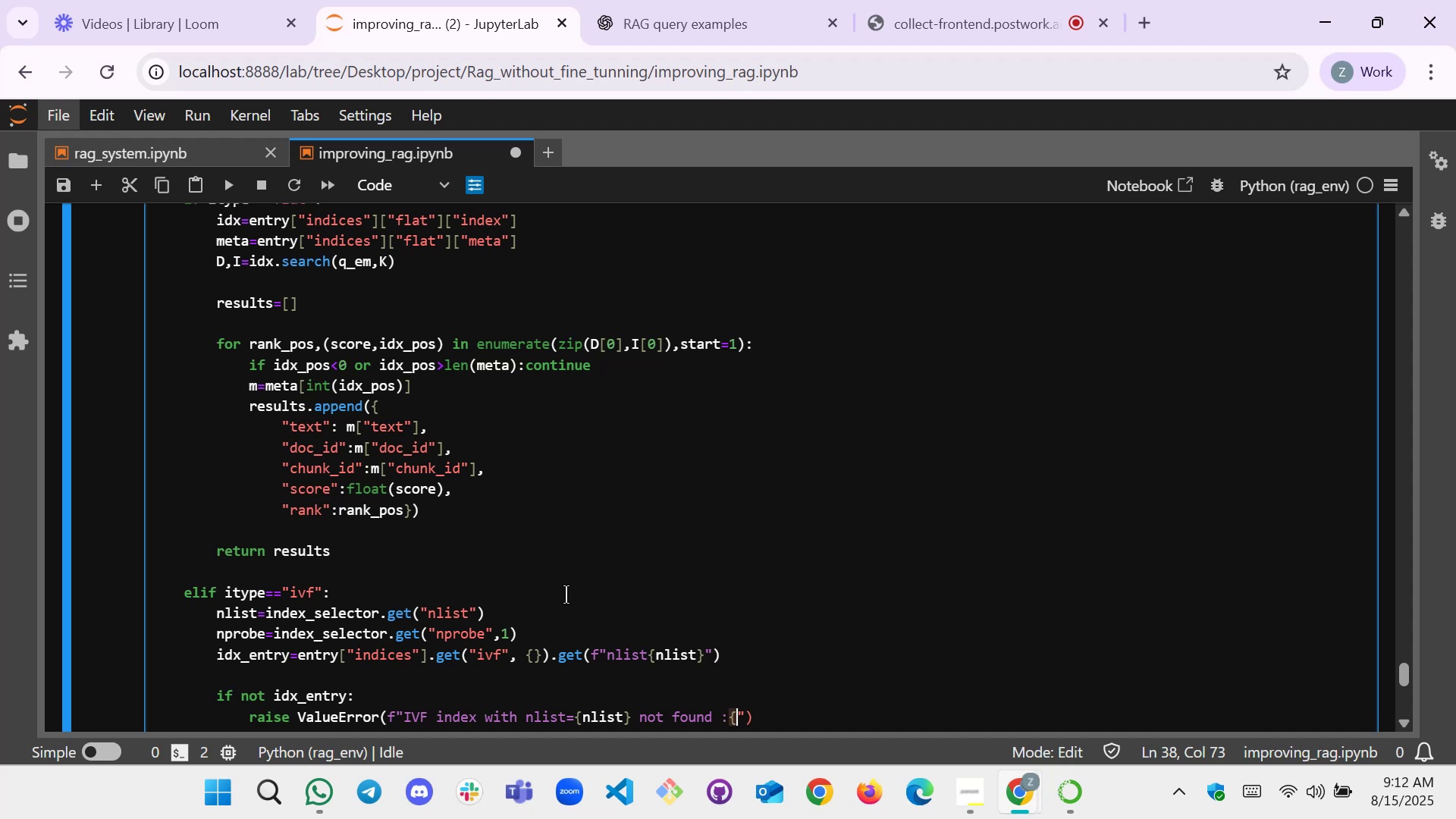 
key(Shift+BracketRight)
 